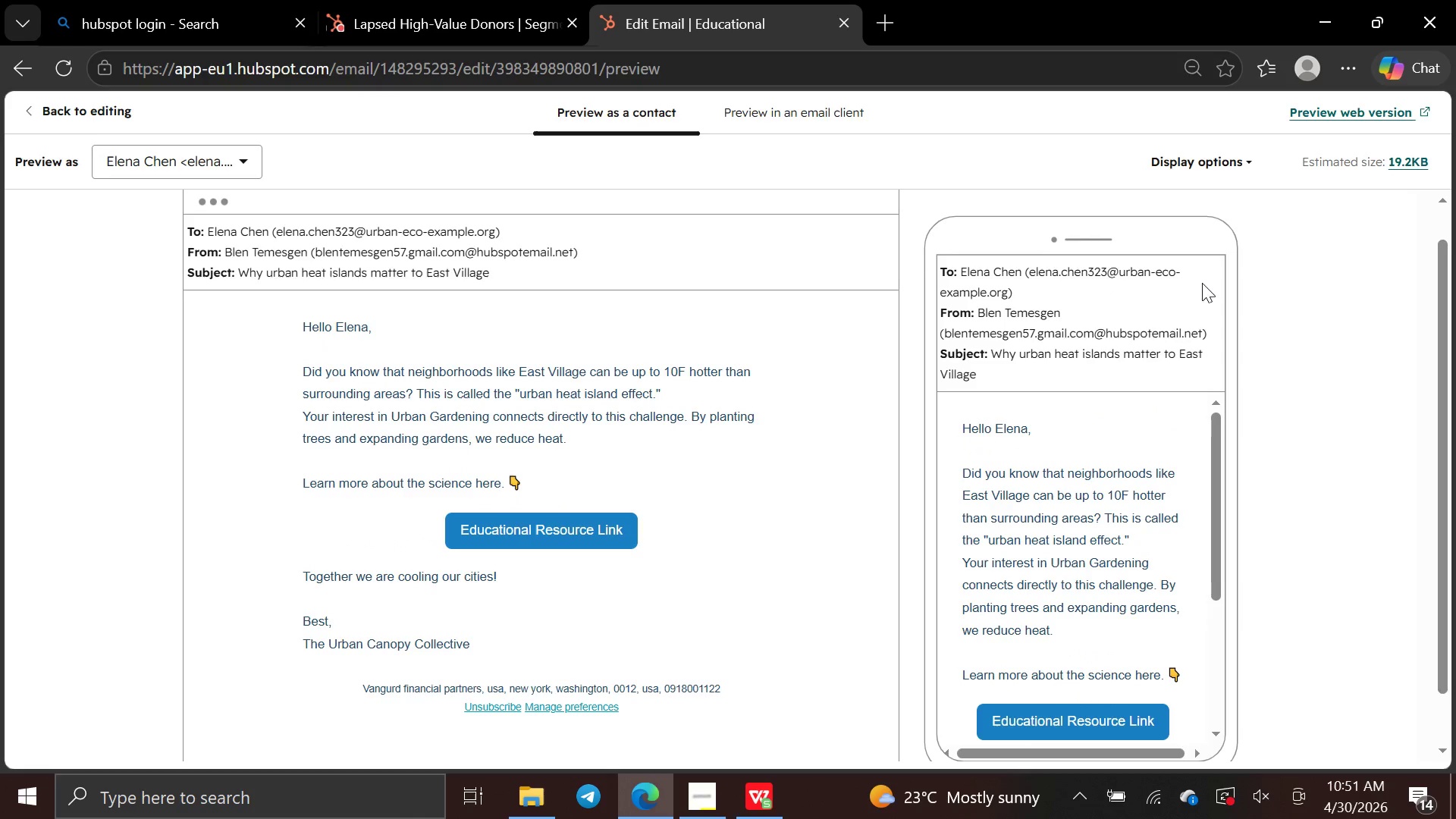 
wait(7.81)
 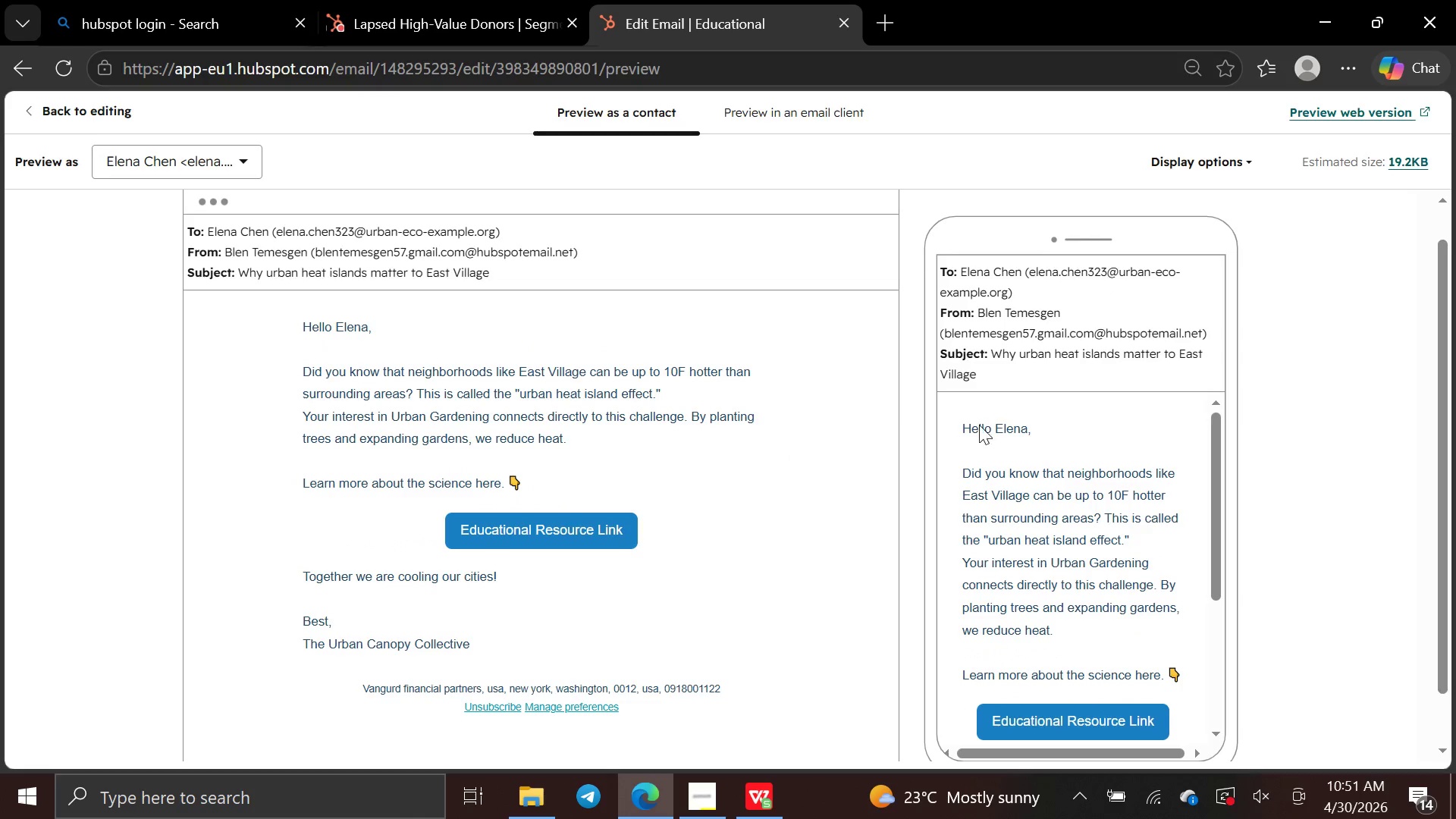 
left_click([102, 120])
 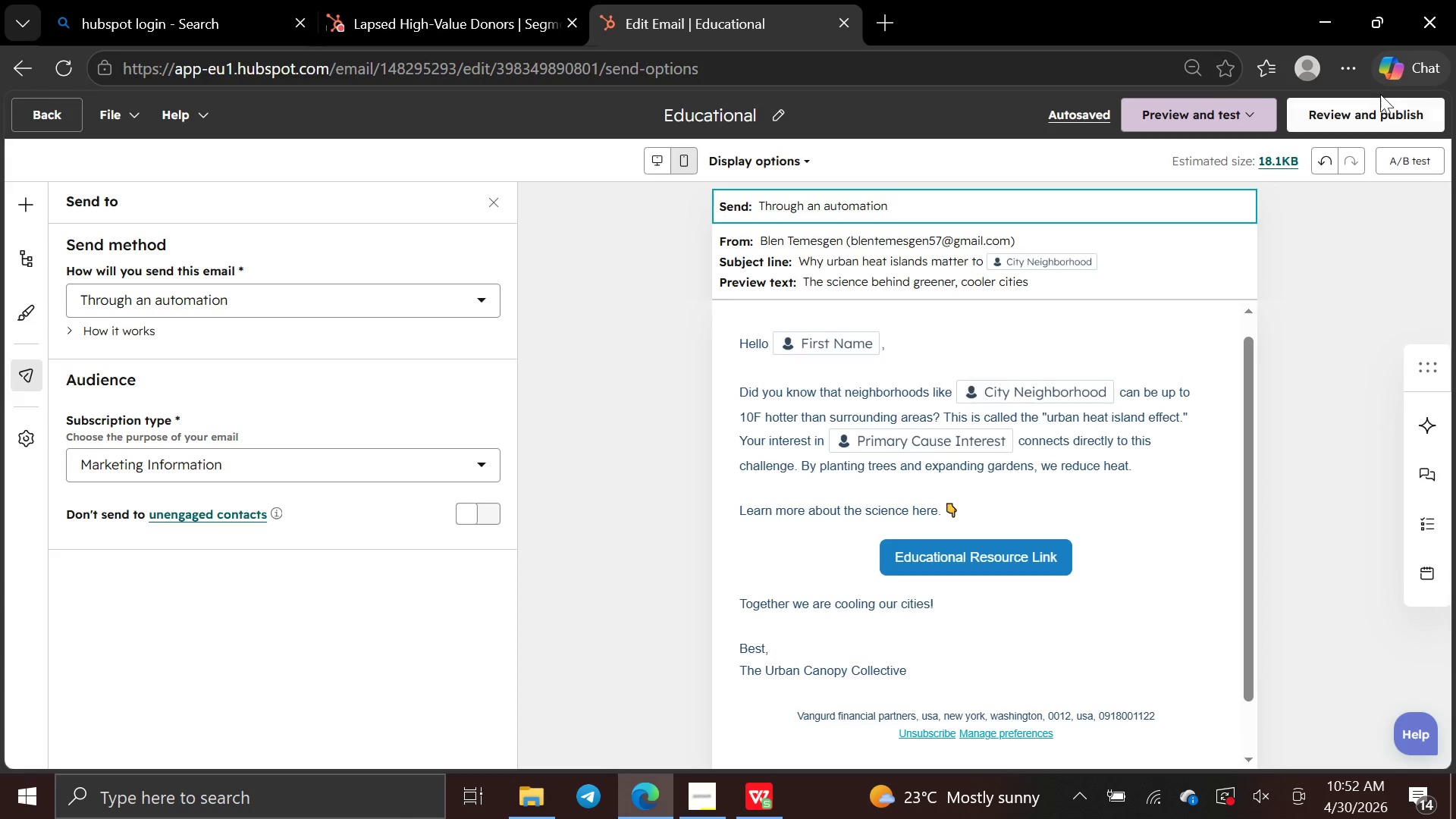 
left_click([1381, 108])
 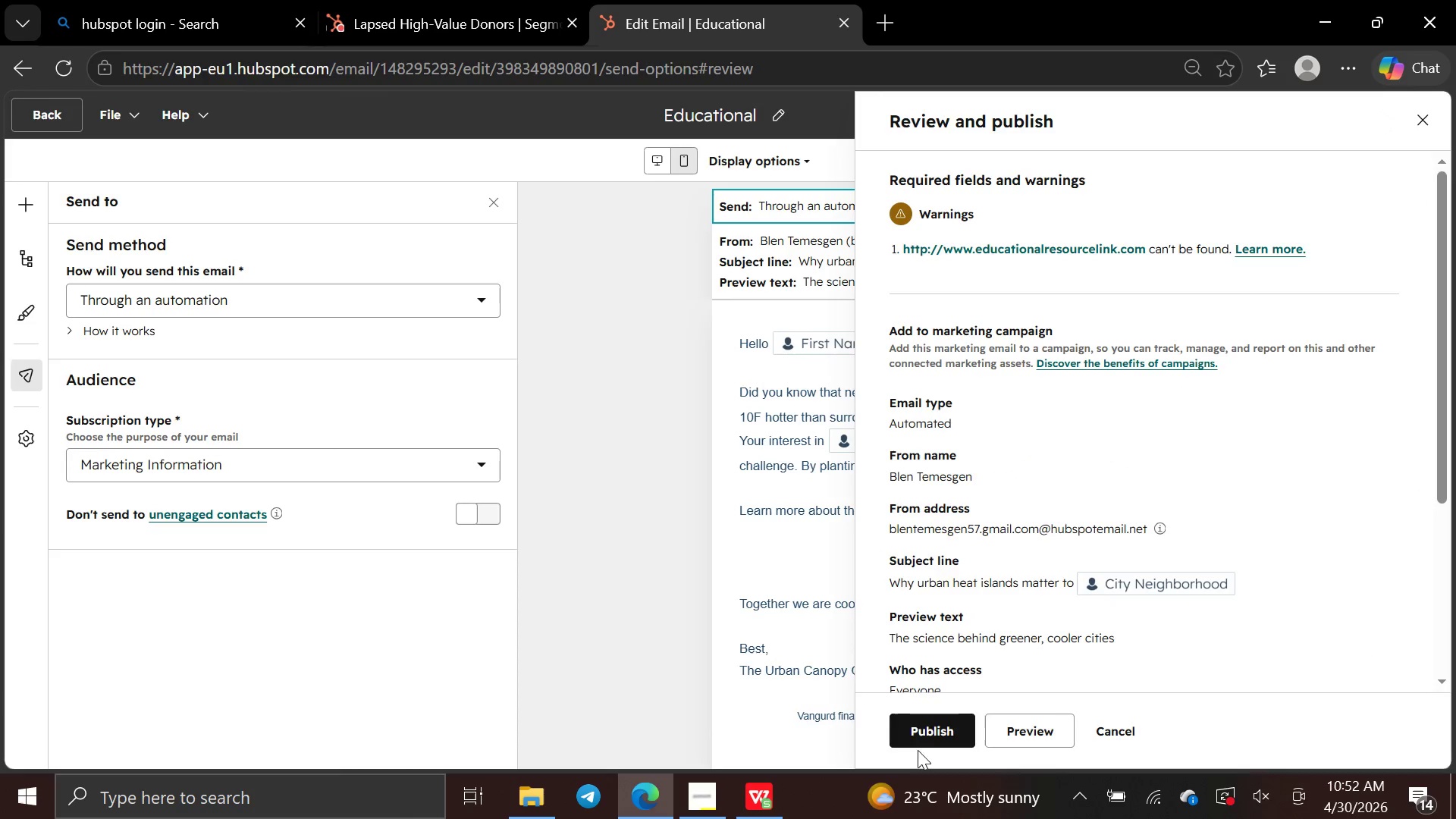 
left_click([944, 721])
 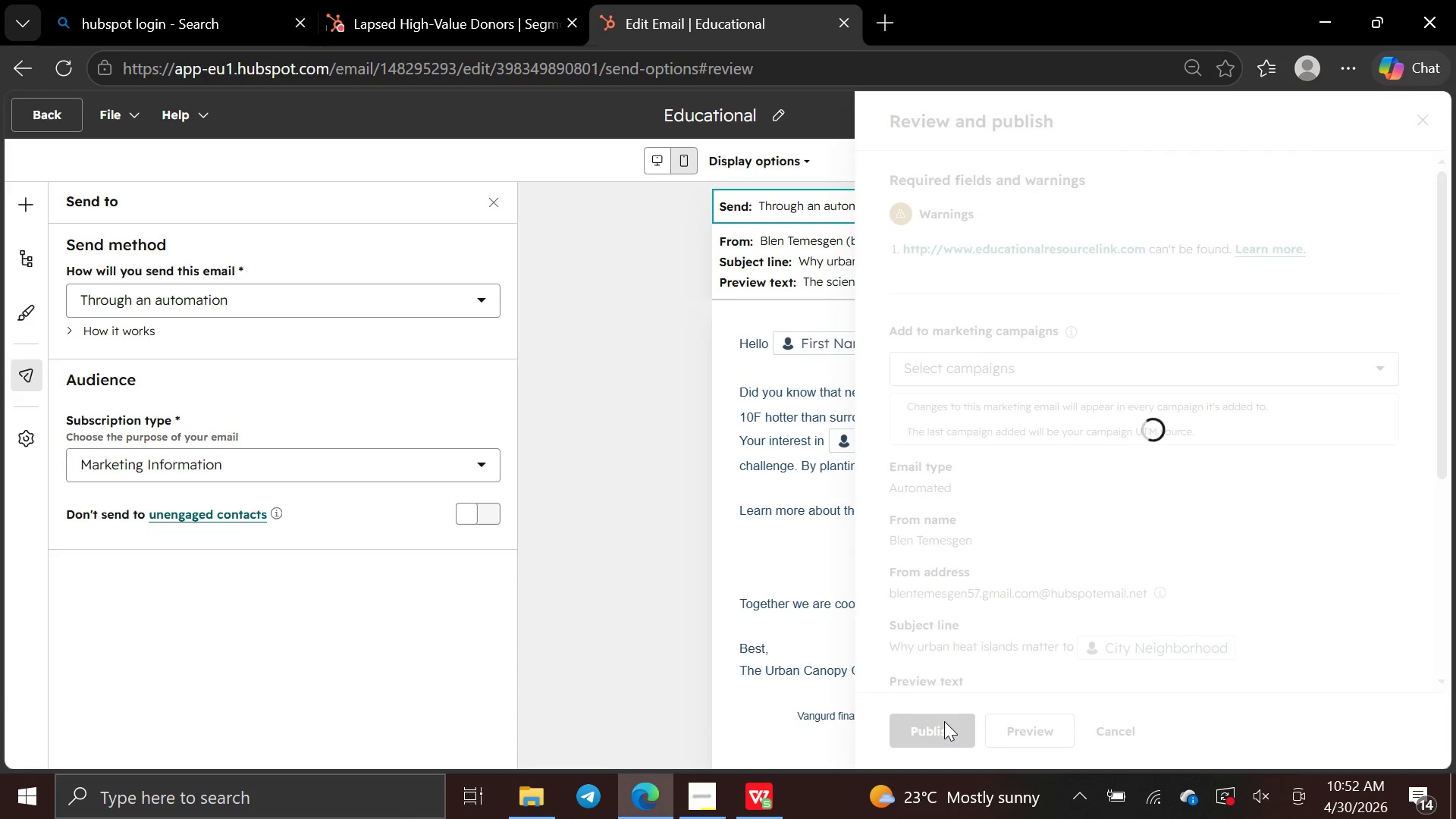 
mouse_move([805, 671])
 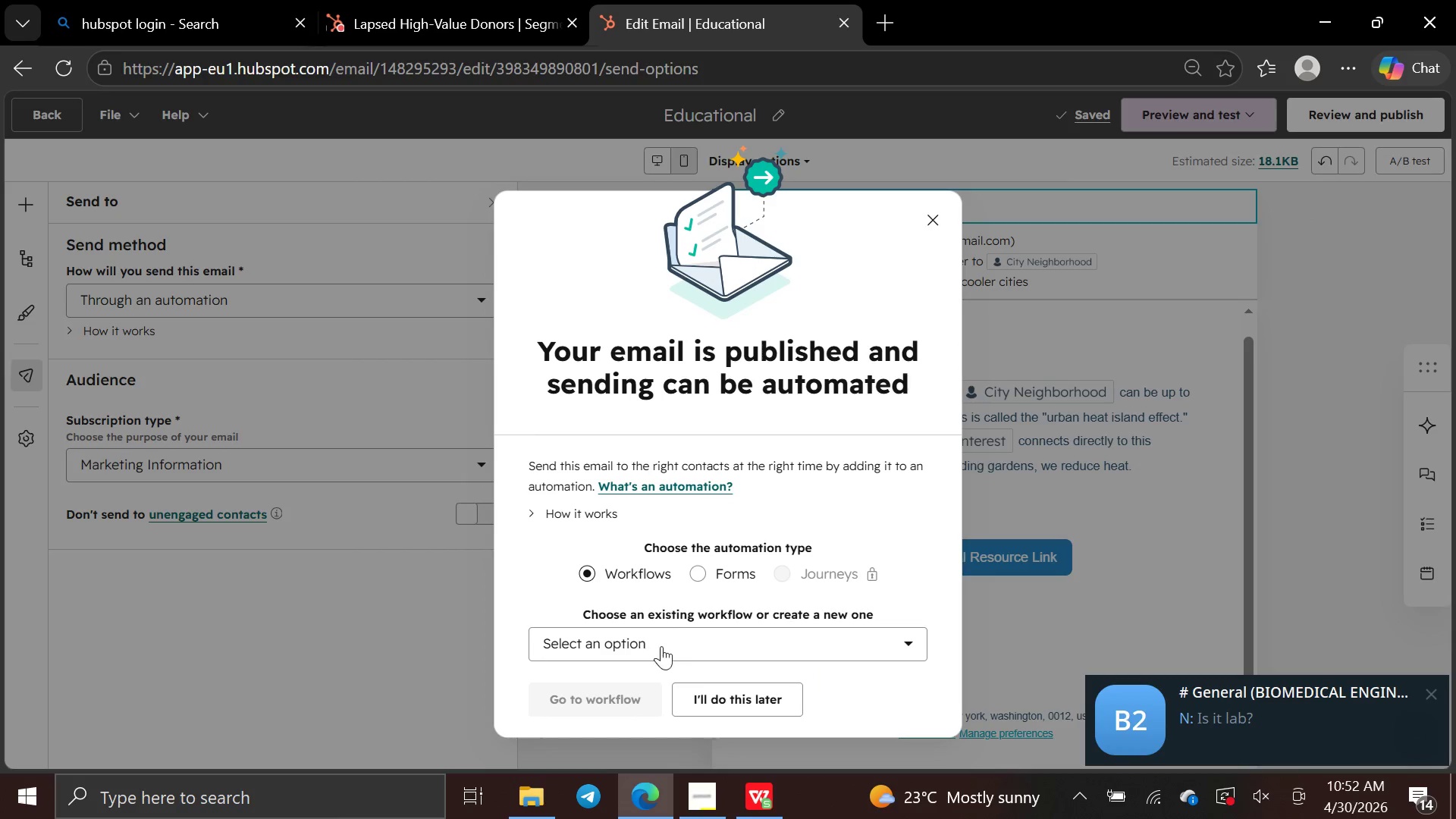 
left_click([704, 695])
 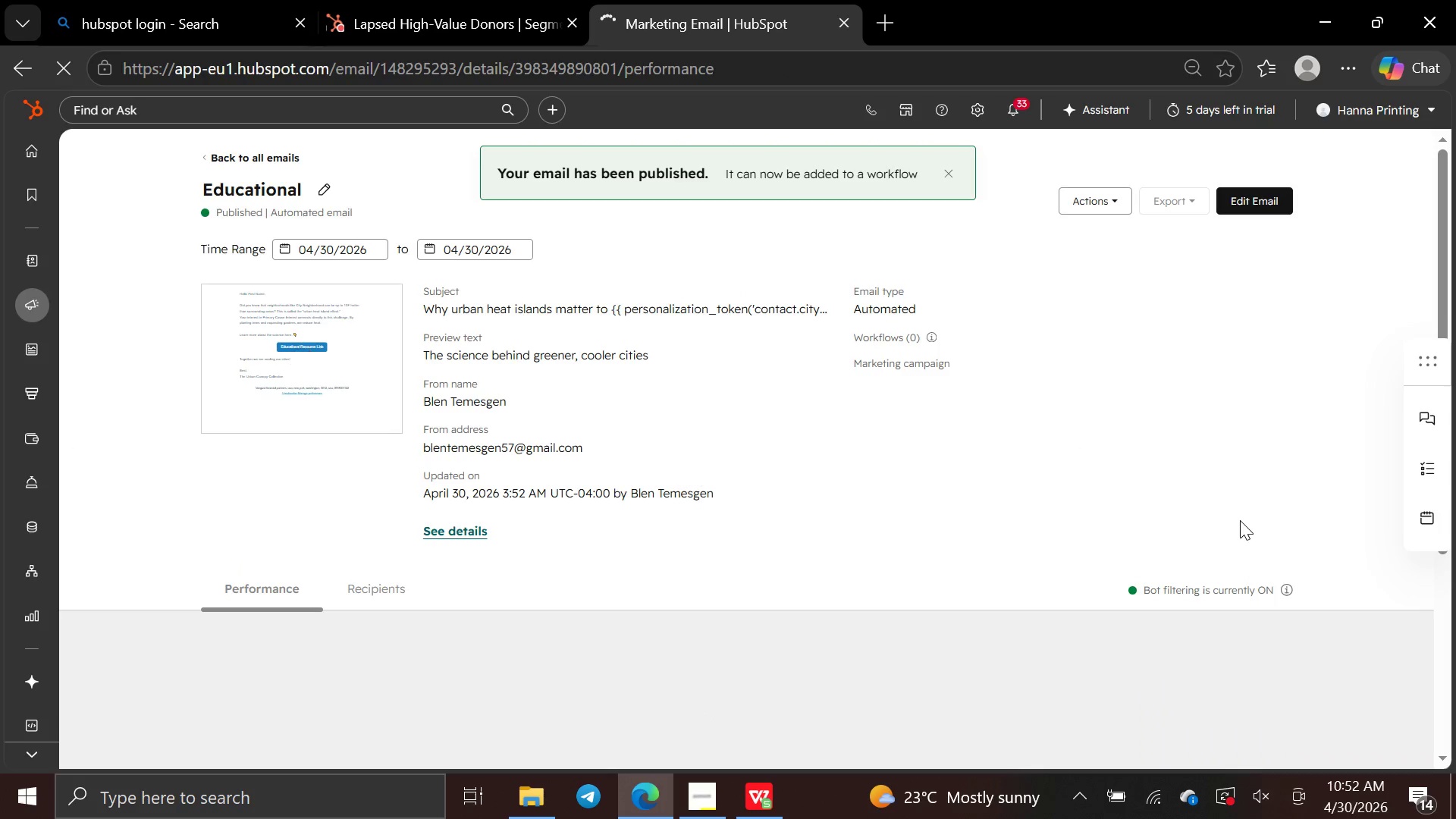 
wait(8.14)
 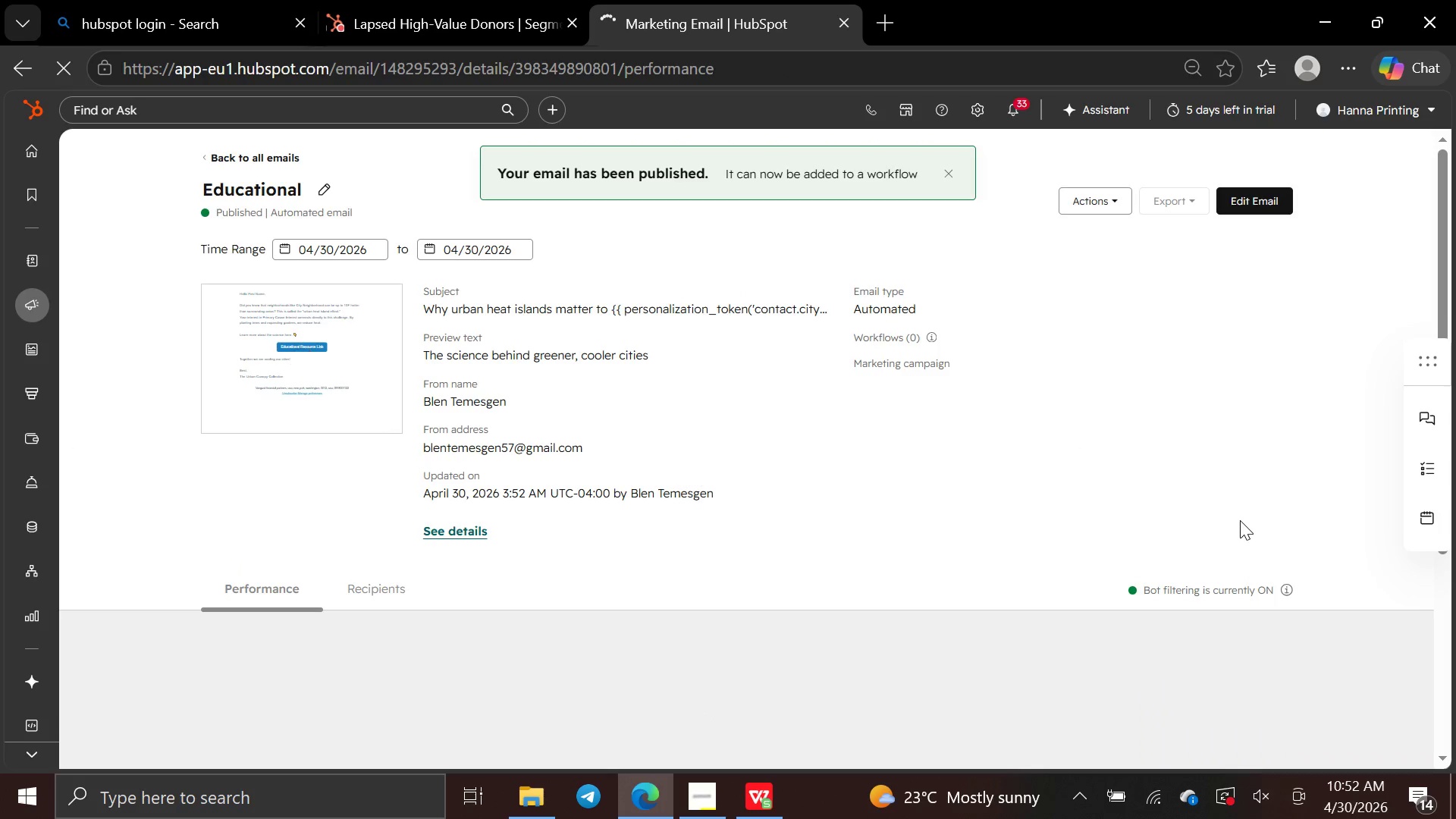 
left_click([284, 156])
 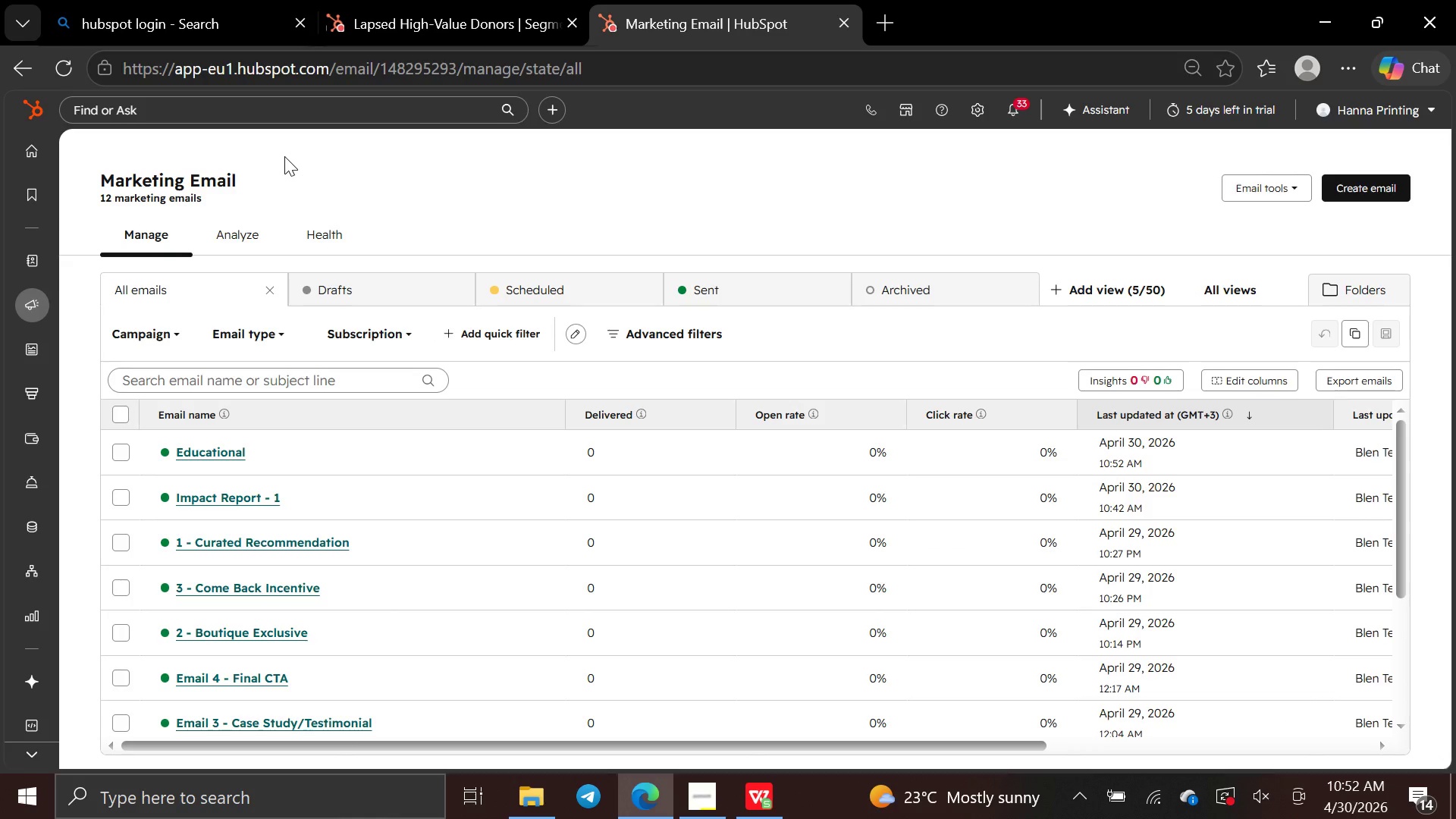 
wait(10.17)
 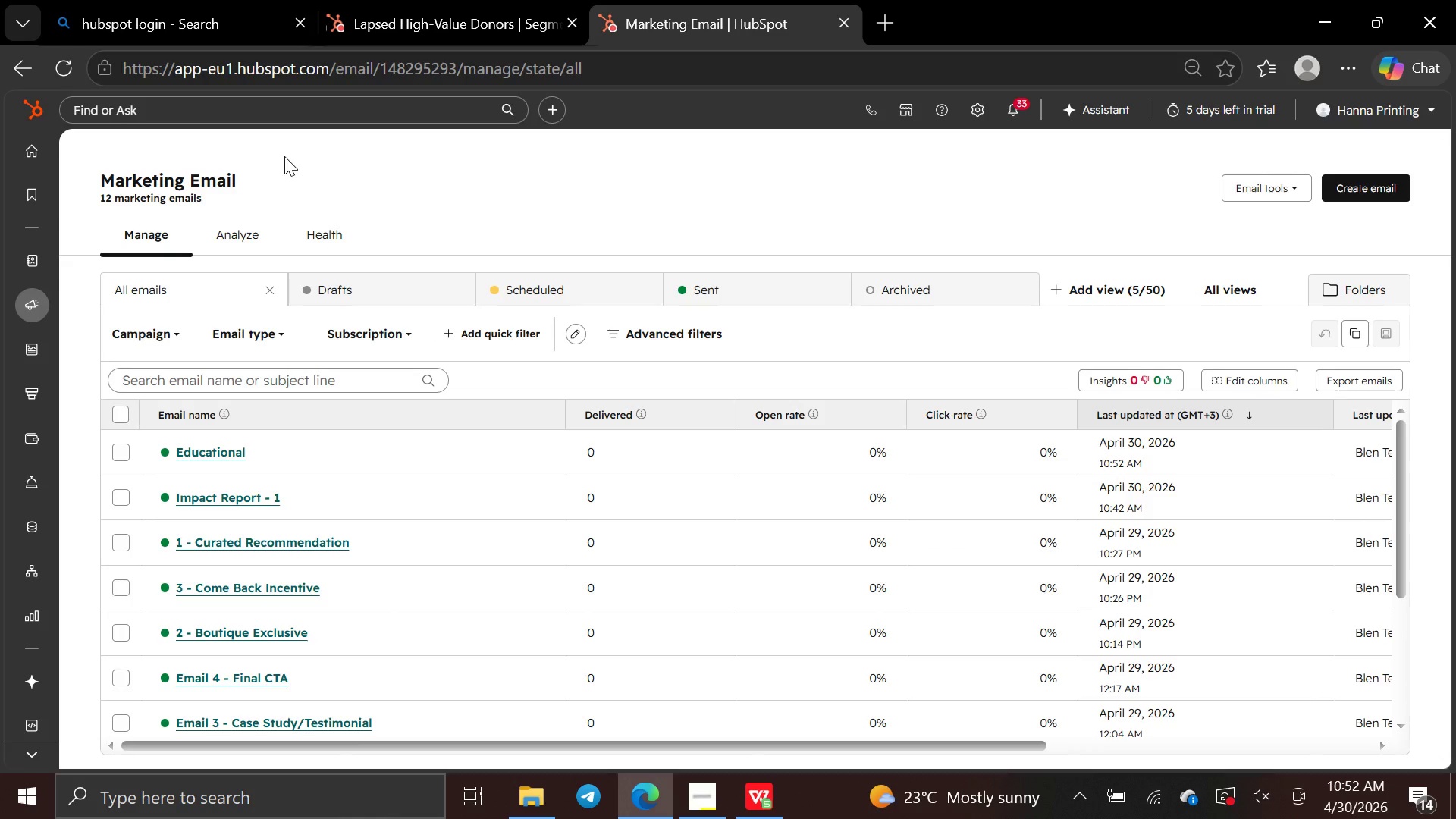 
left_click([1391, 184])
 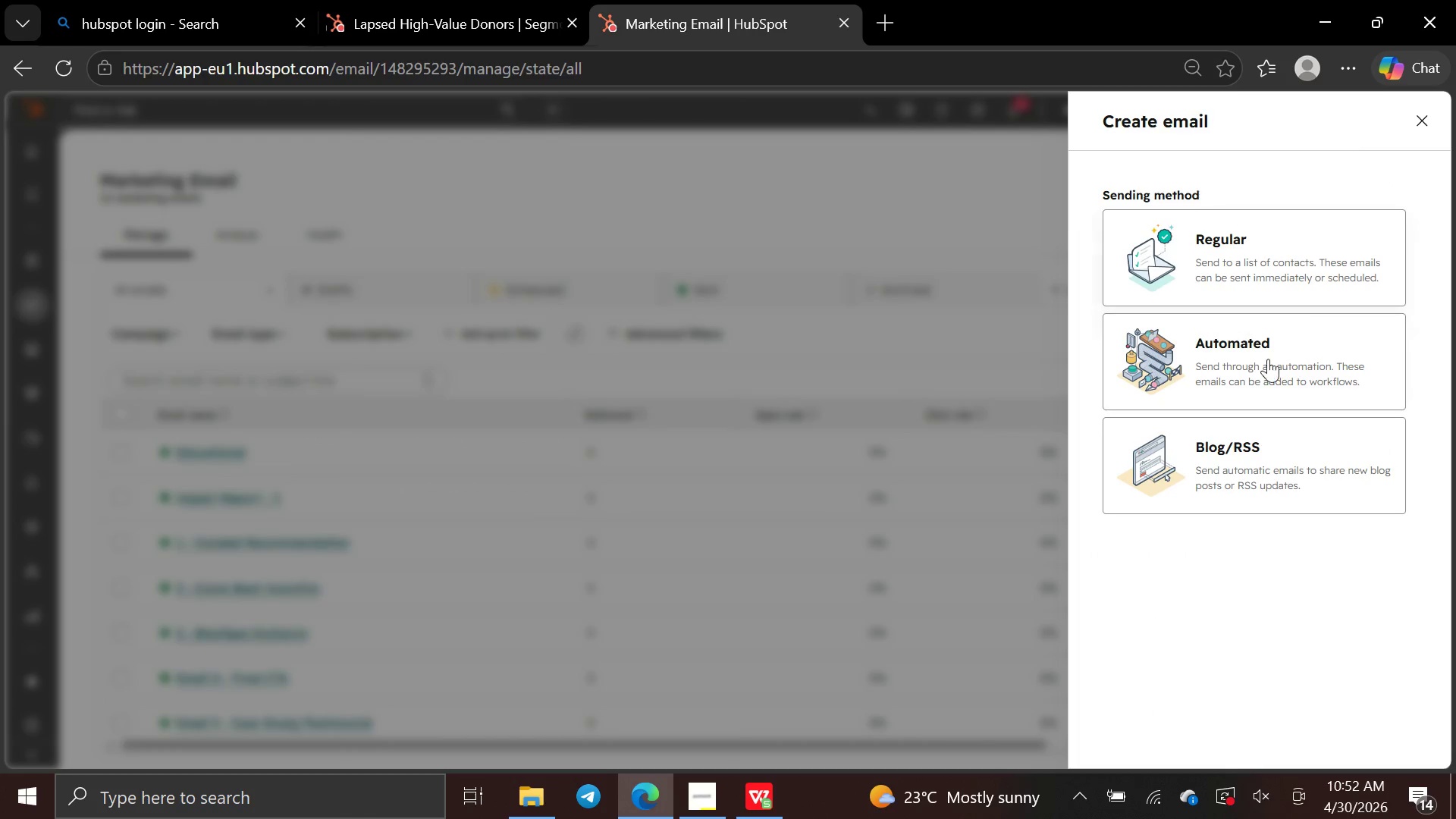 
left_click([1266, 368])
 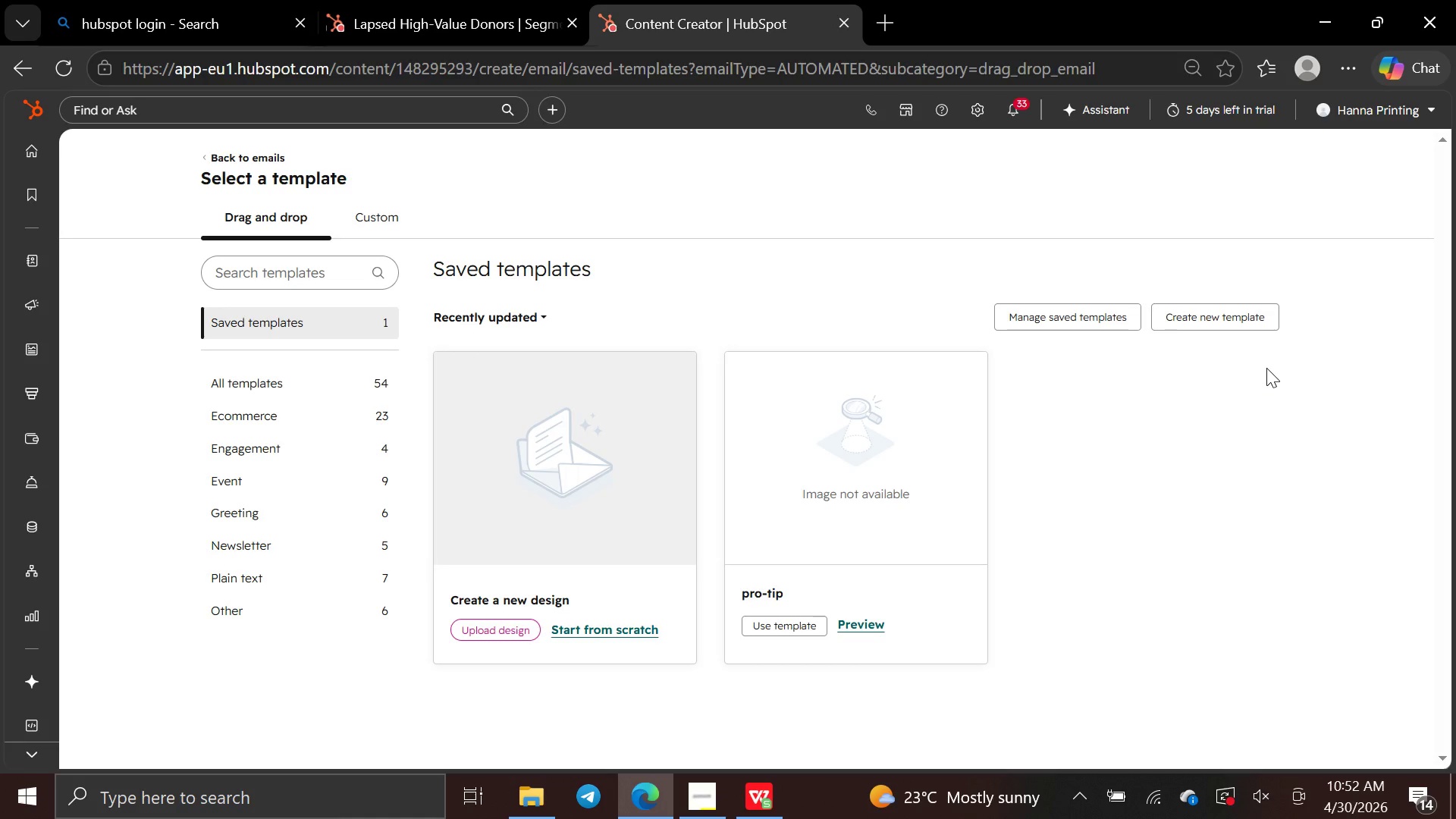 
wait(8.95)
 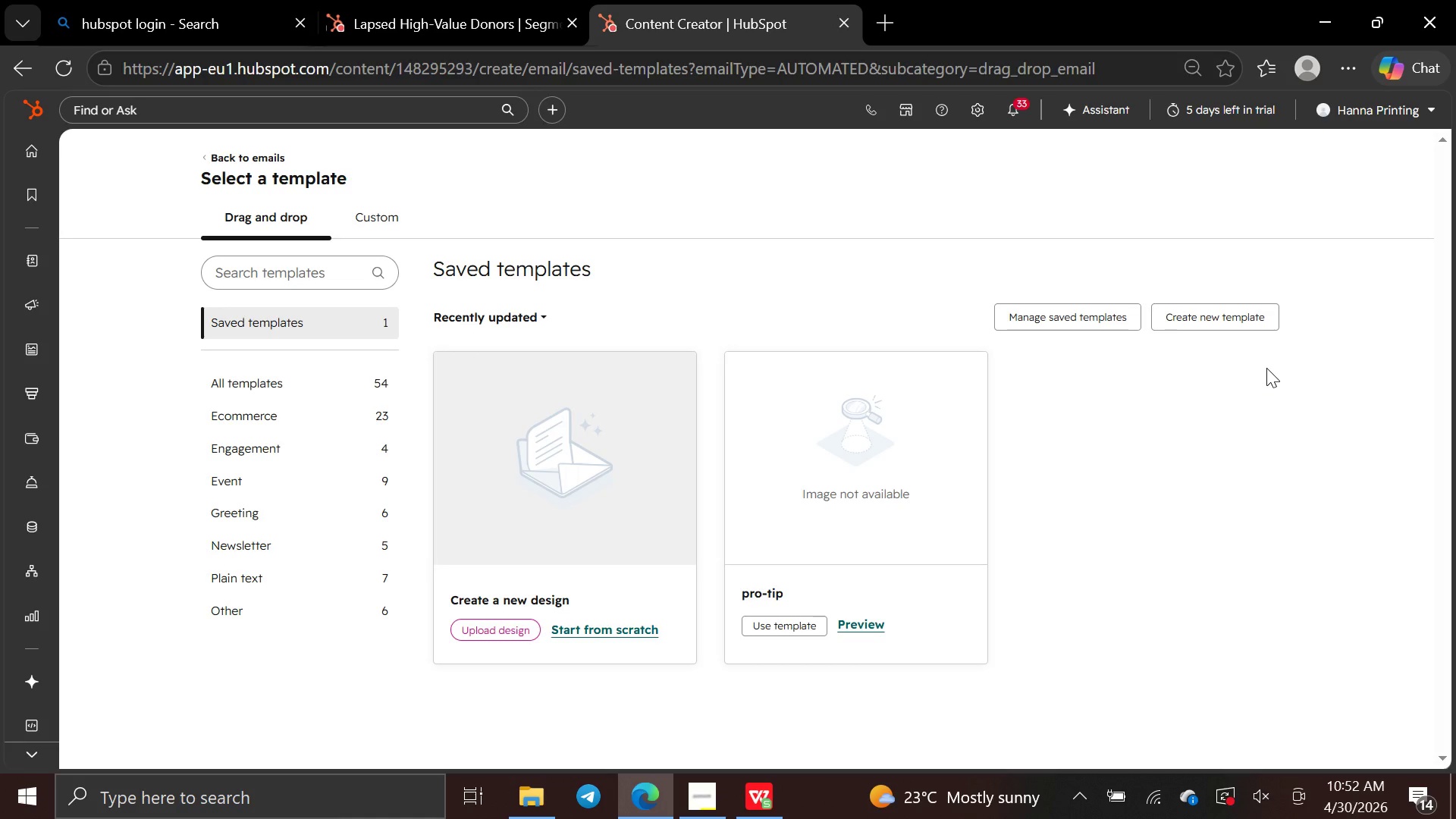 
left_click([593, 630])
 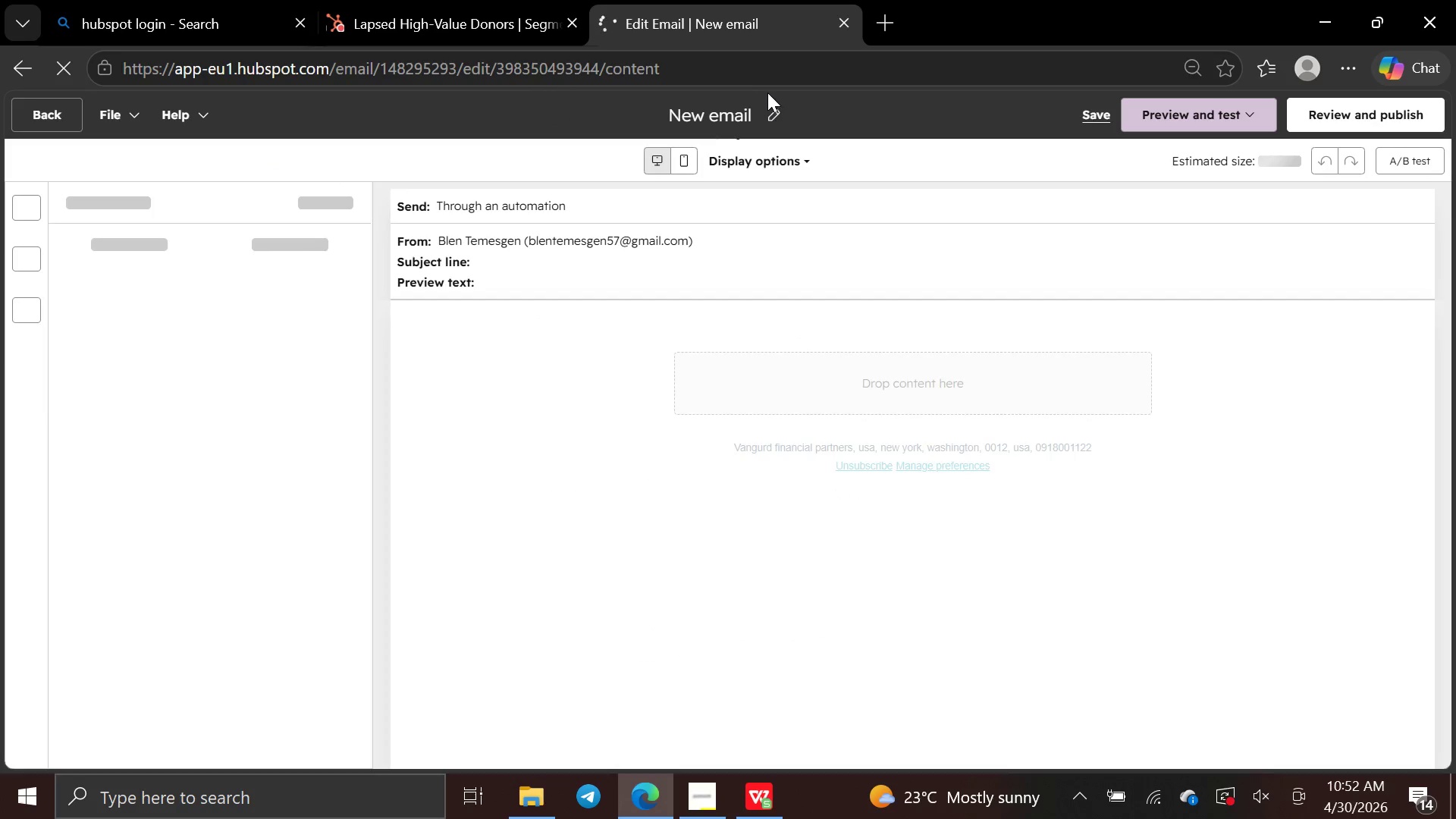 
left_click([770, 102])
 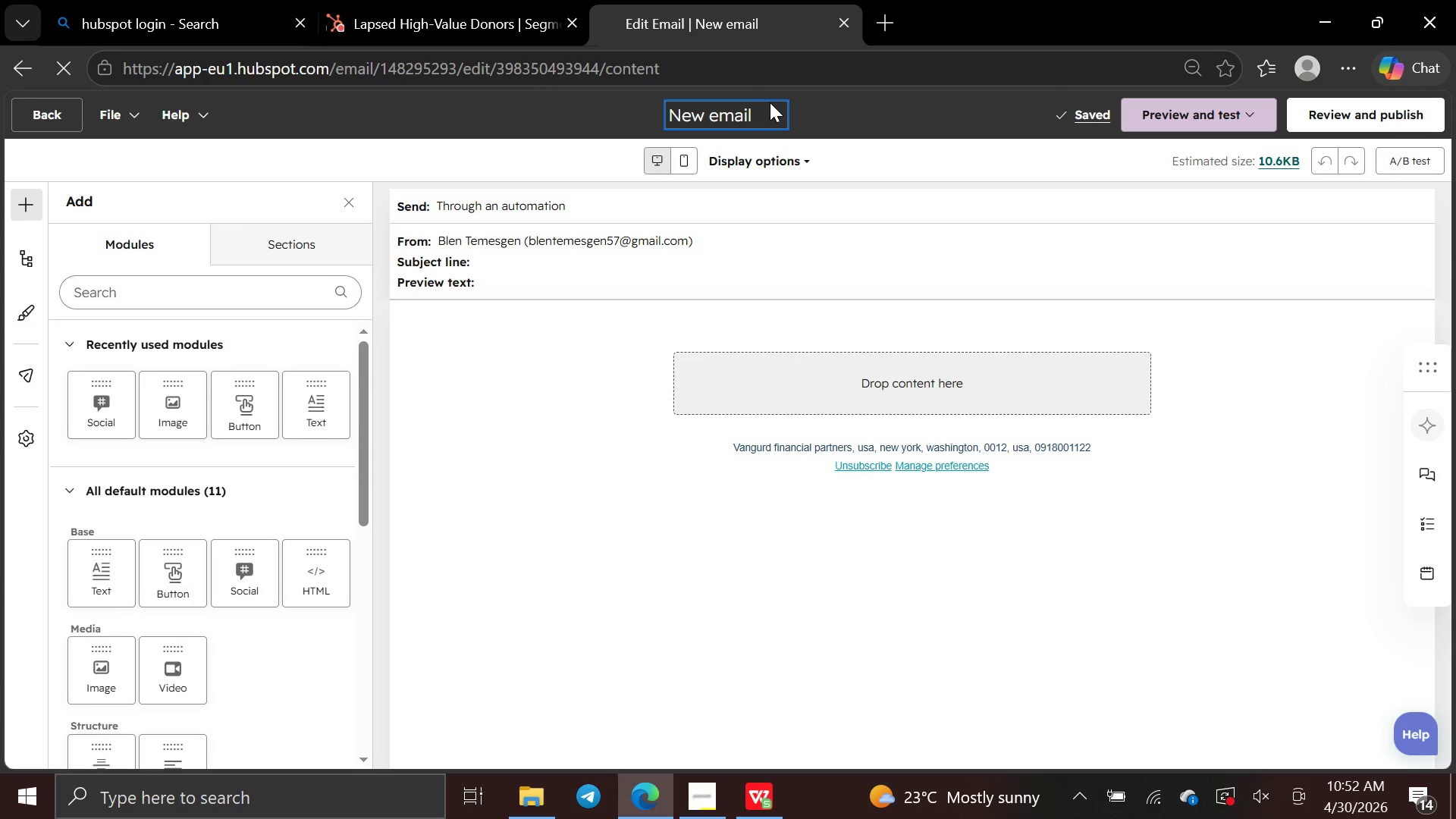 
hold_key(key=Backspace, duration=0.89)
 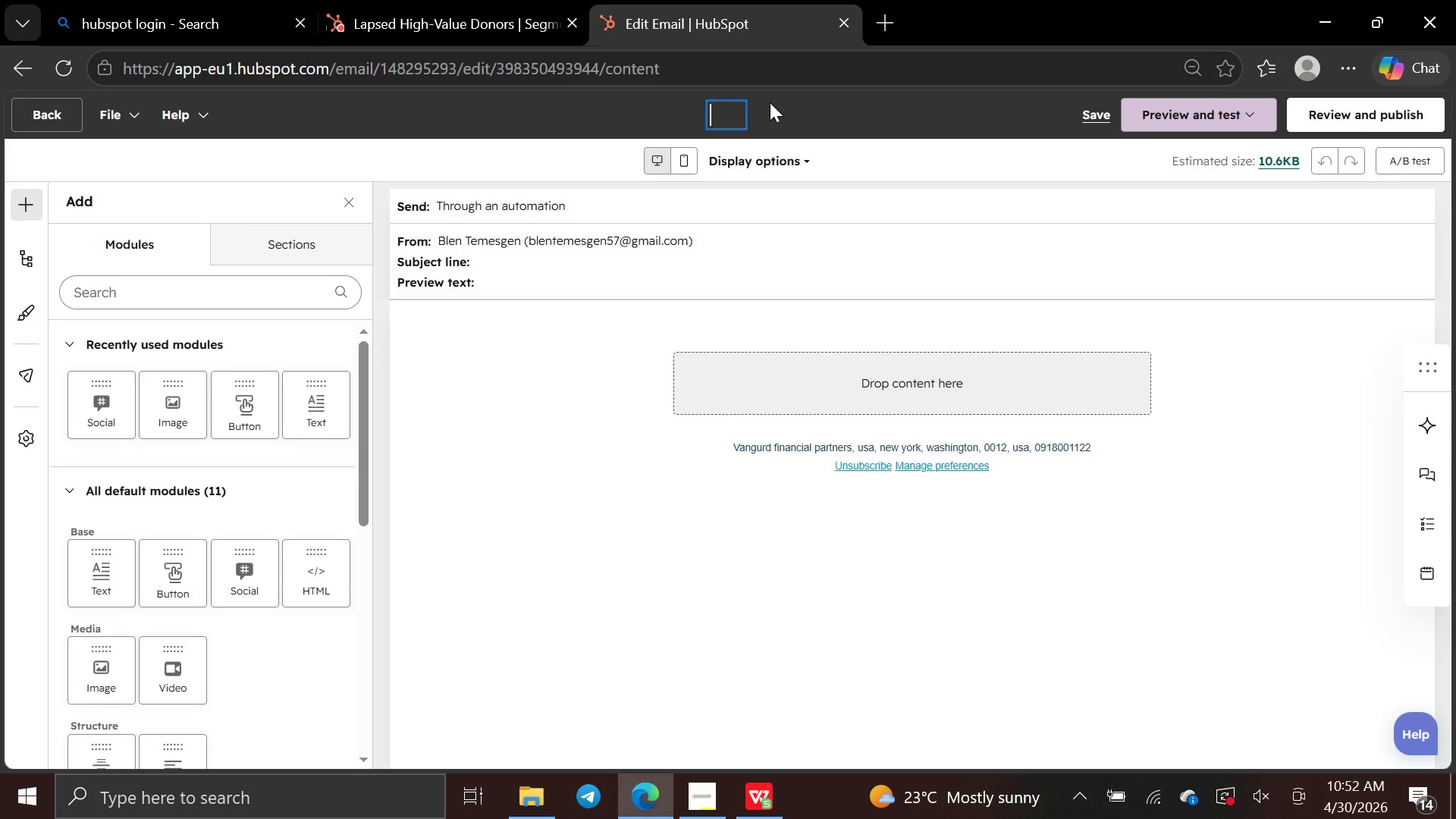 
type(Rooted Partner Invitation)
 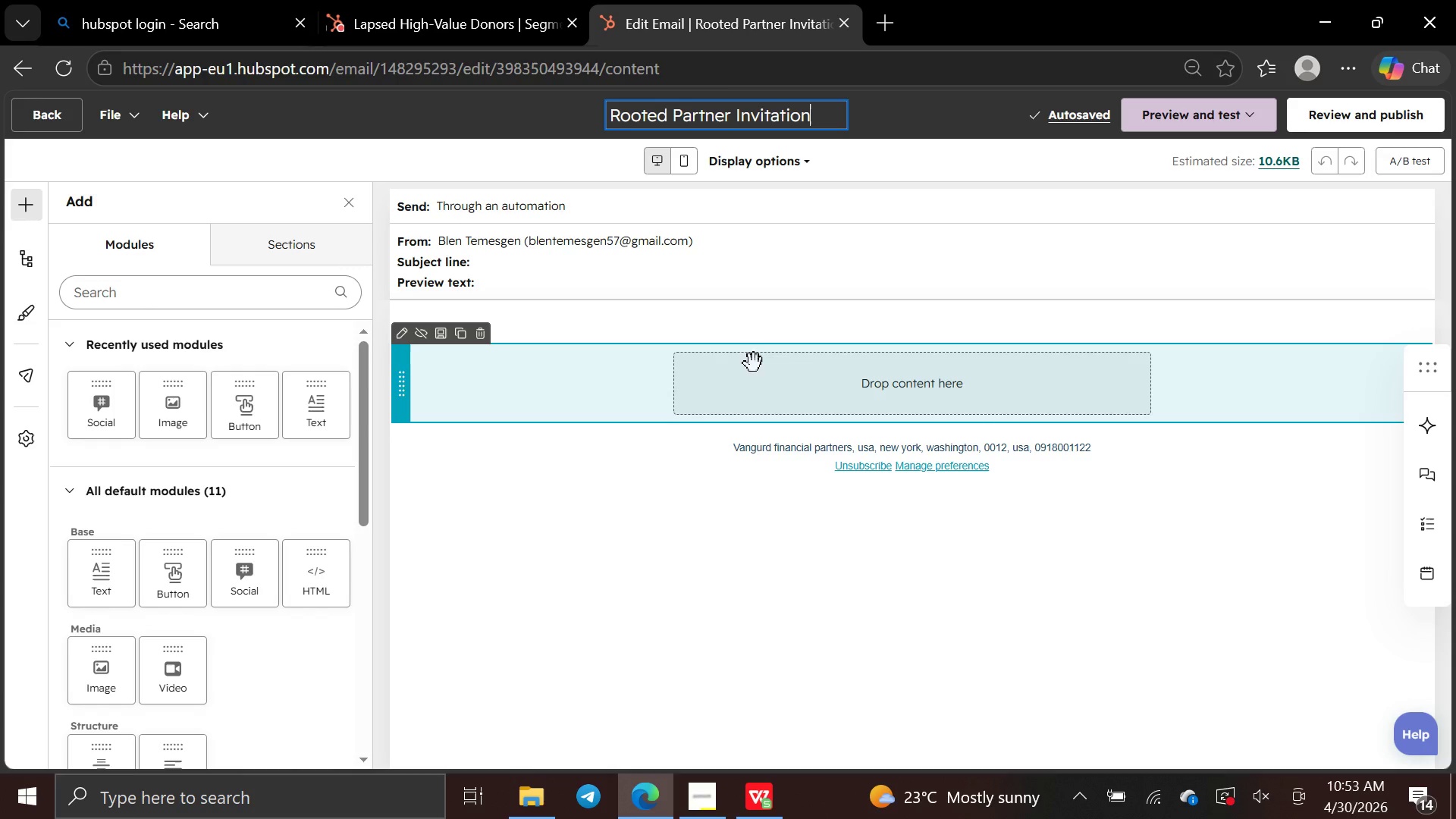 
wait(5.95)
 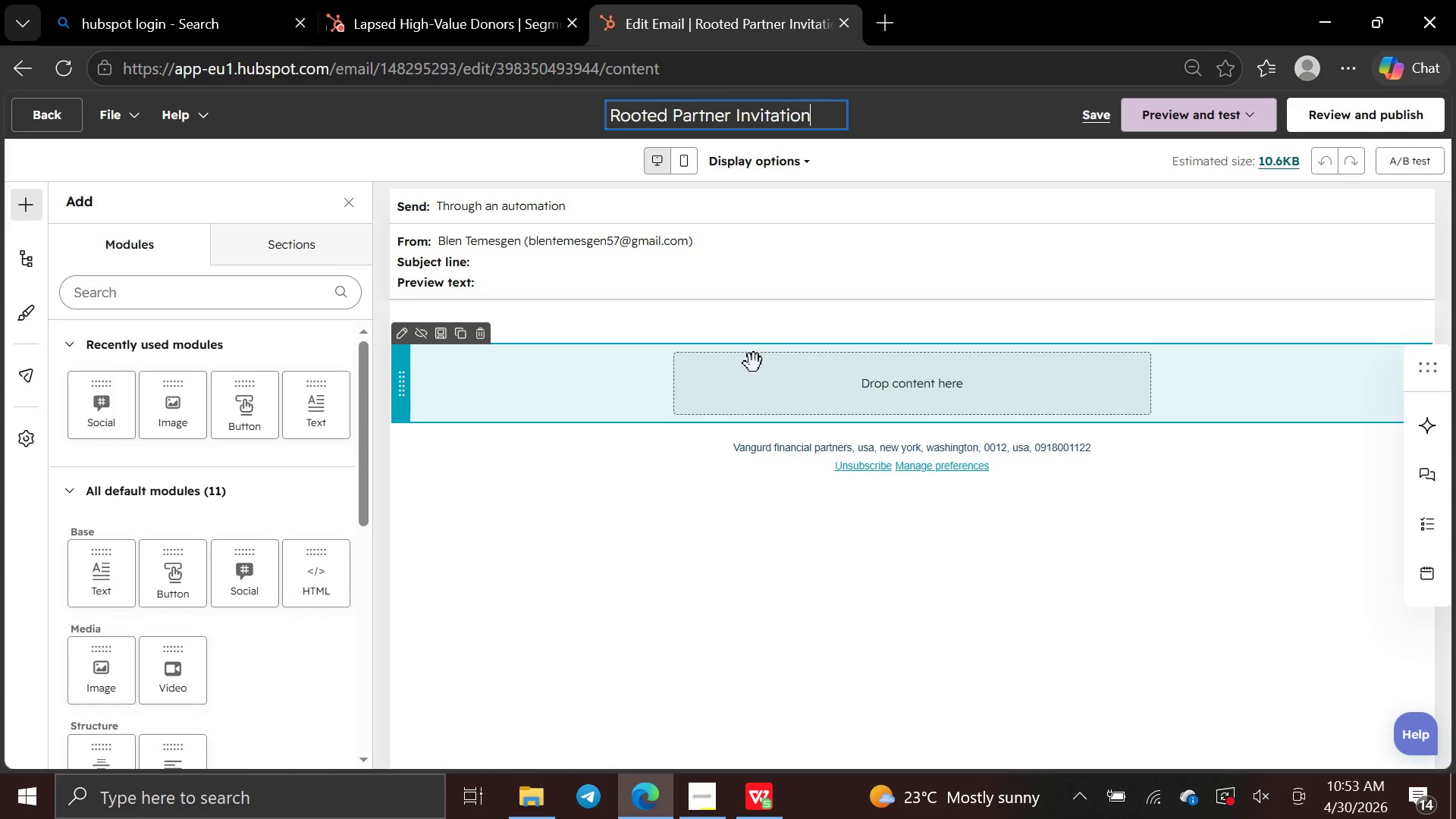 
left_click([678, 288])
 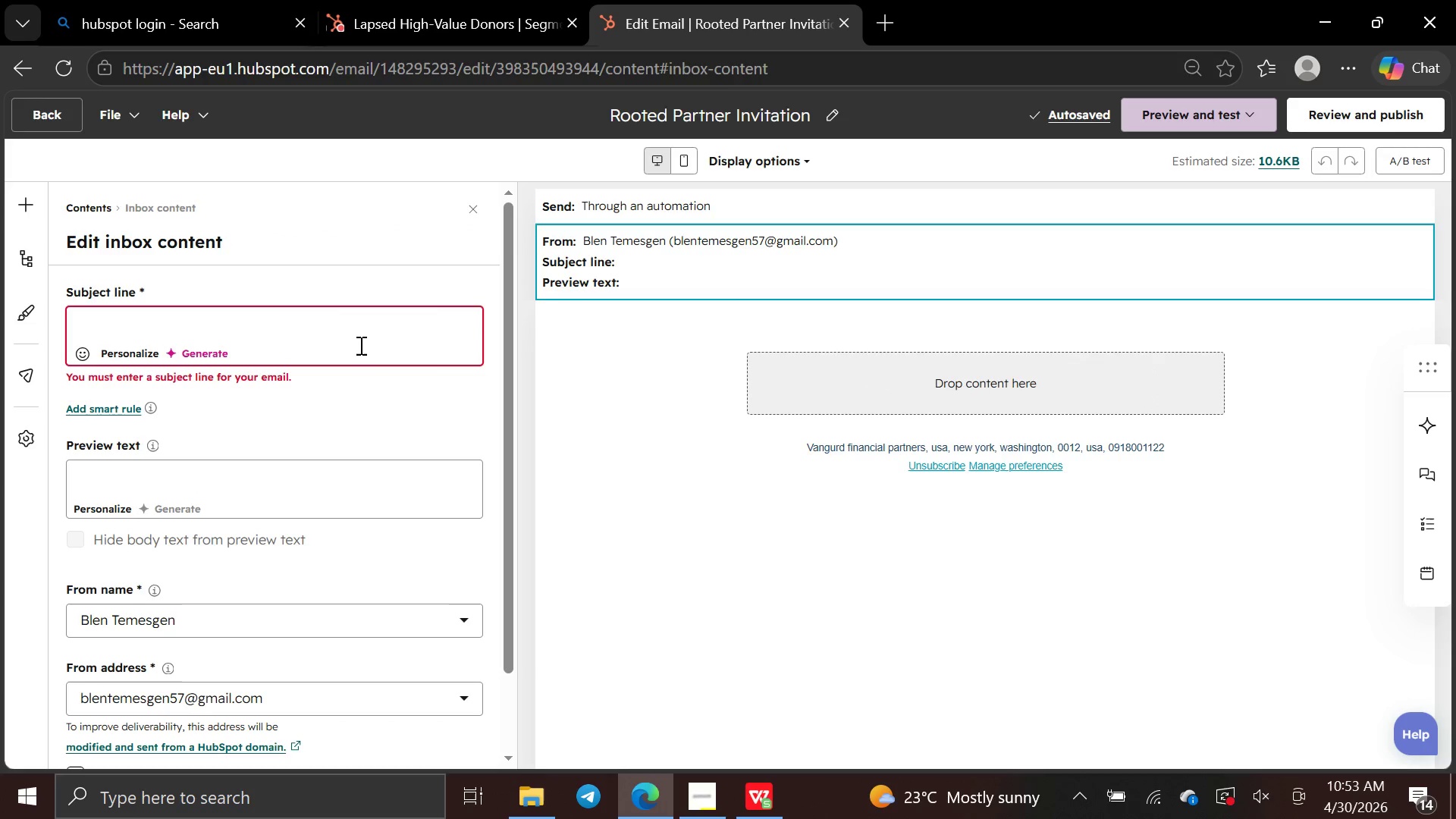 
left_click([358, 345])
 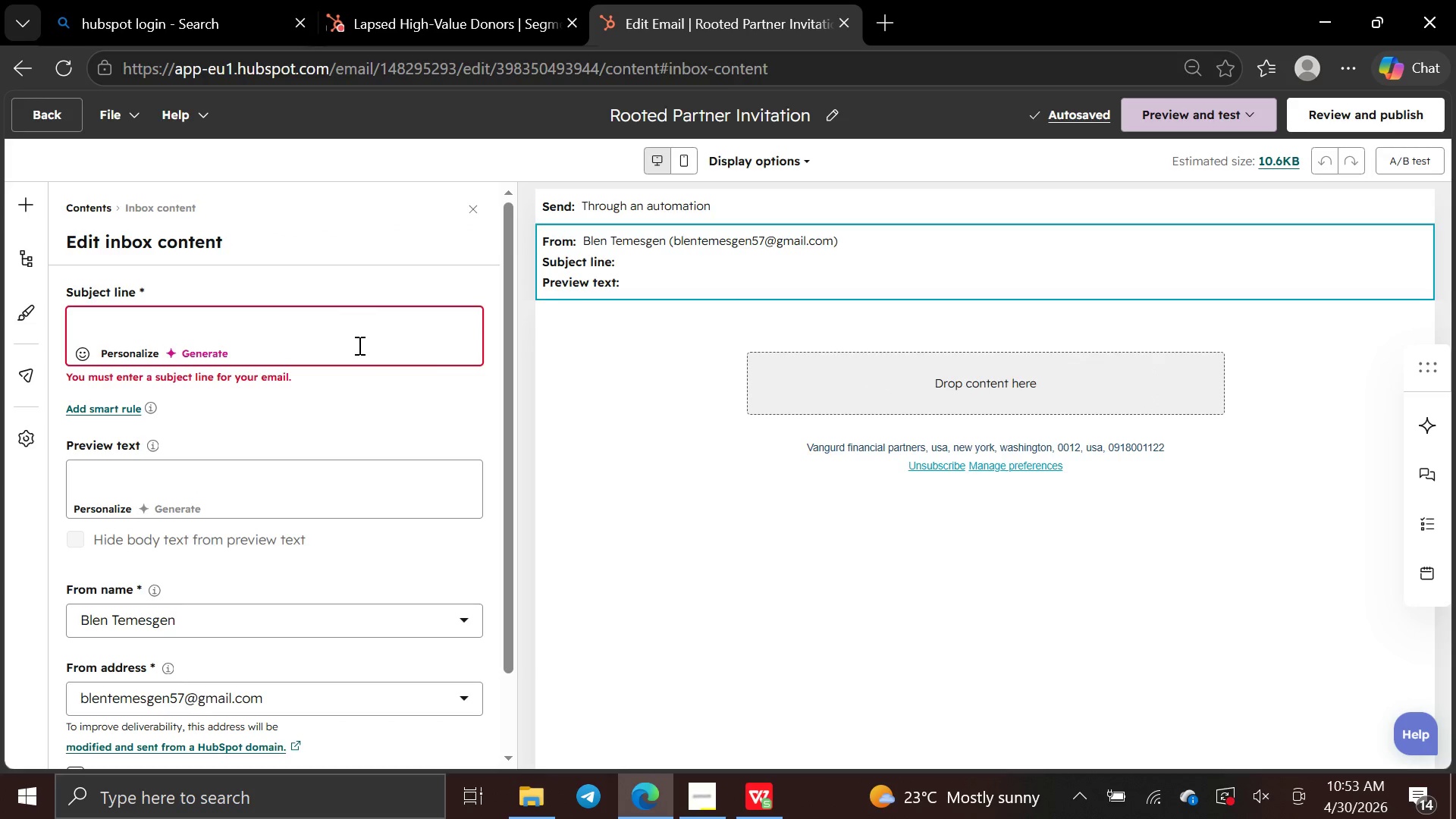 
type(Join as a Rooted Partner )
key(Backspace)
type(, )
 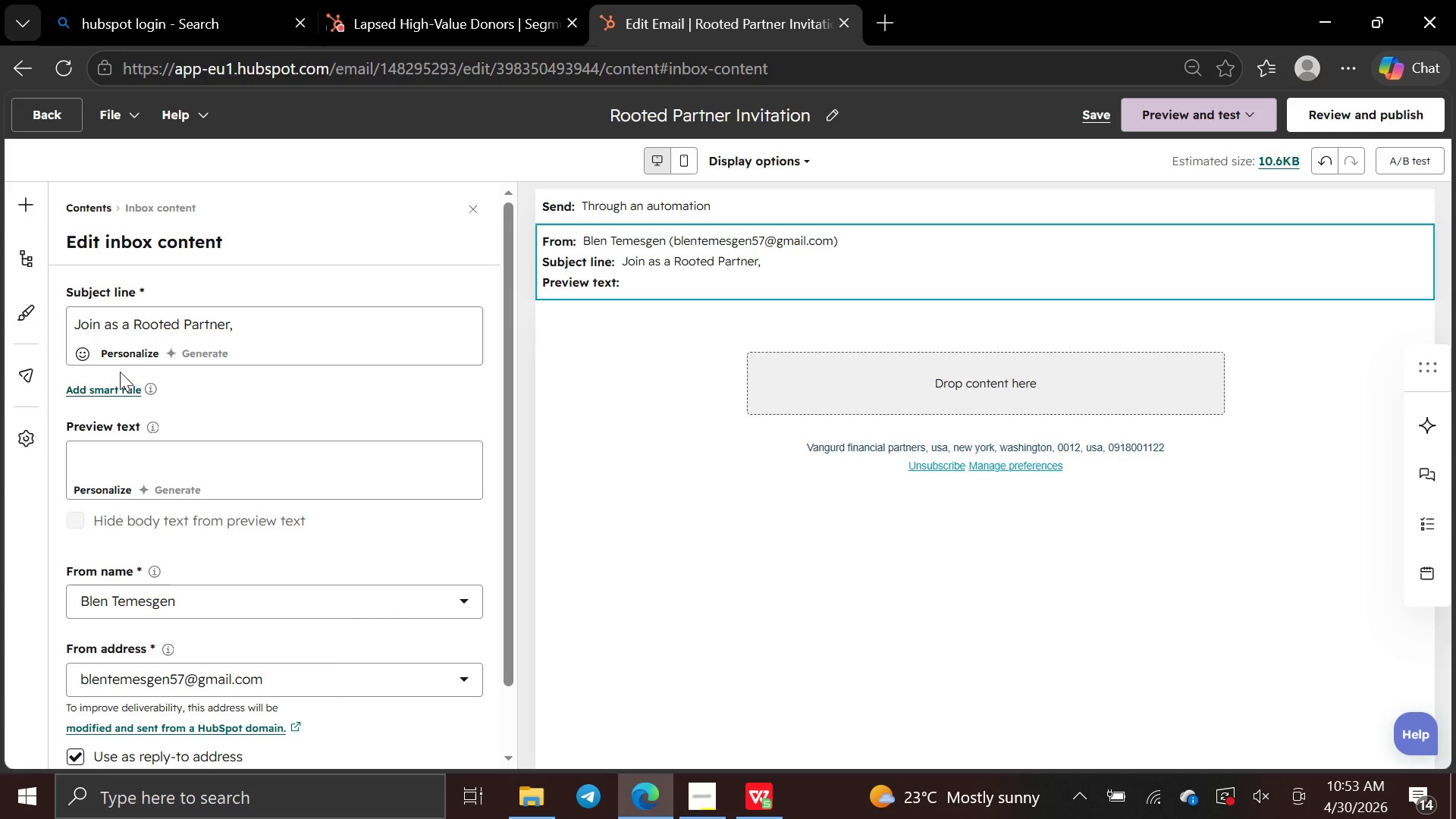 
left_click([136, 356])
 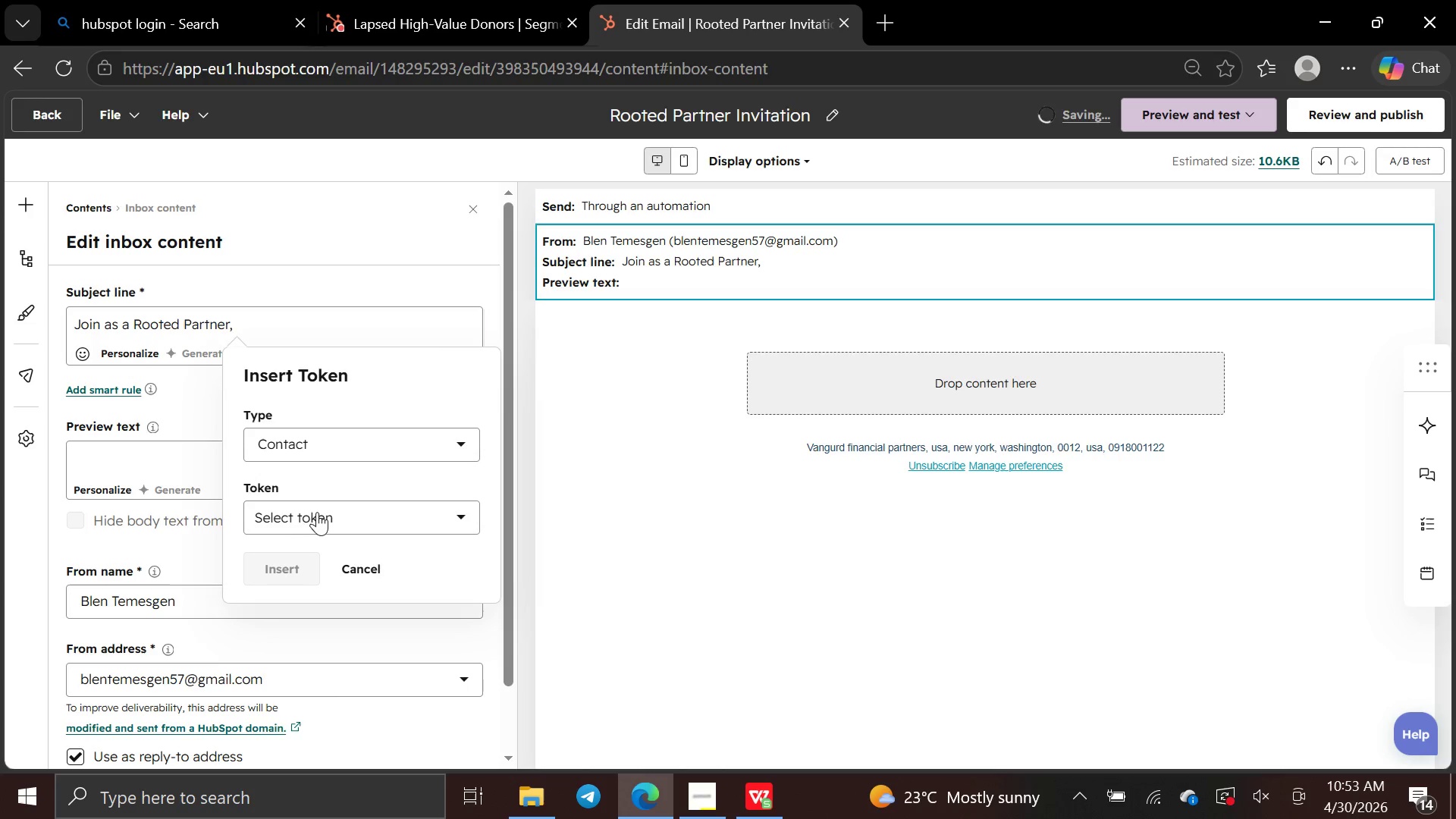 
left_click([316, 515])
 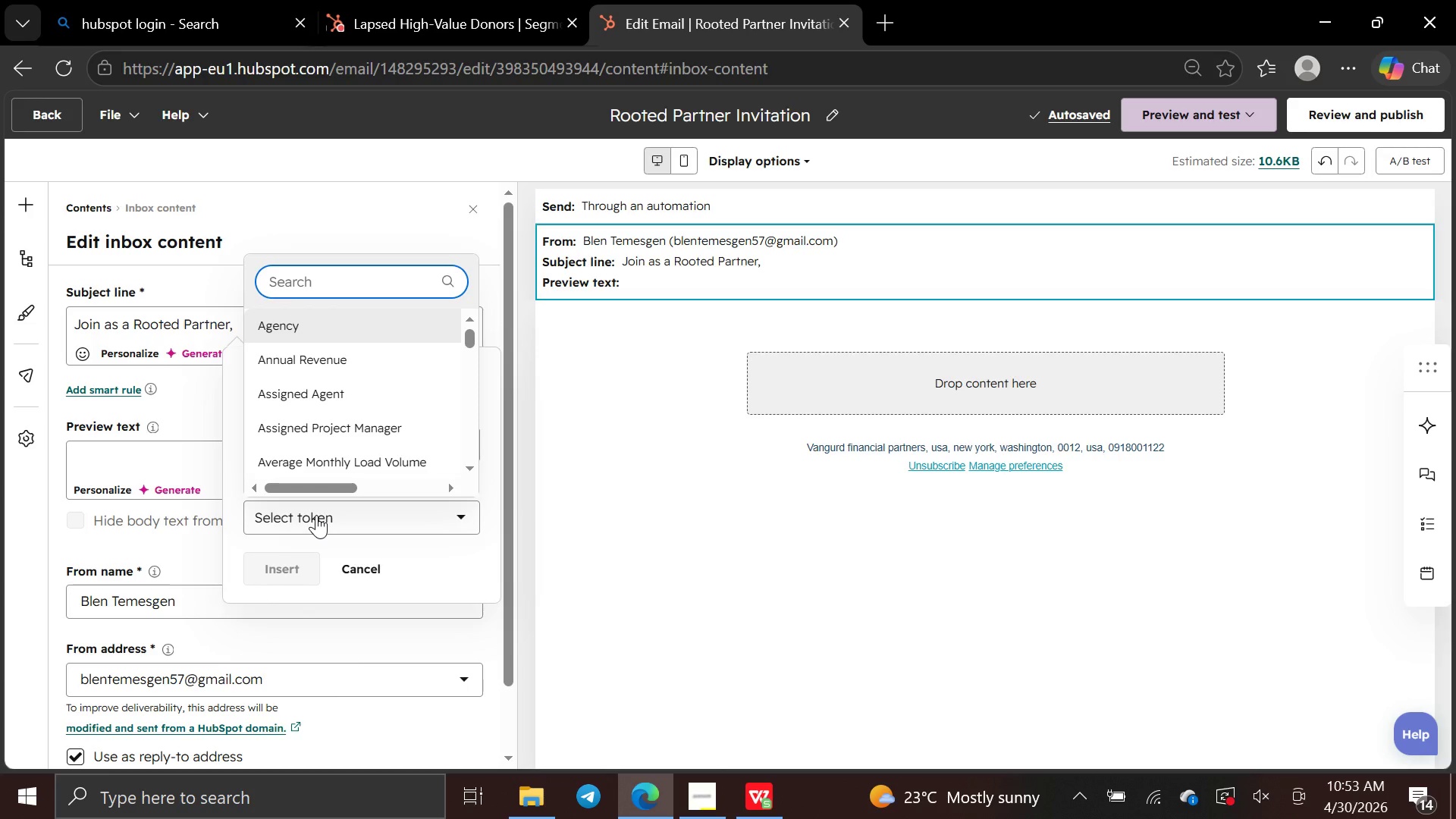 
type(first na)
 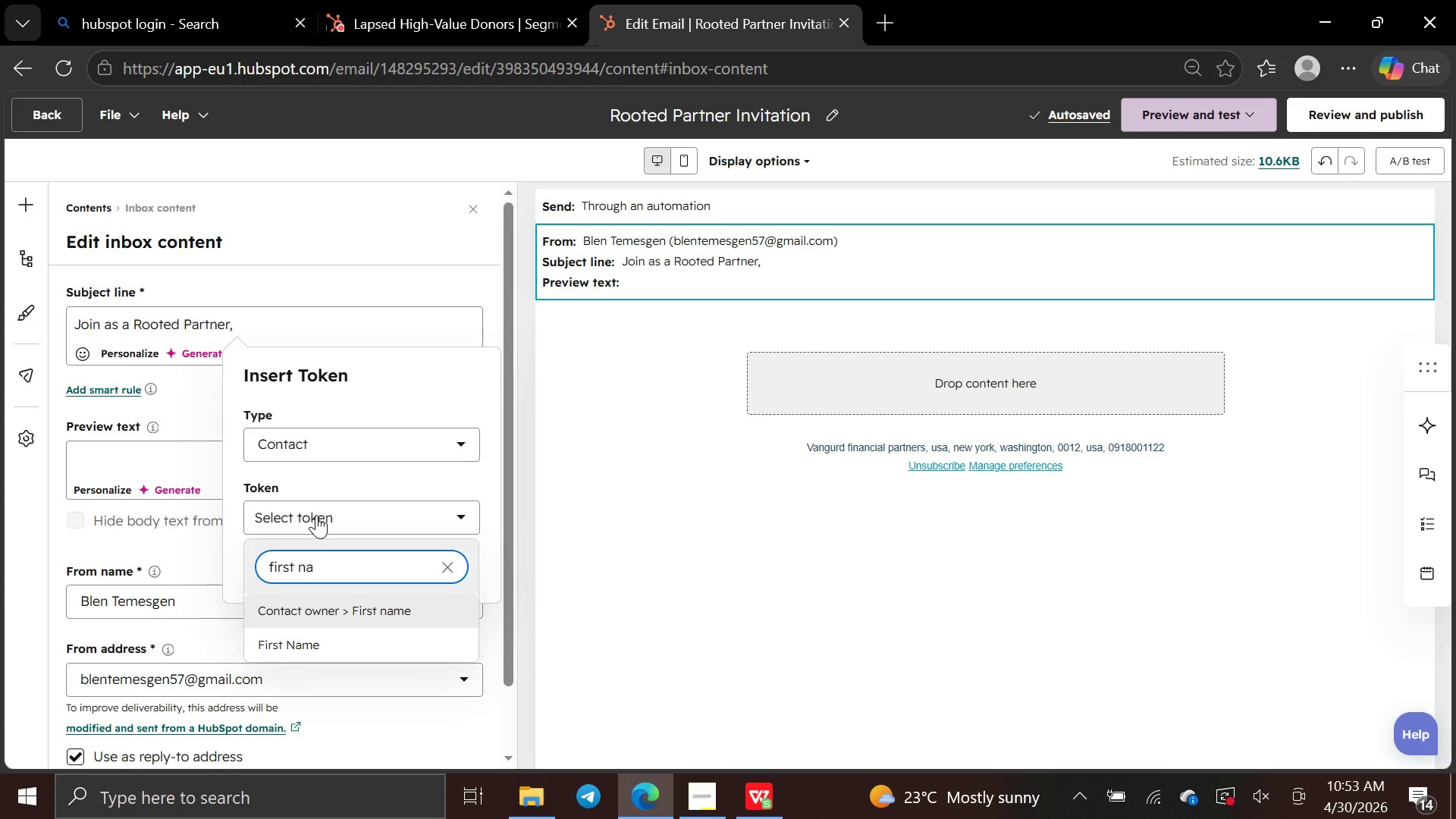 
key(ArrowDown)
 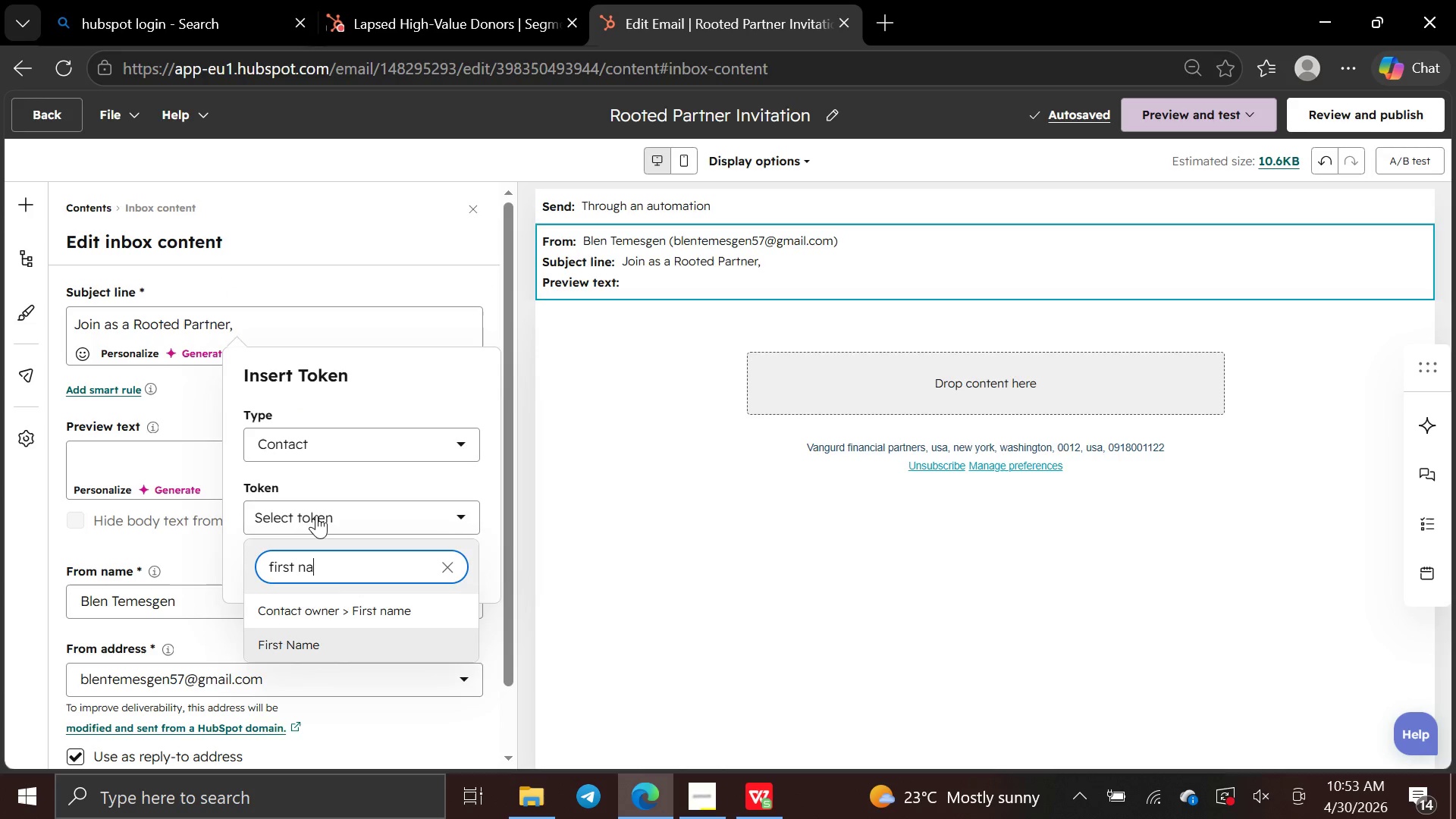 
key(Enter)
 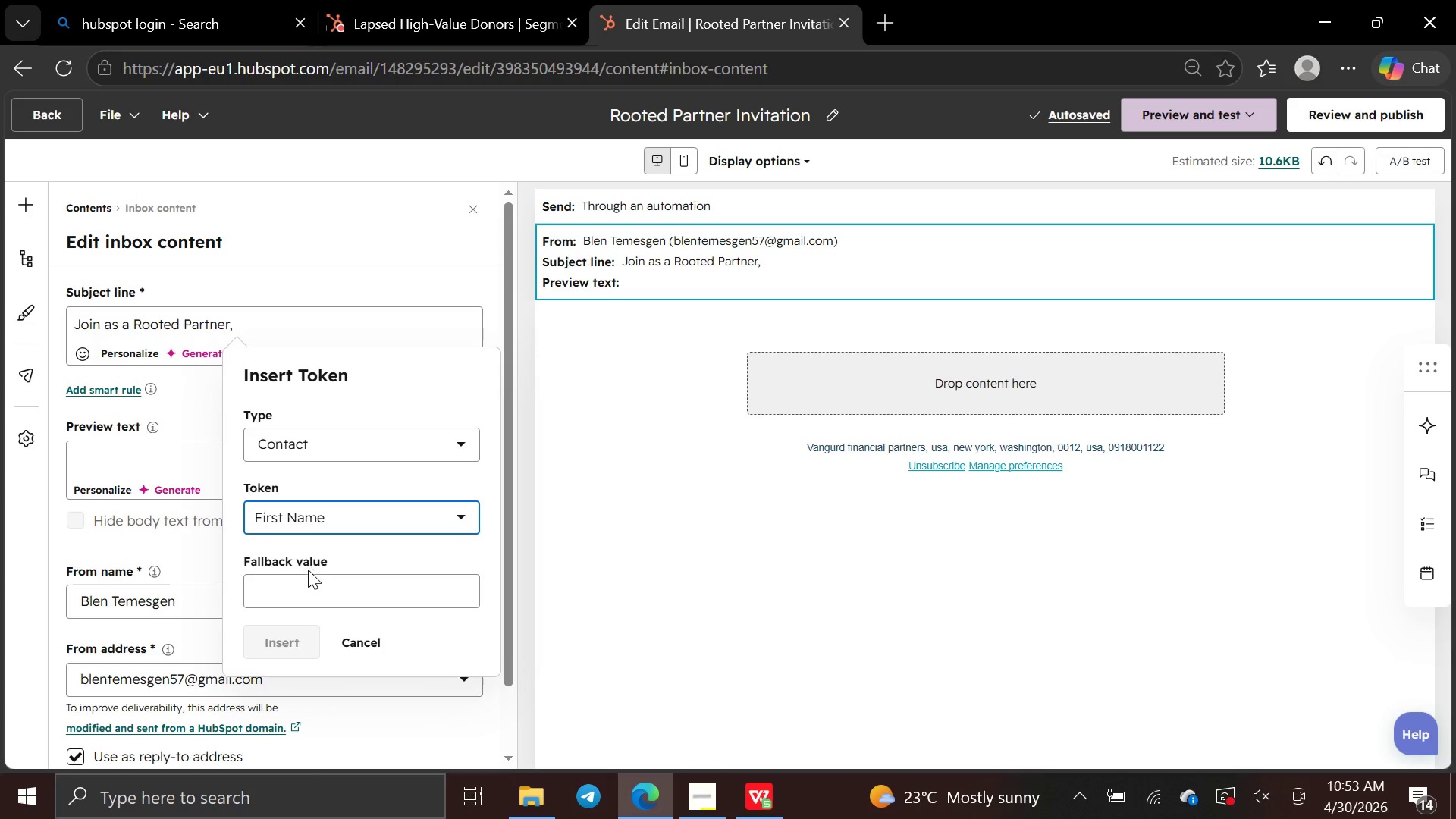 
left_click([307, 572])
 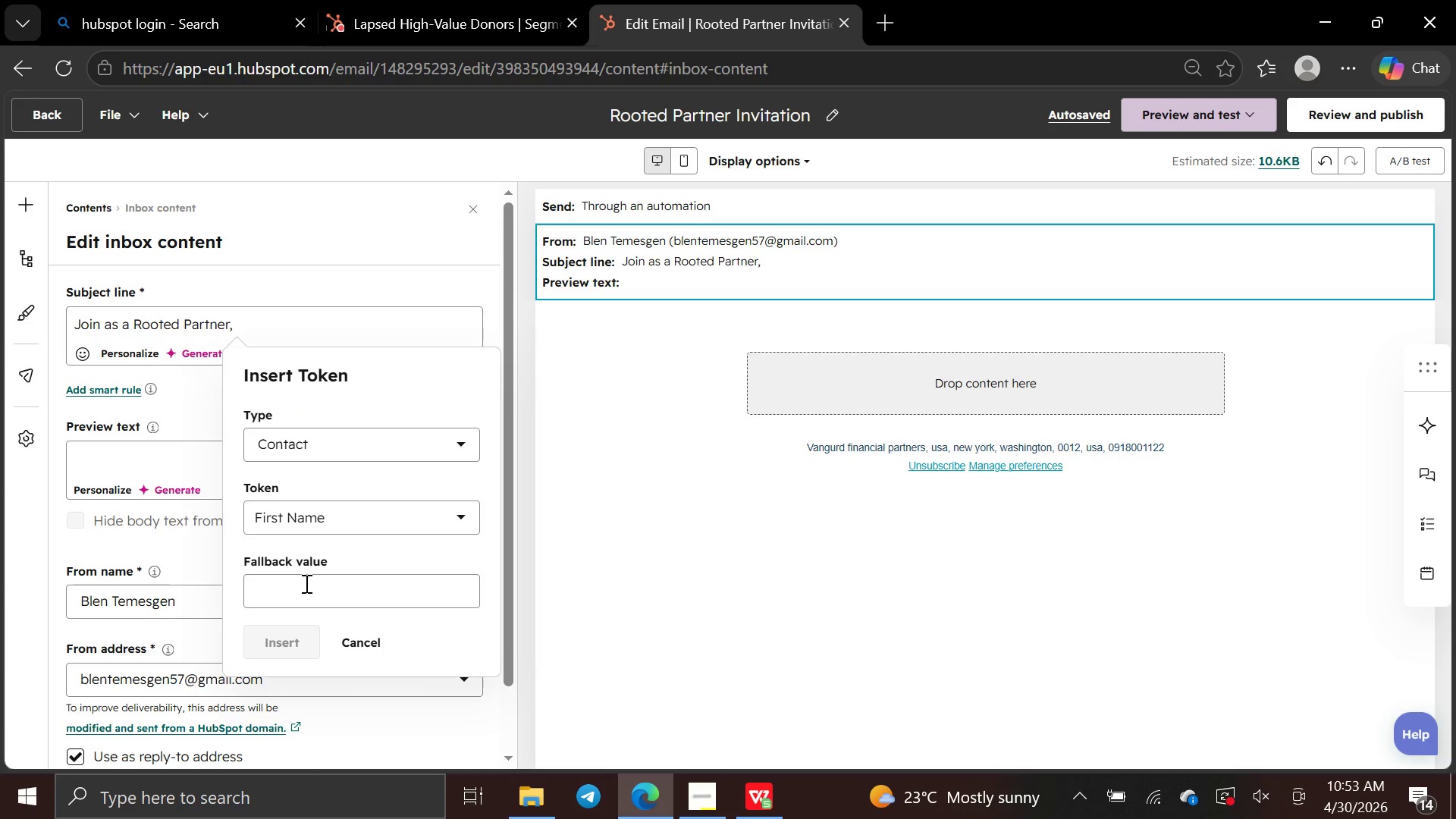 
left_click([305, 583])
 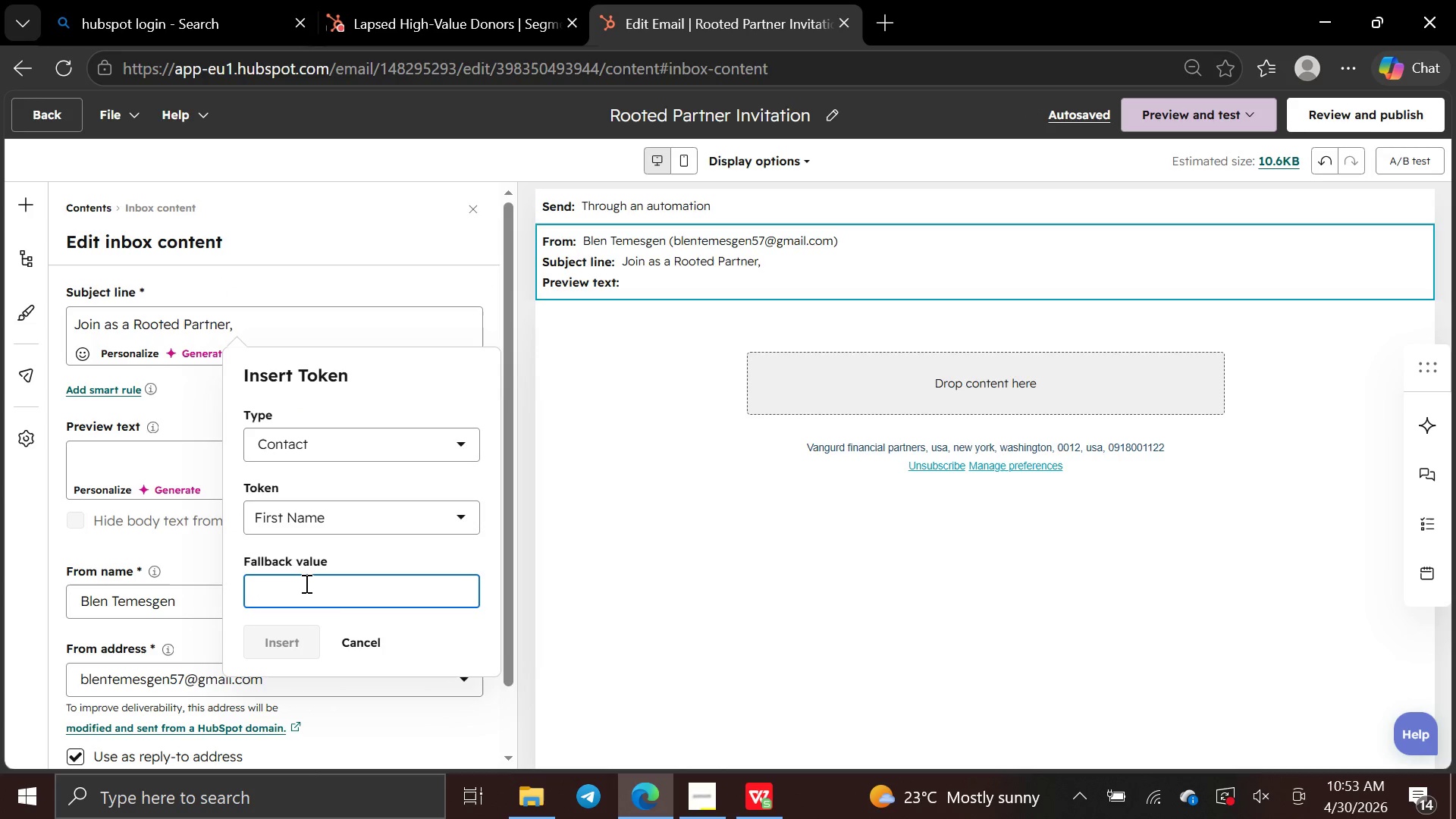 
type(First Name)
 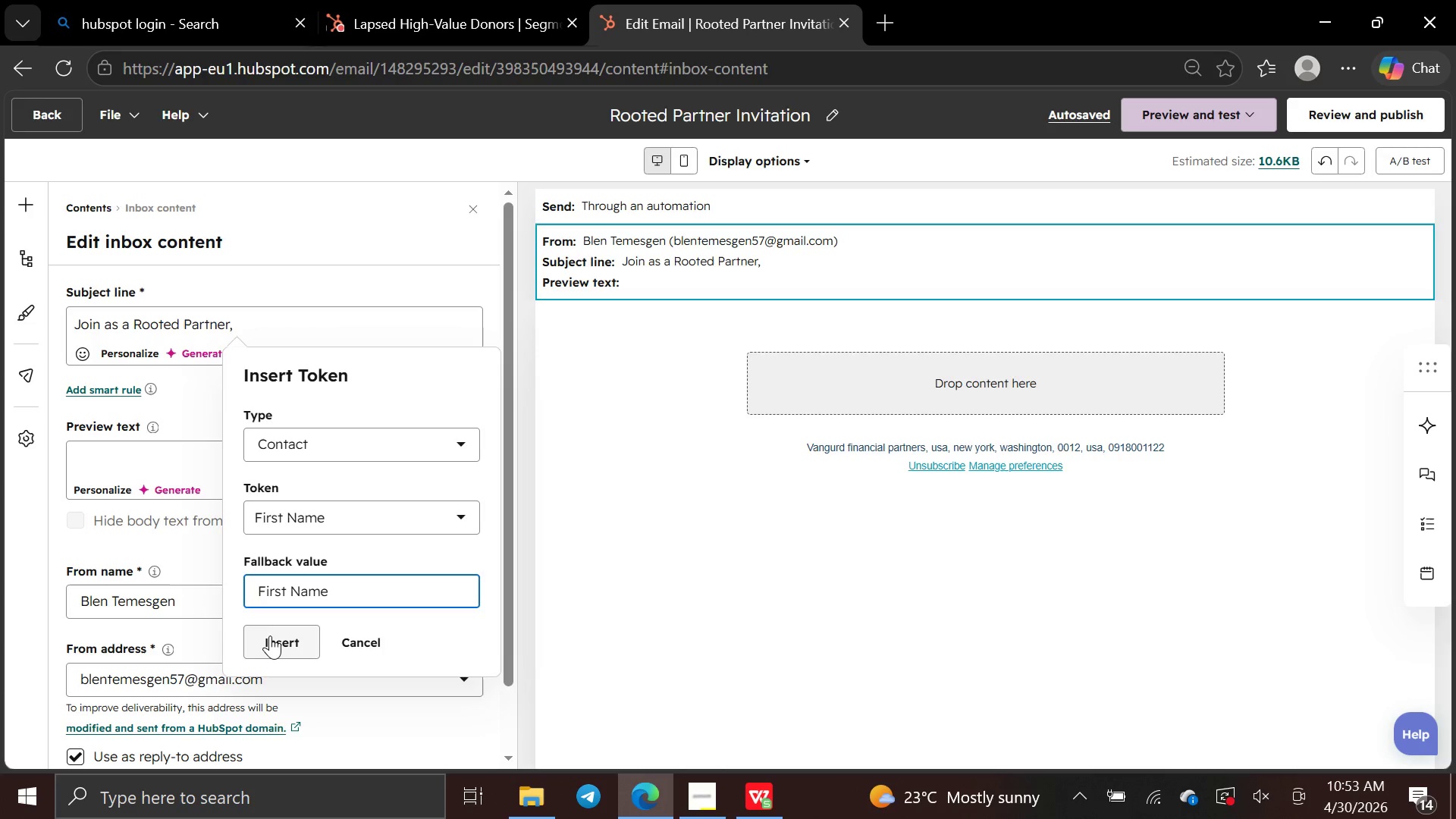 
left_click([270, 636])
 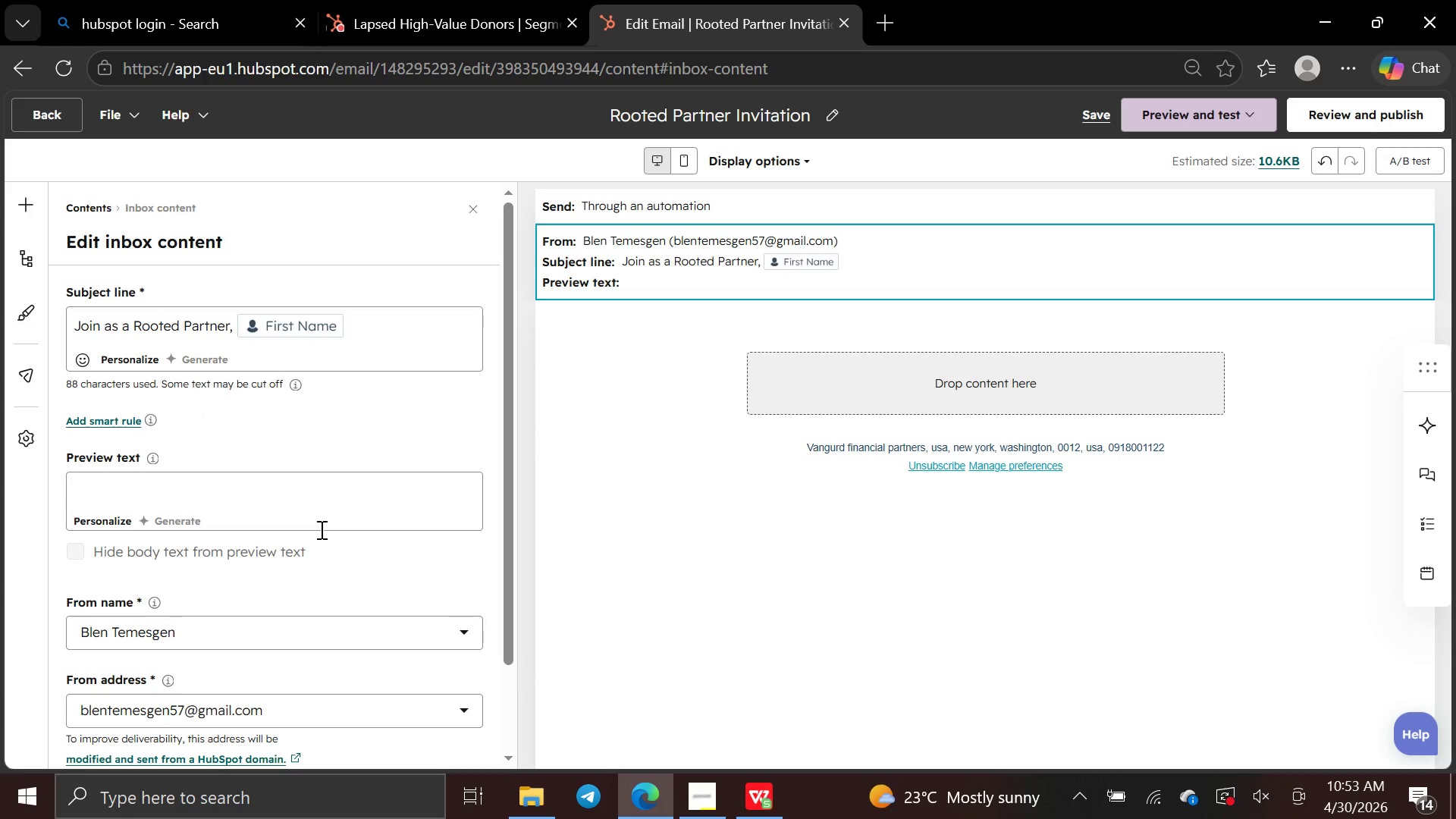 
key(Space)
 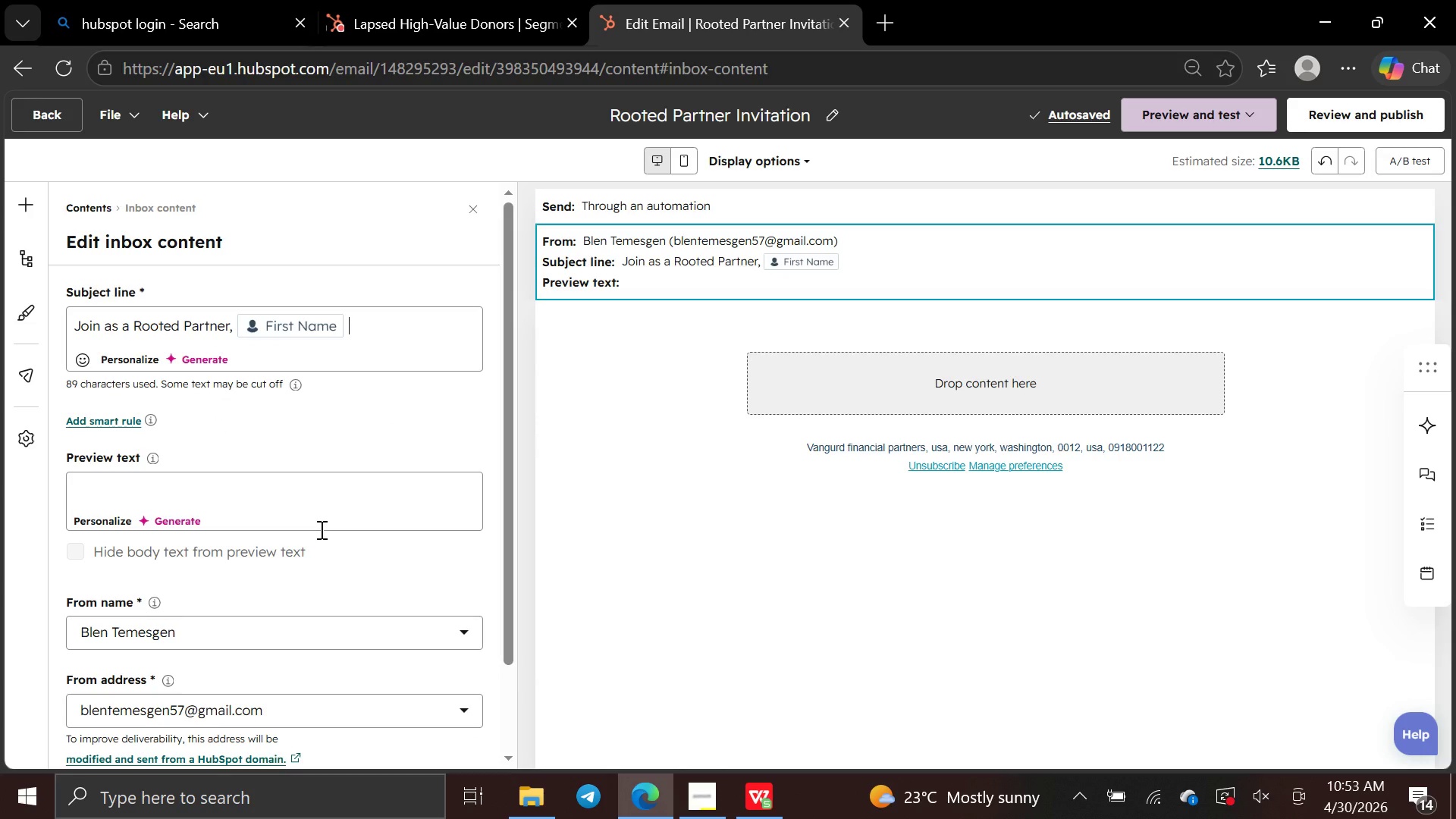 
wait(7.27)
 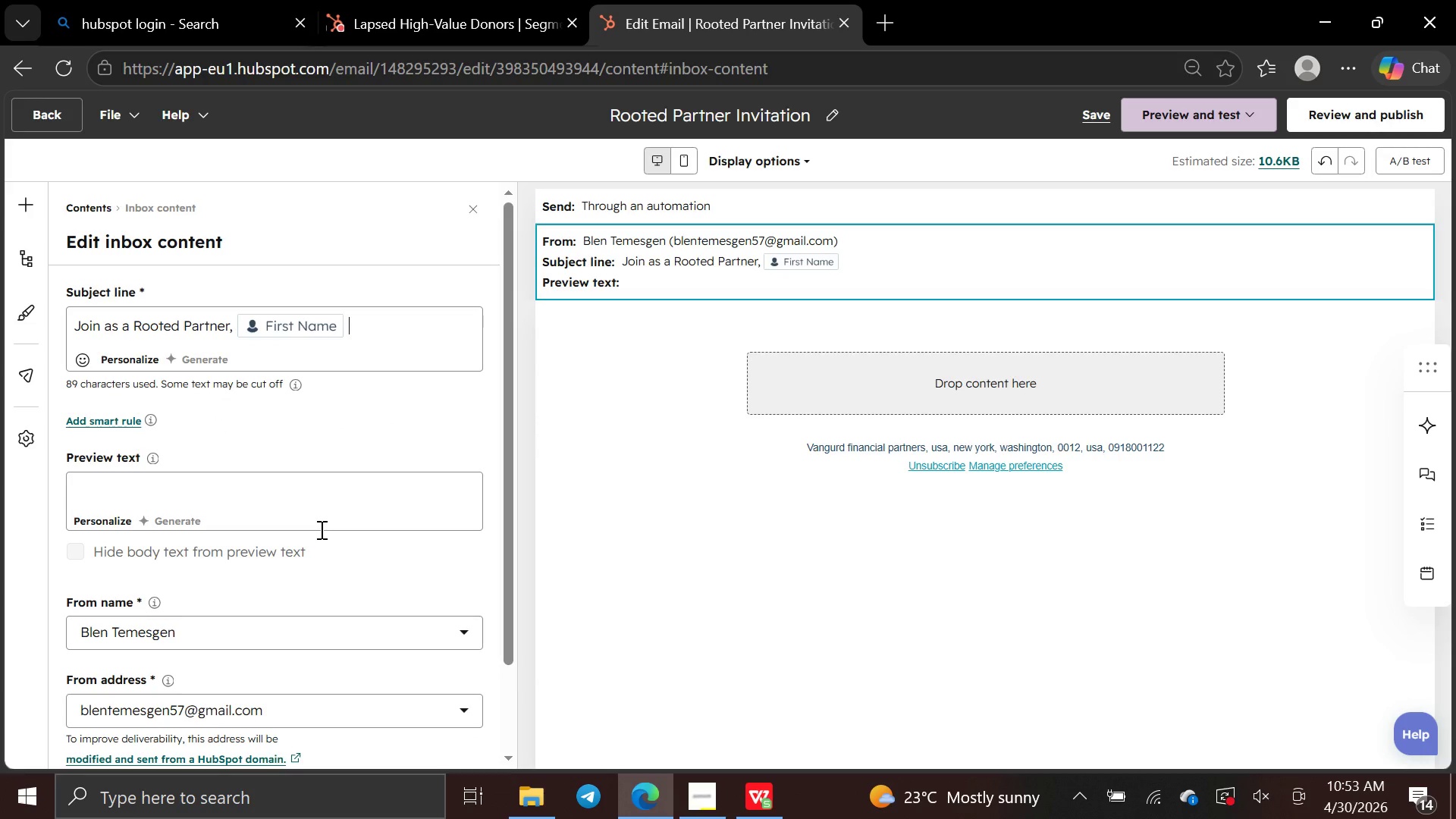 
left_click([312, 510])
 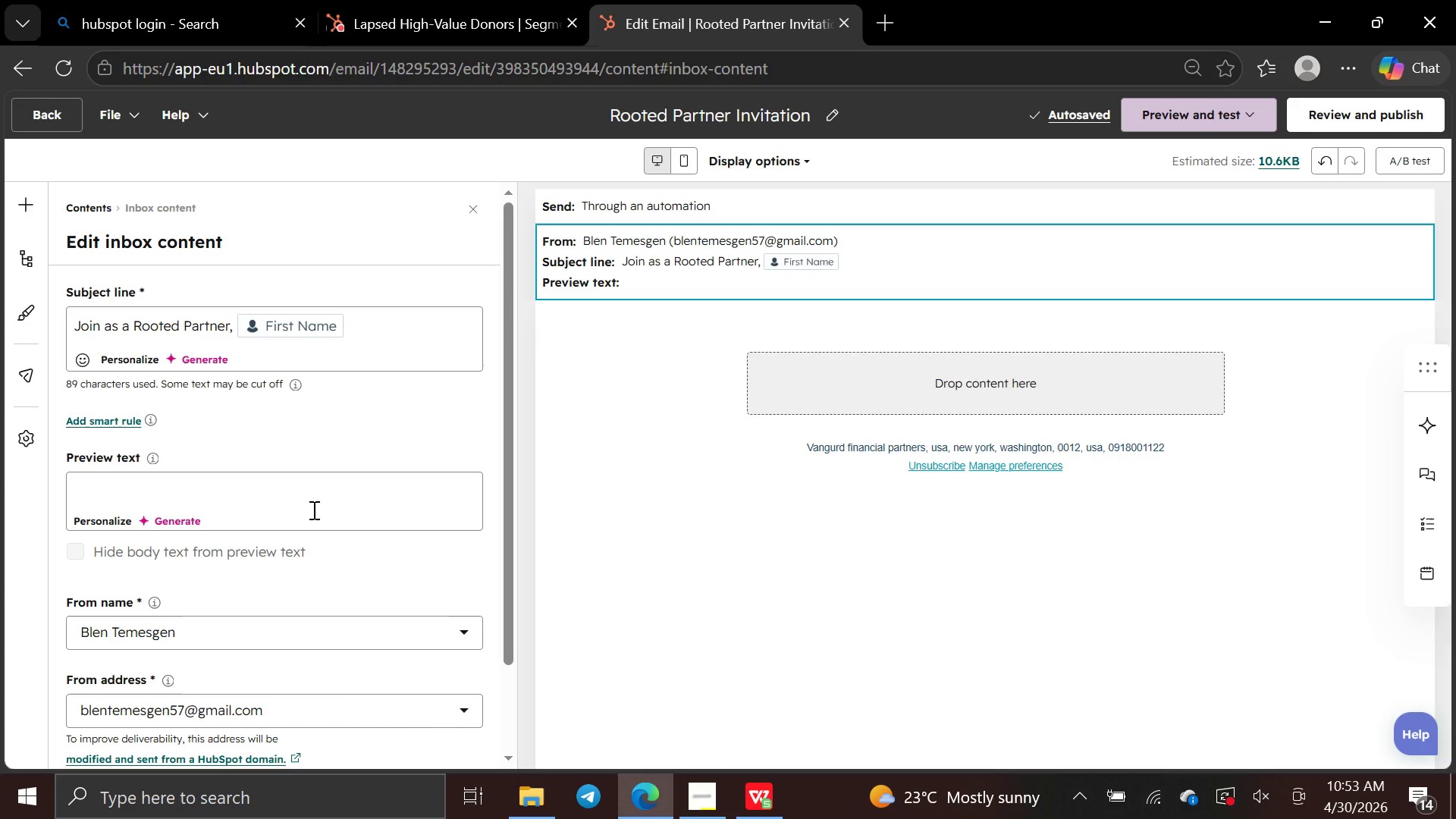 
type(Make your impact montly)
key(Backspace)
key(Backspace)
type(hly and lasting)
 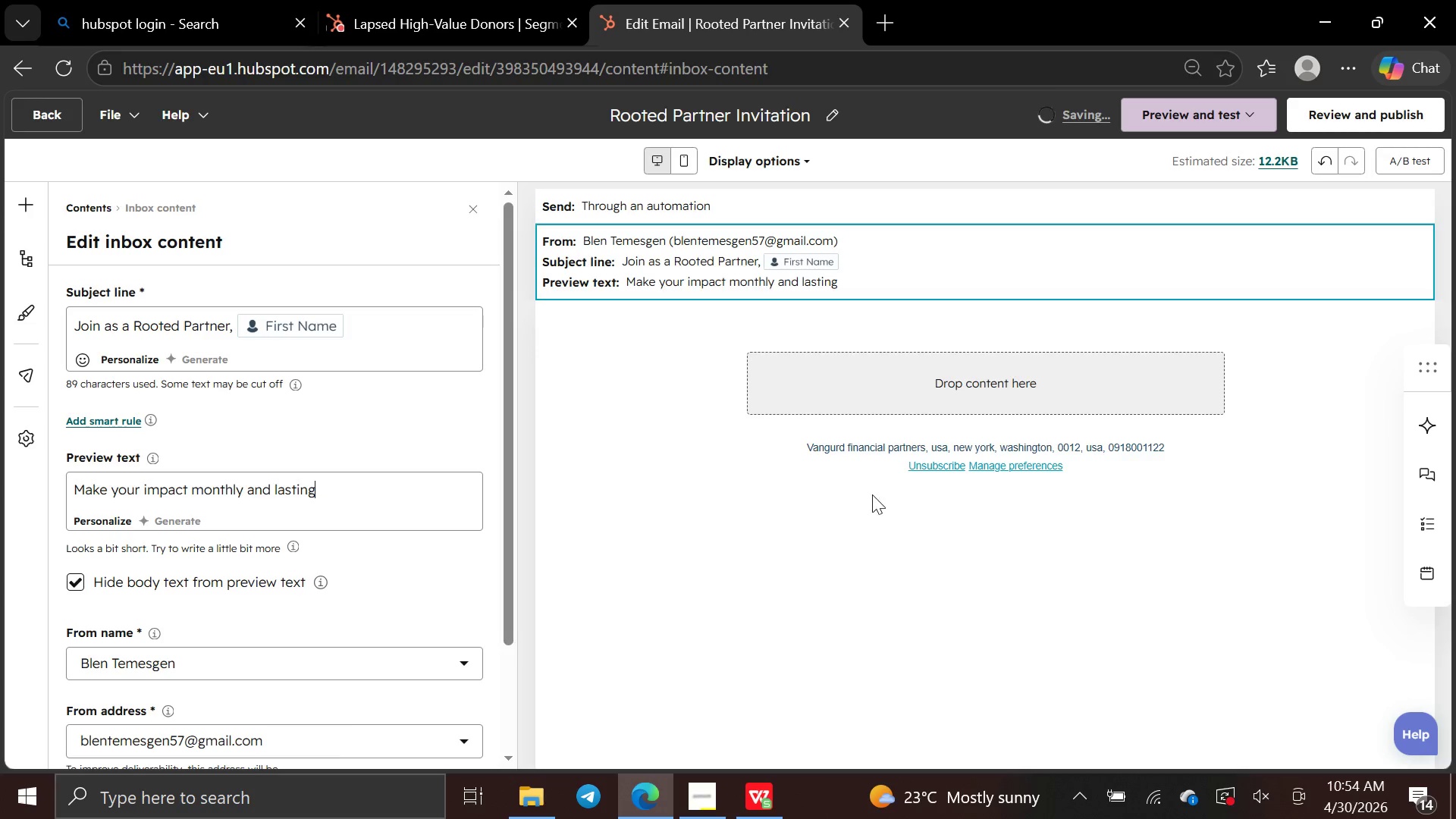 
left_click([915, 412])
 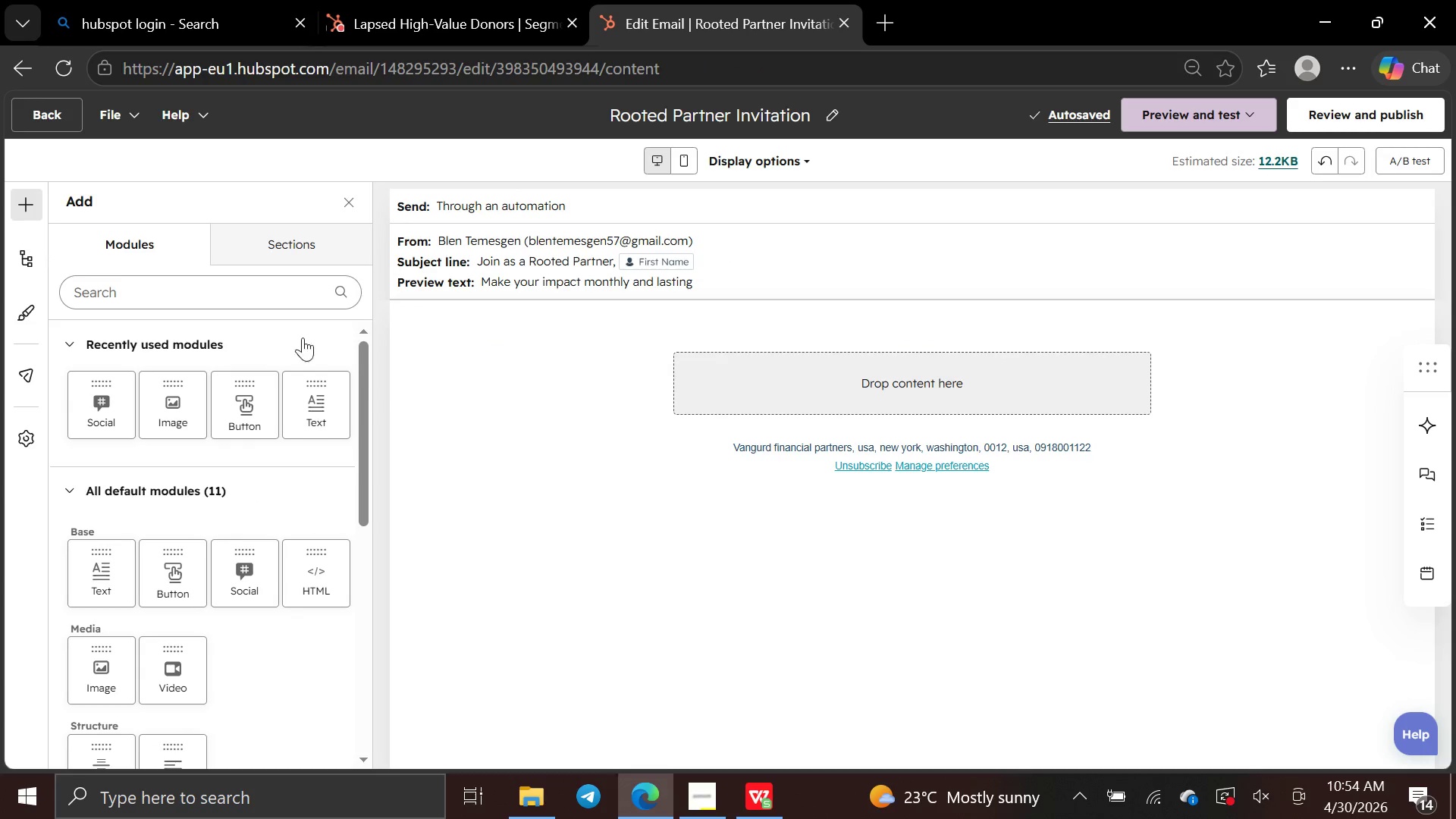 
left_click_drag(start_coordinate=[299, 423], to_coordinate=[842, 375])
 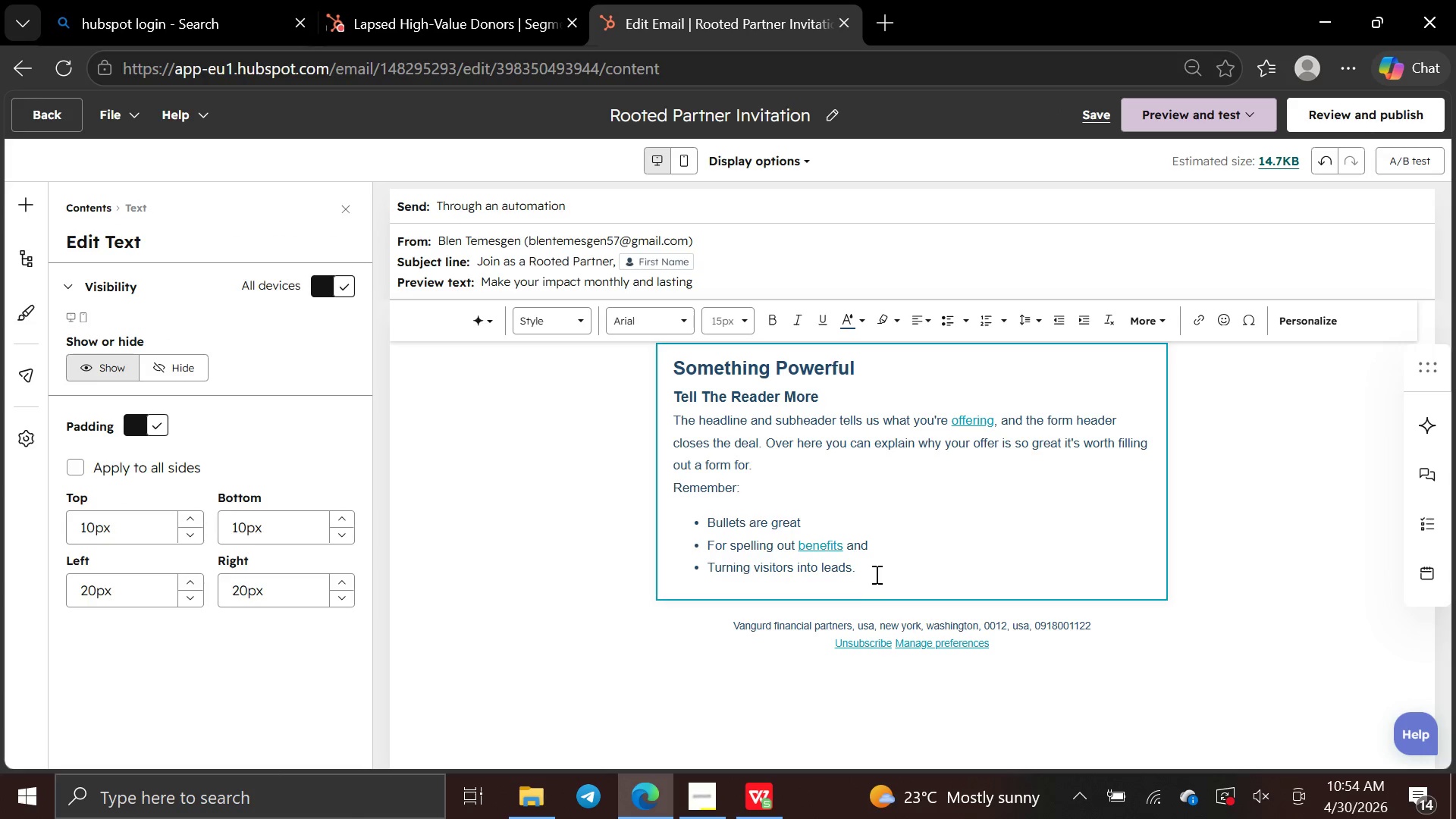 
left_click_drag(start_coordinate=[875, 573], to_coordinate=[662, 360])
 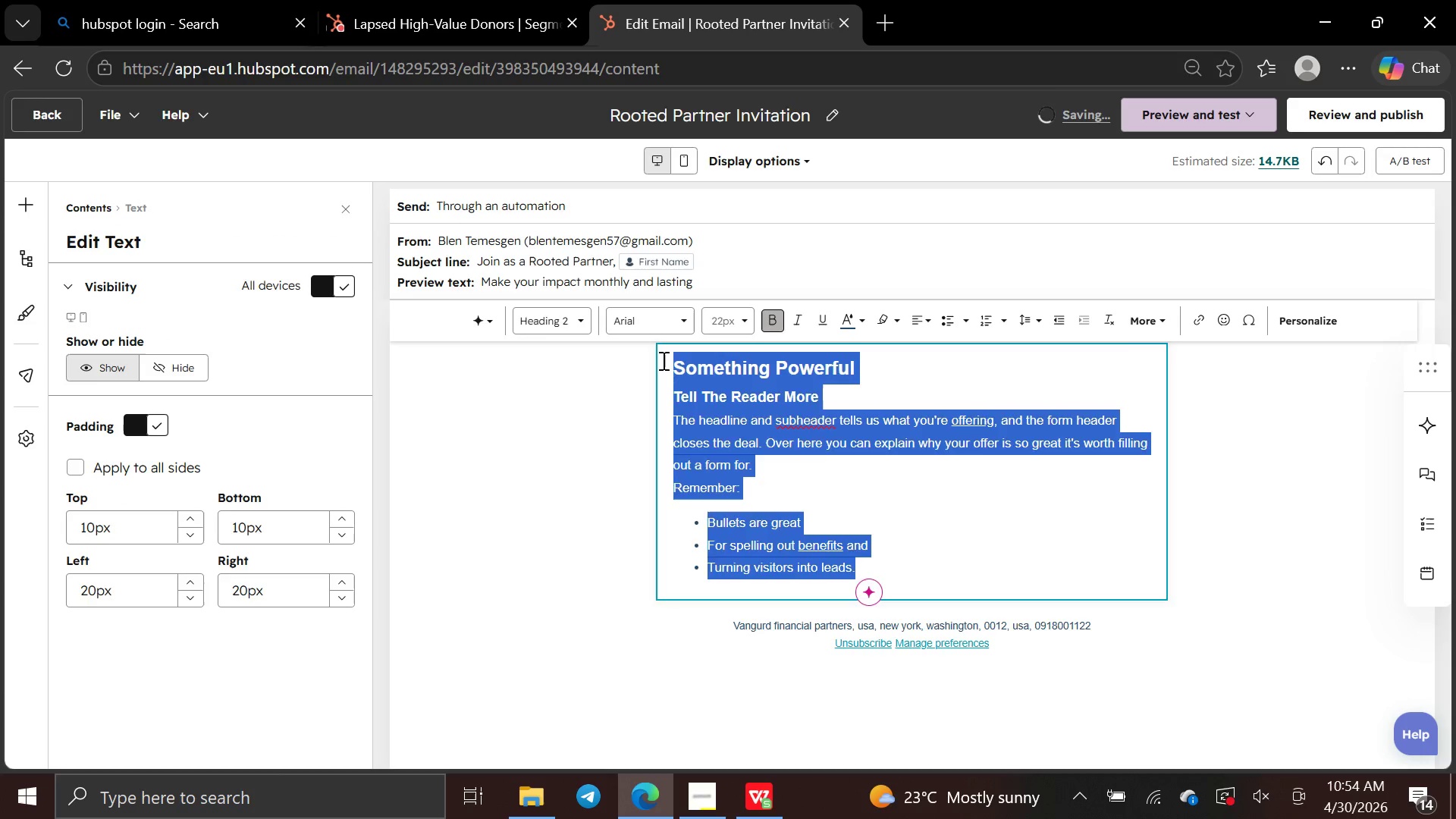 
key(Backspace)
 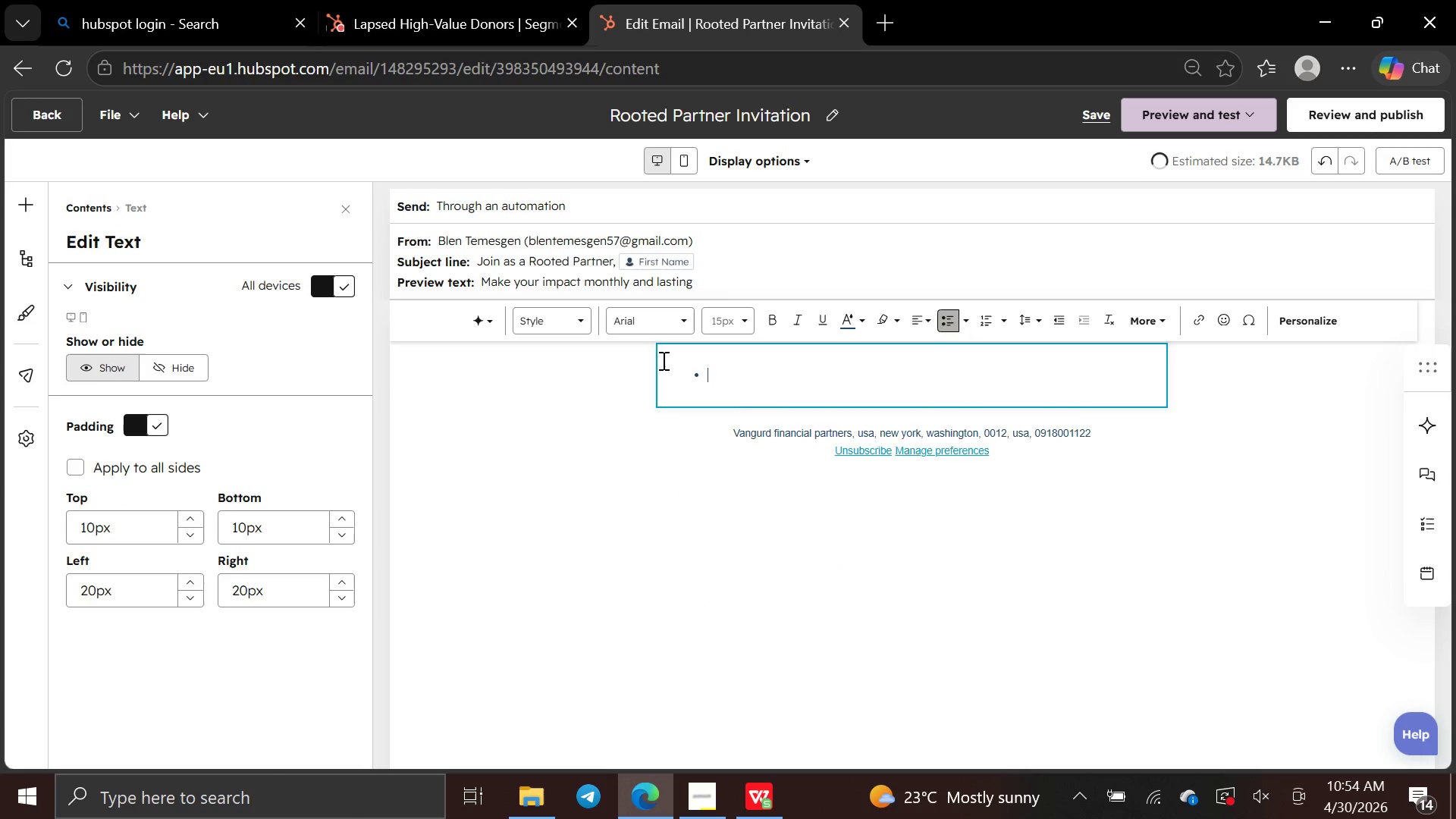 
key(Backspace)
 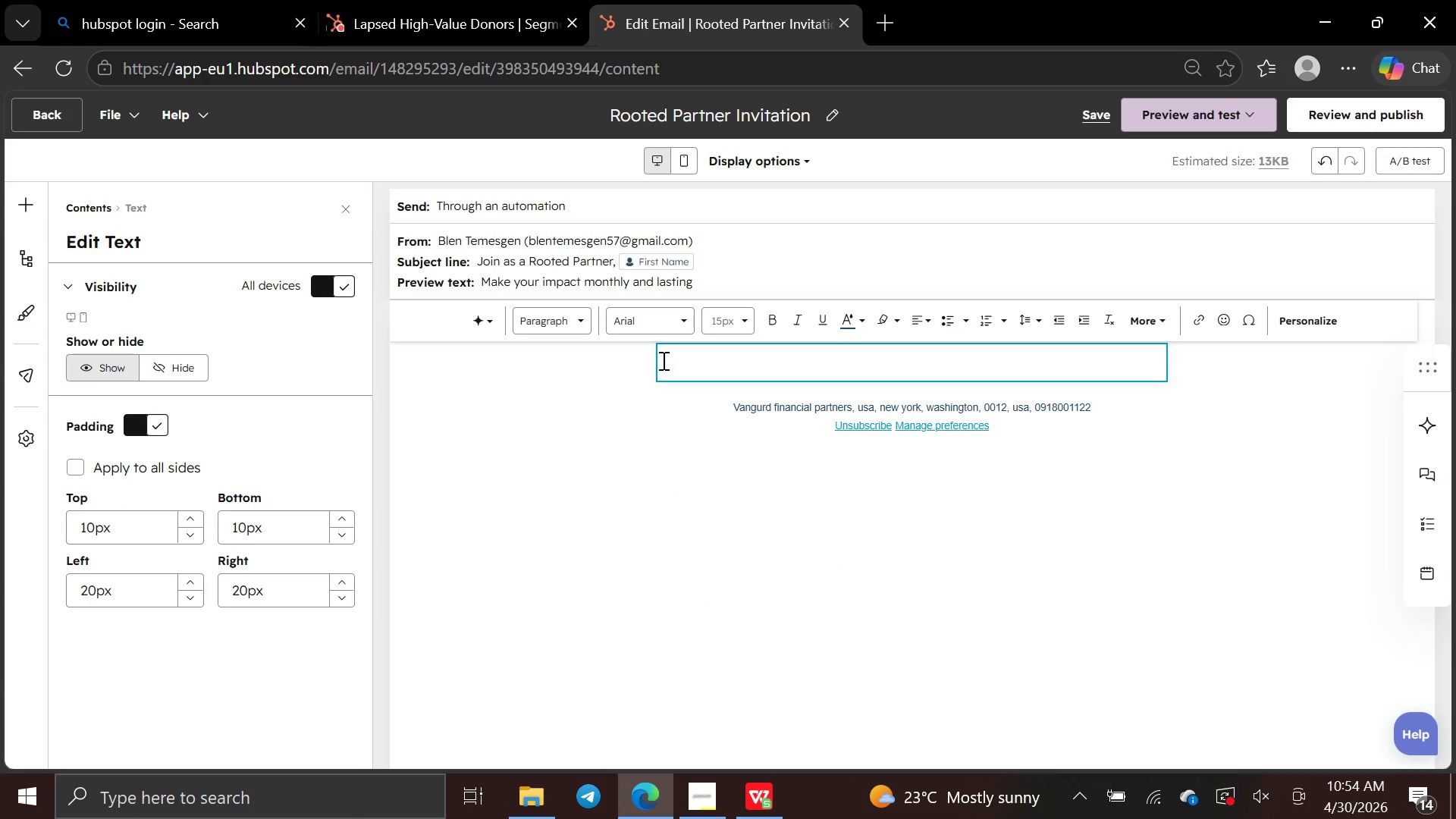 
key(CapsLock)
 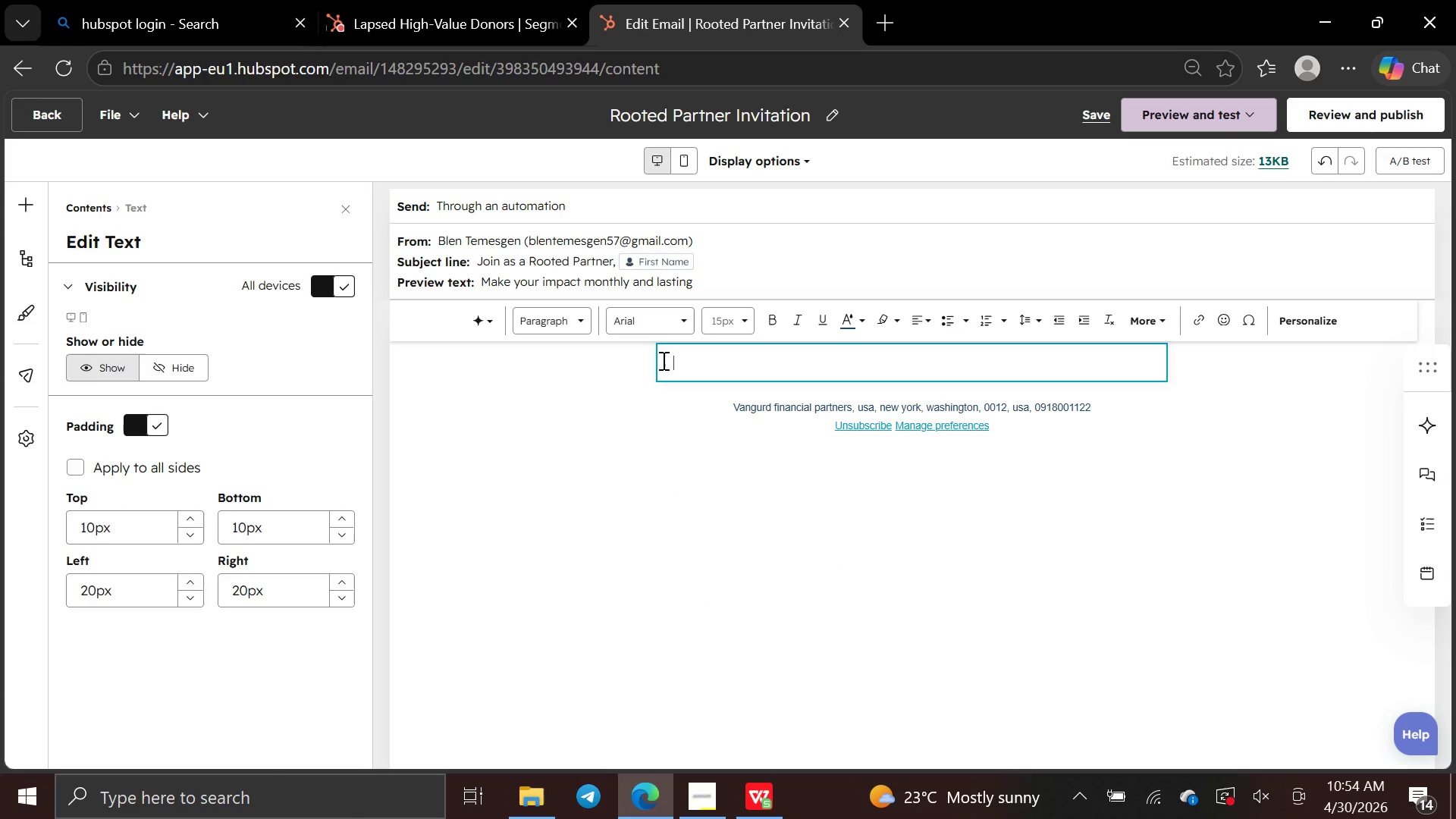 
key(H)
 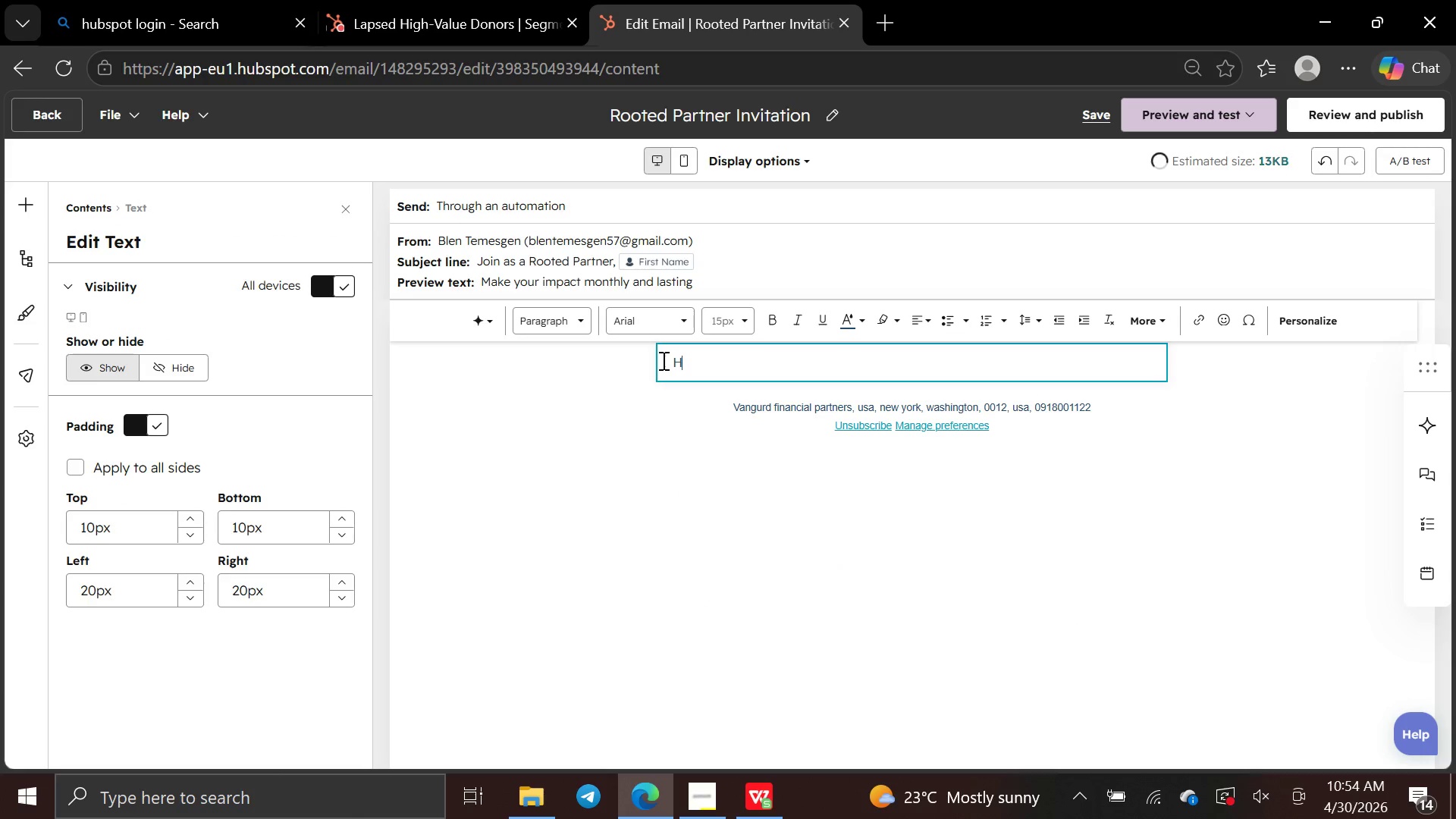 
key(CapsLock)
 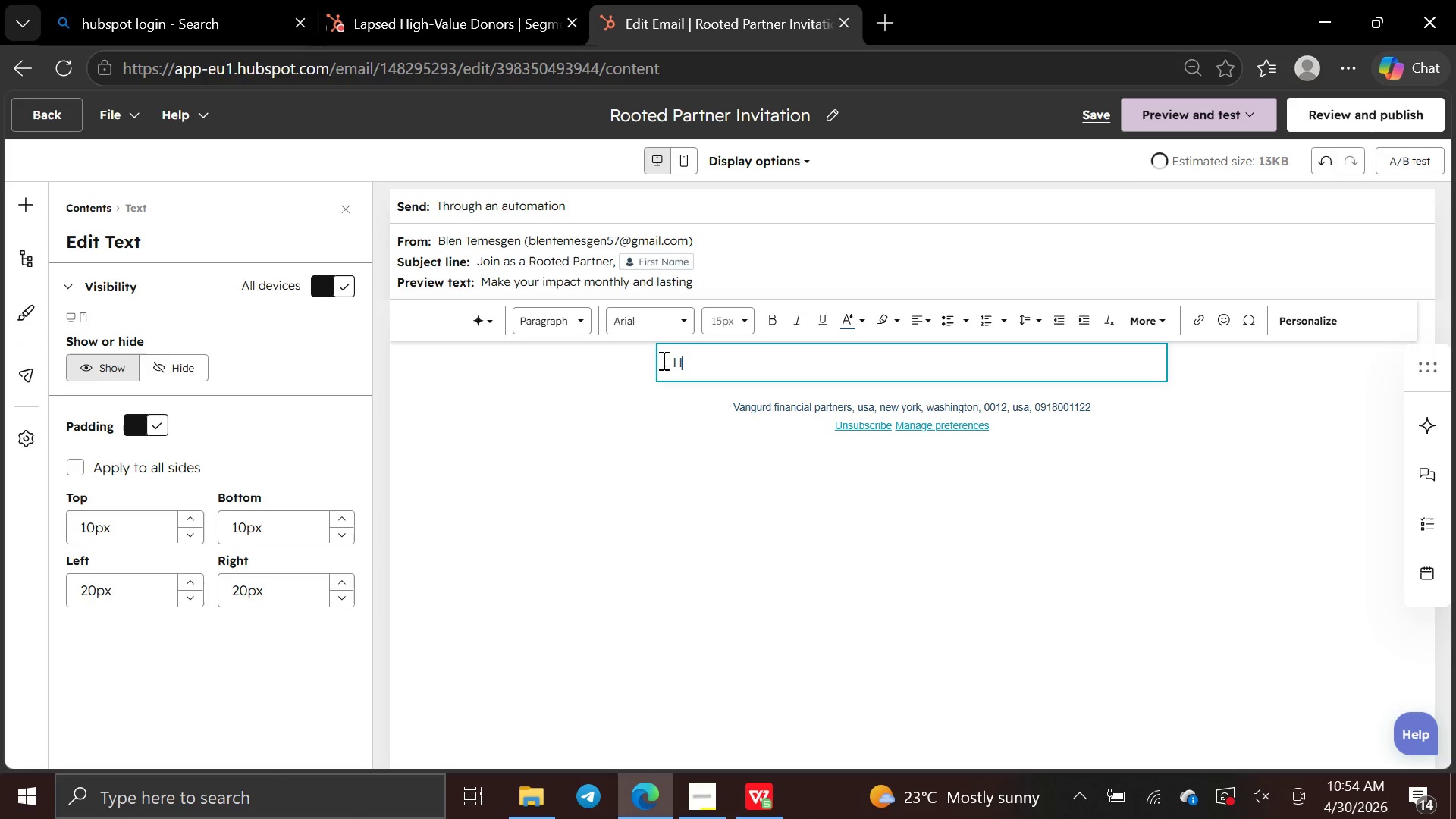 
key(I)
 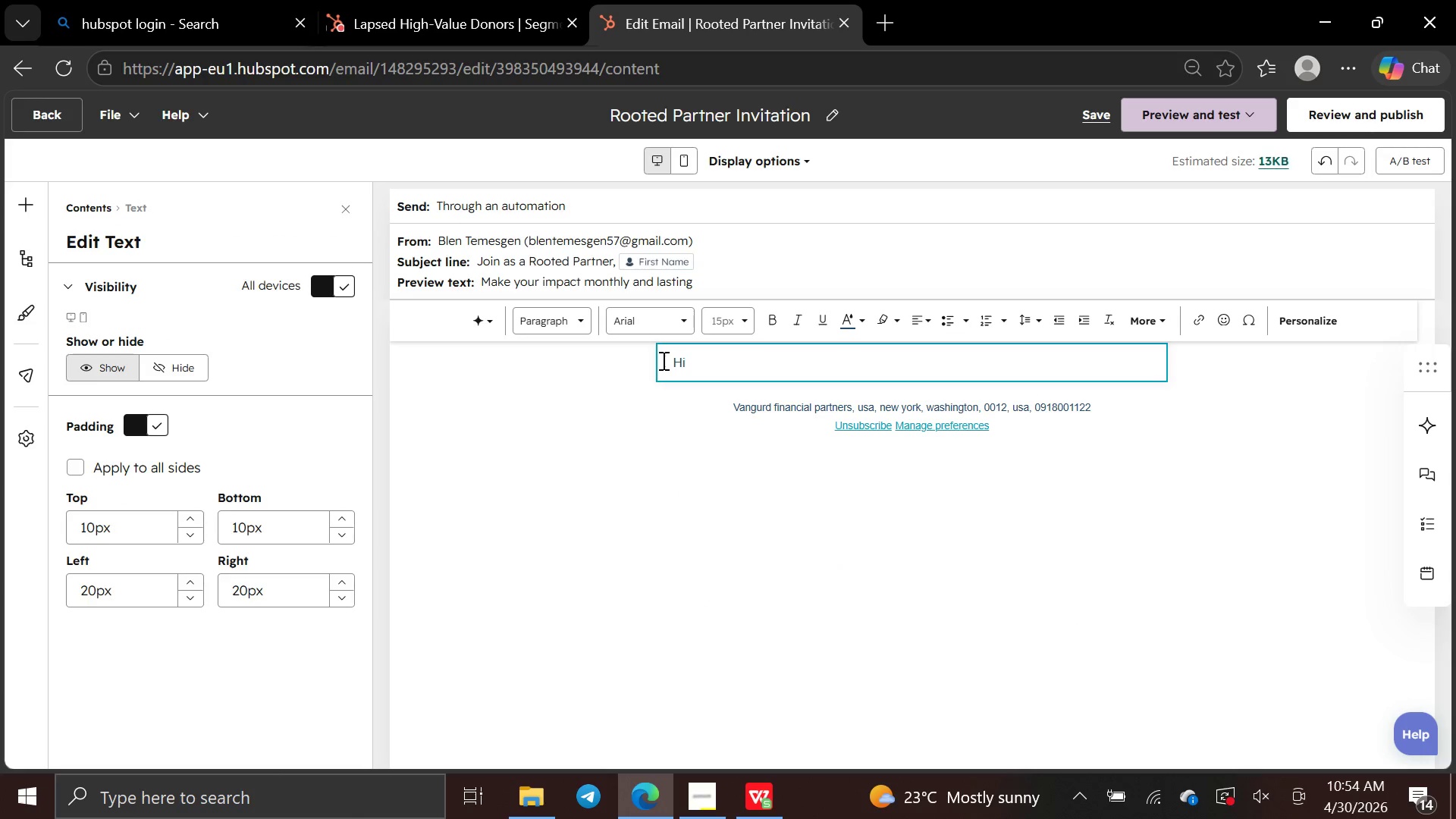 
key(Space)
 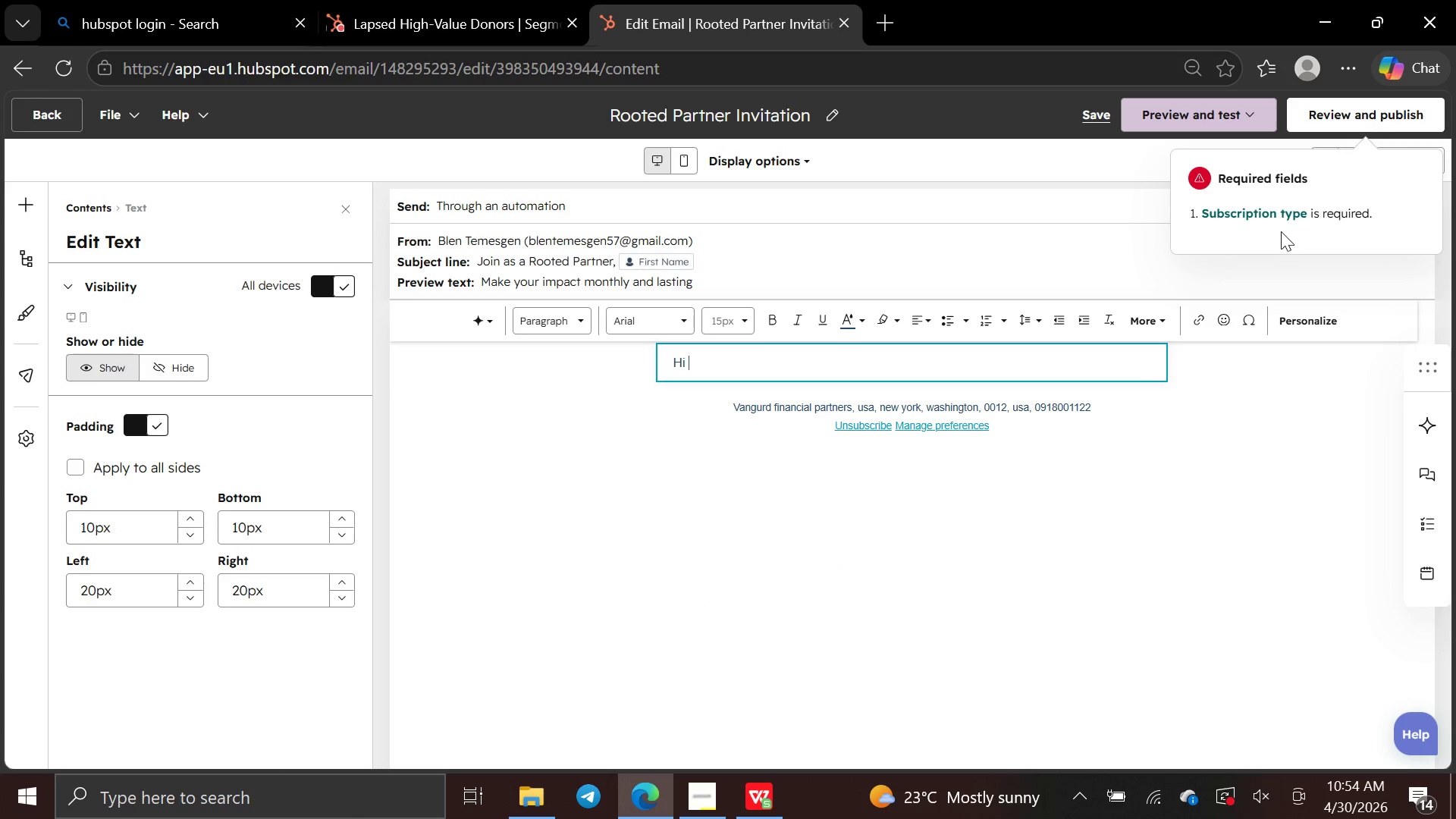 
left_click([1280, 215])
 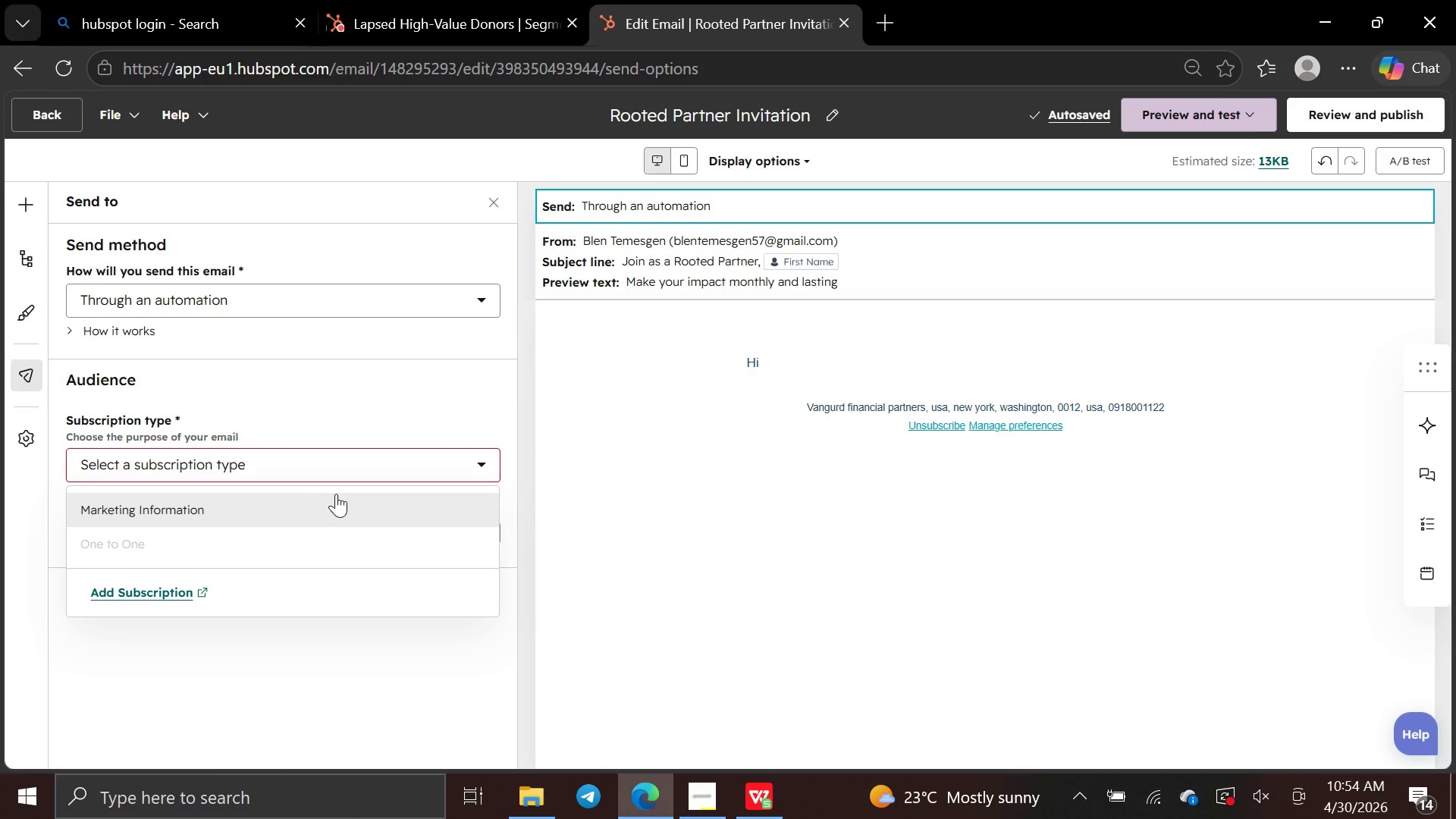 
left_click([337, 493])
 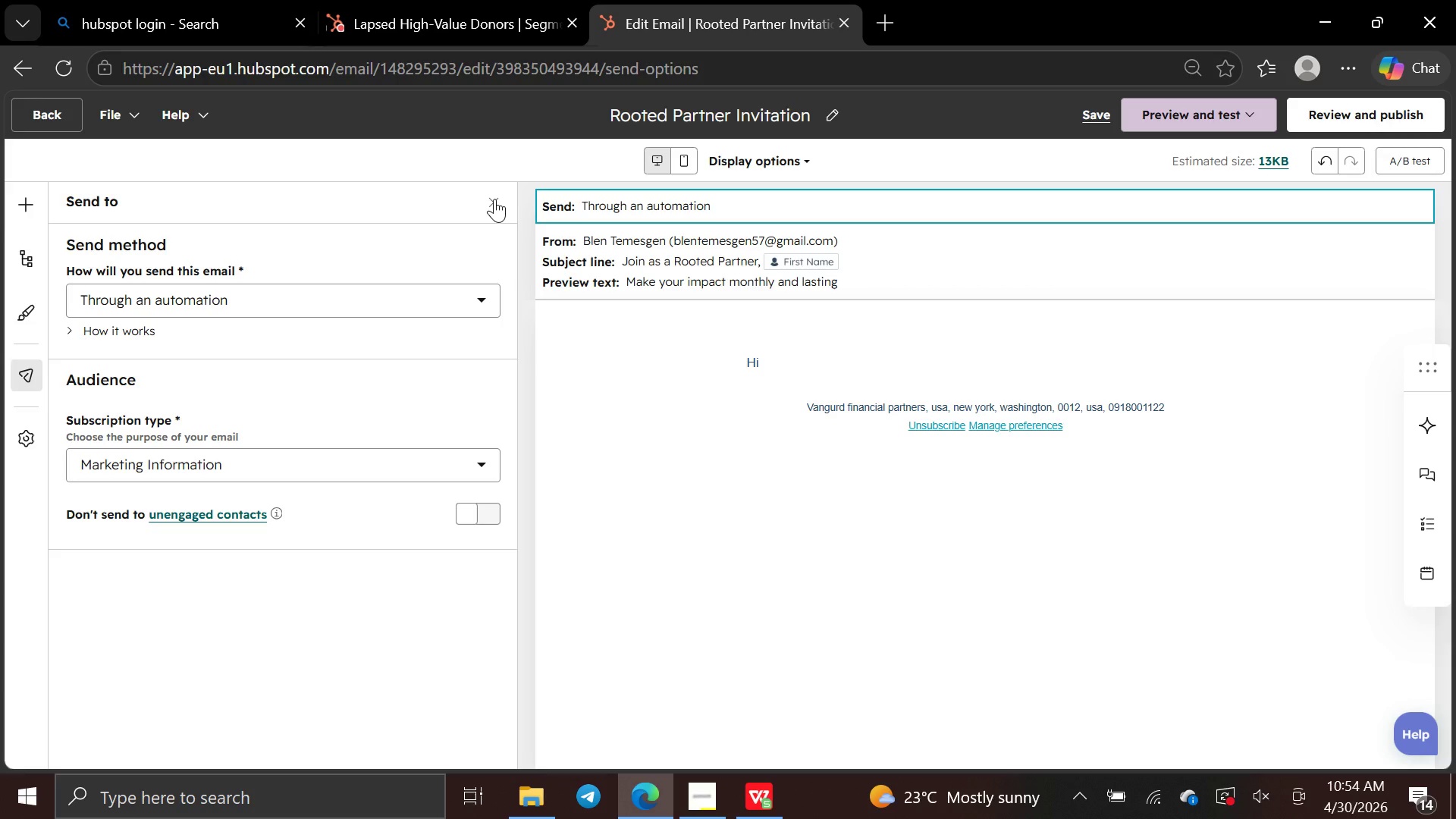 
left_click([494, 199])
 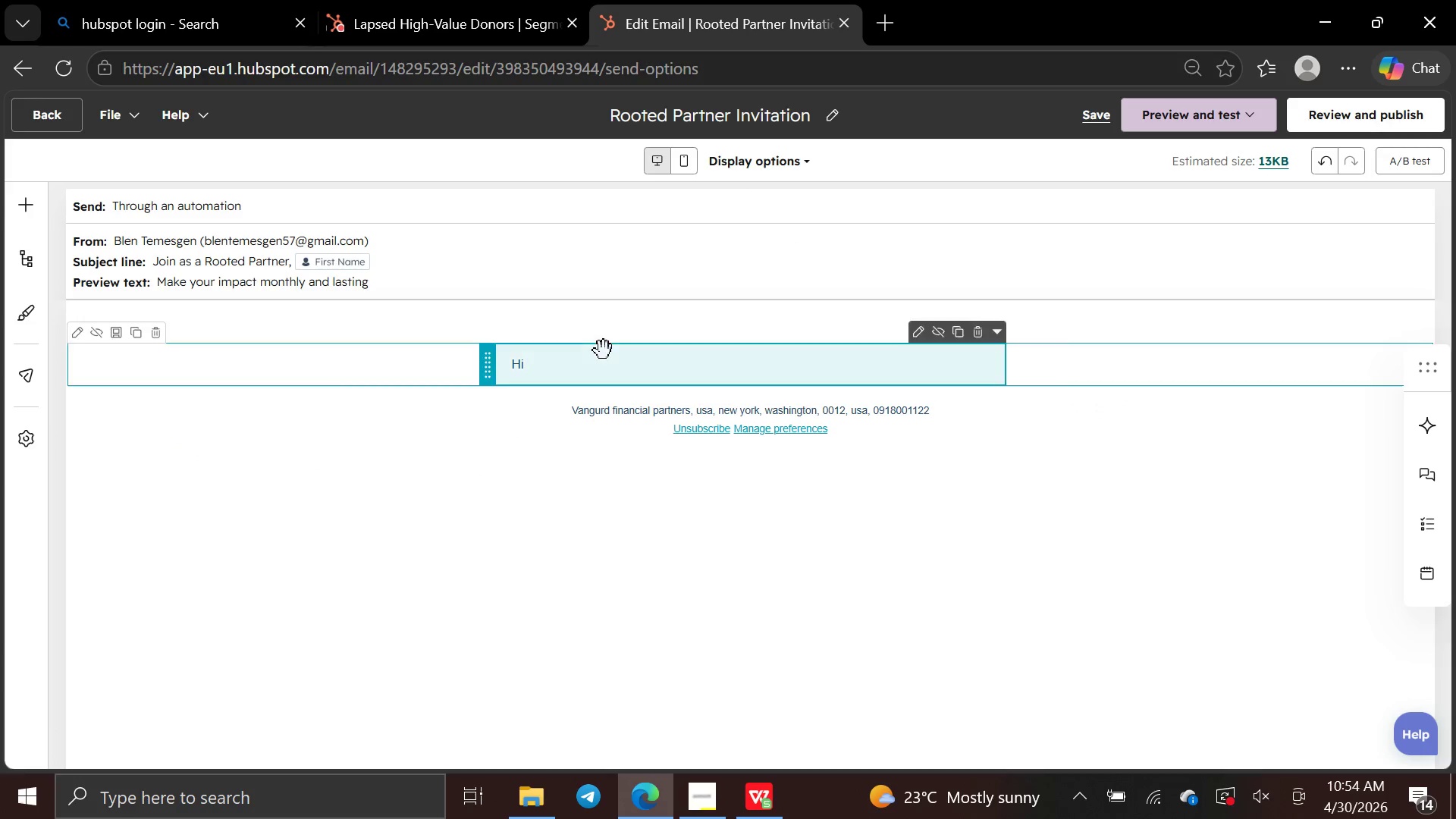 
left_click([604, 350])
 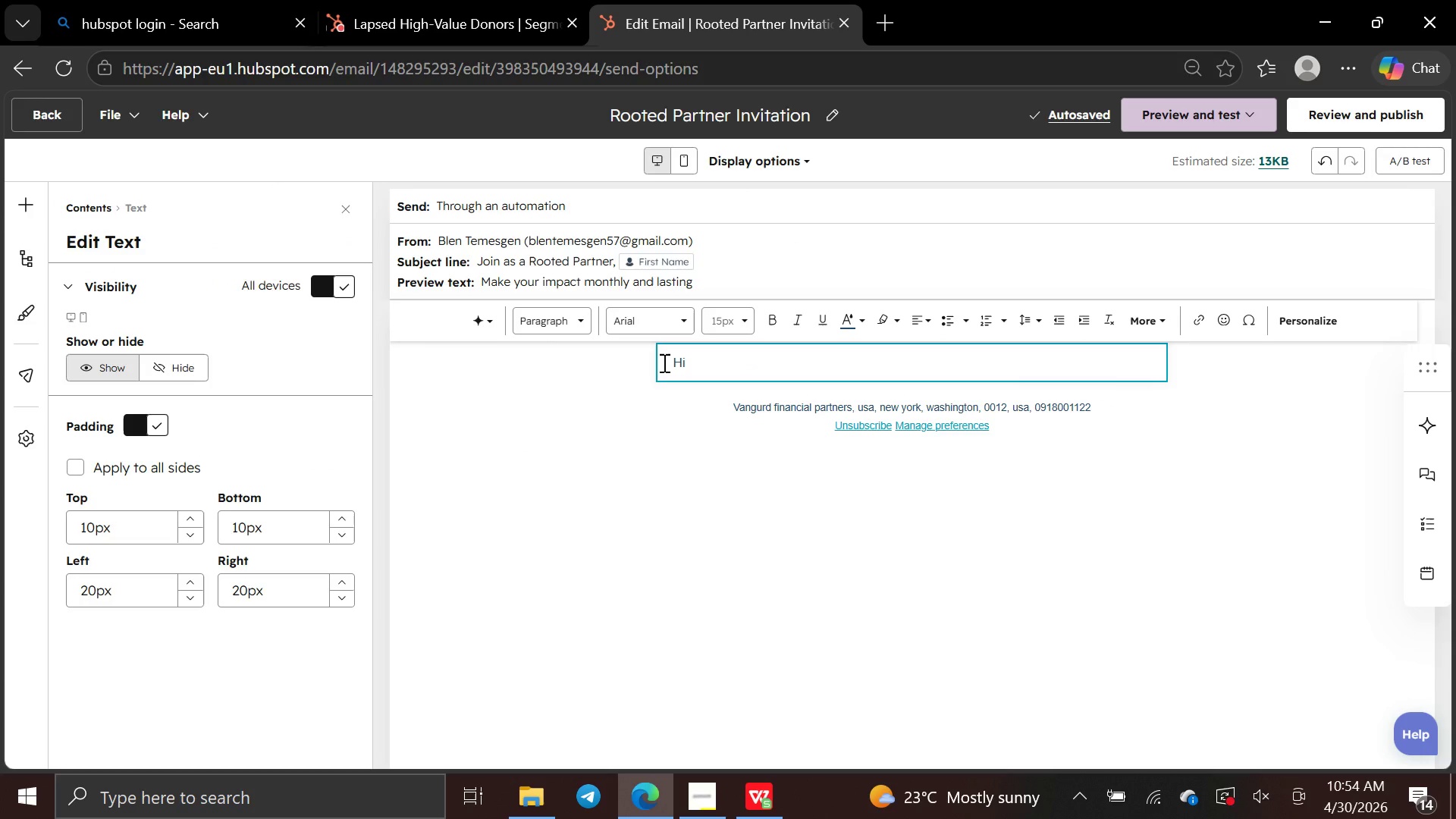 
type(fi)
key(Backspace)
key(Backspace)
 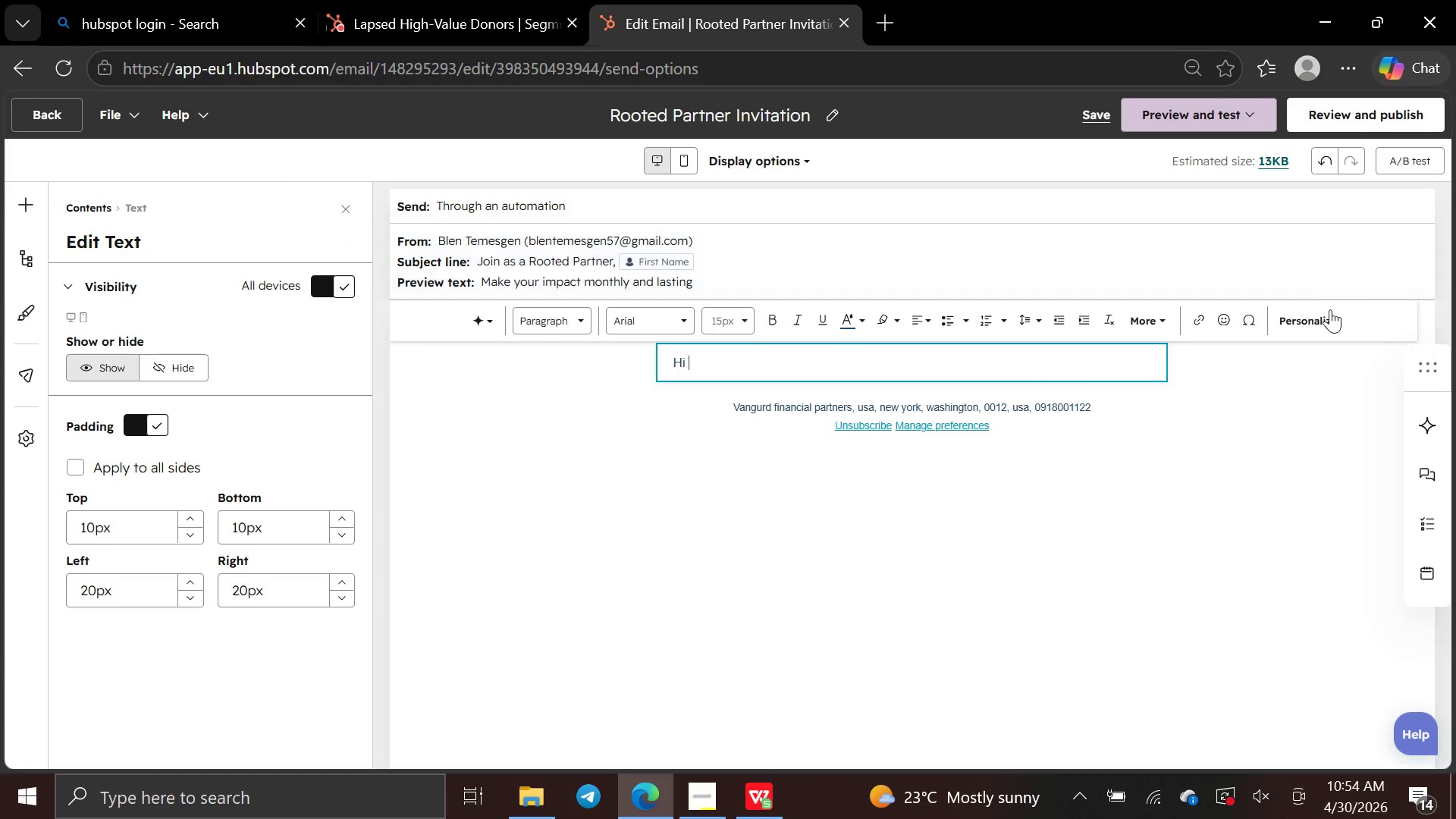 
left_click([1323, 315])
 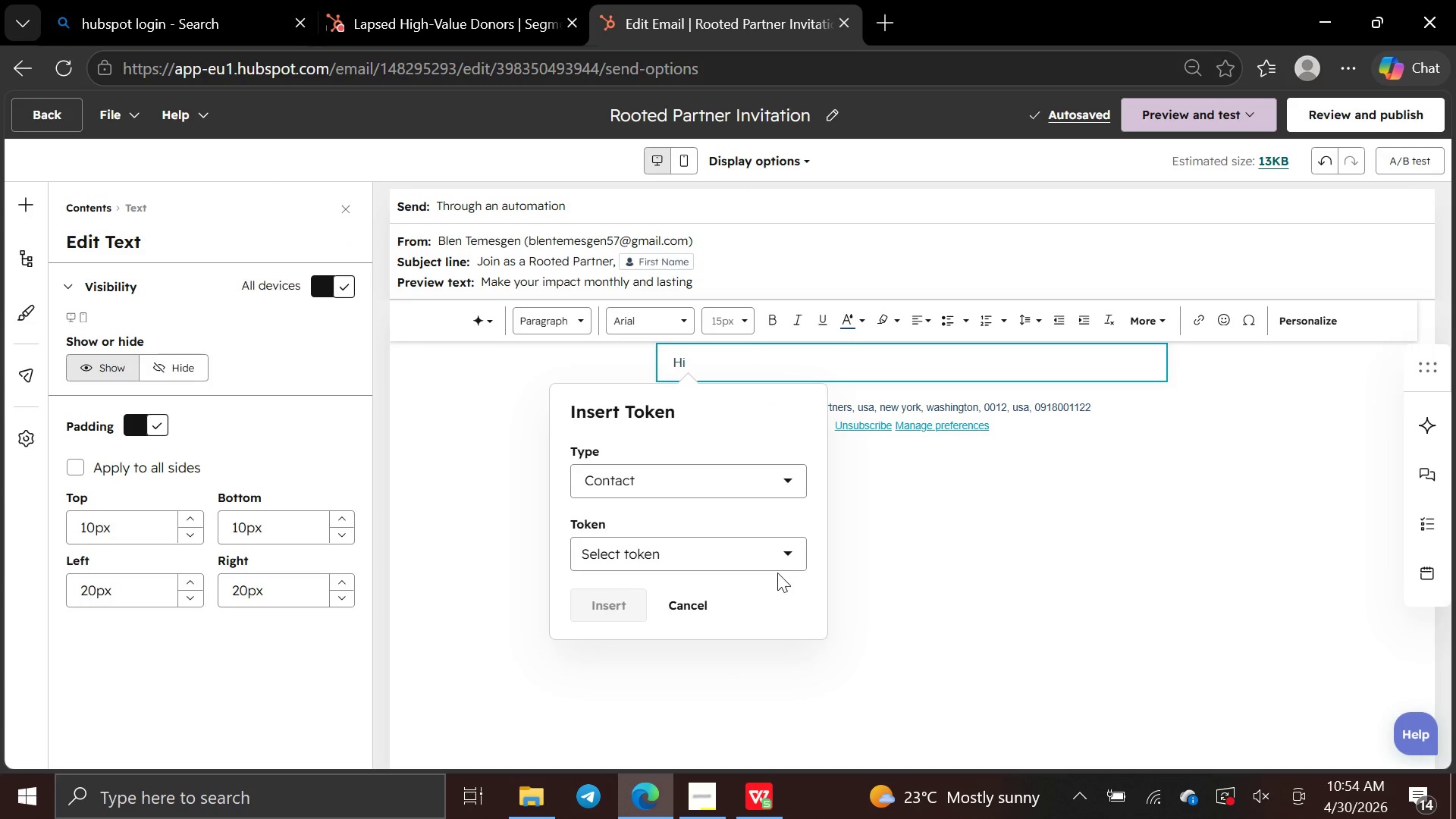 
left_click([783, 548])
 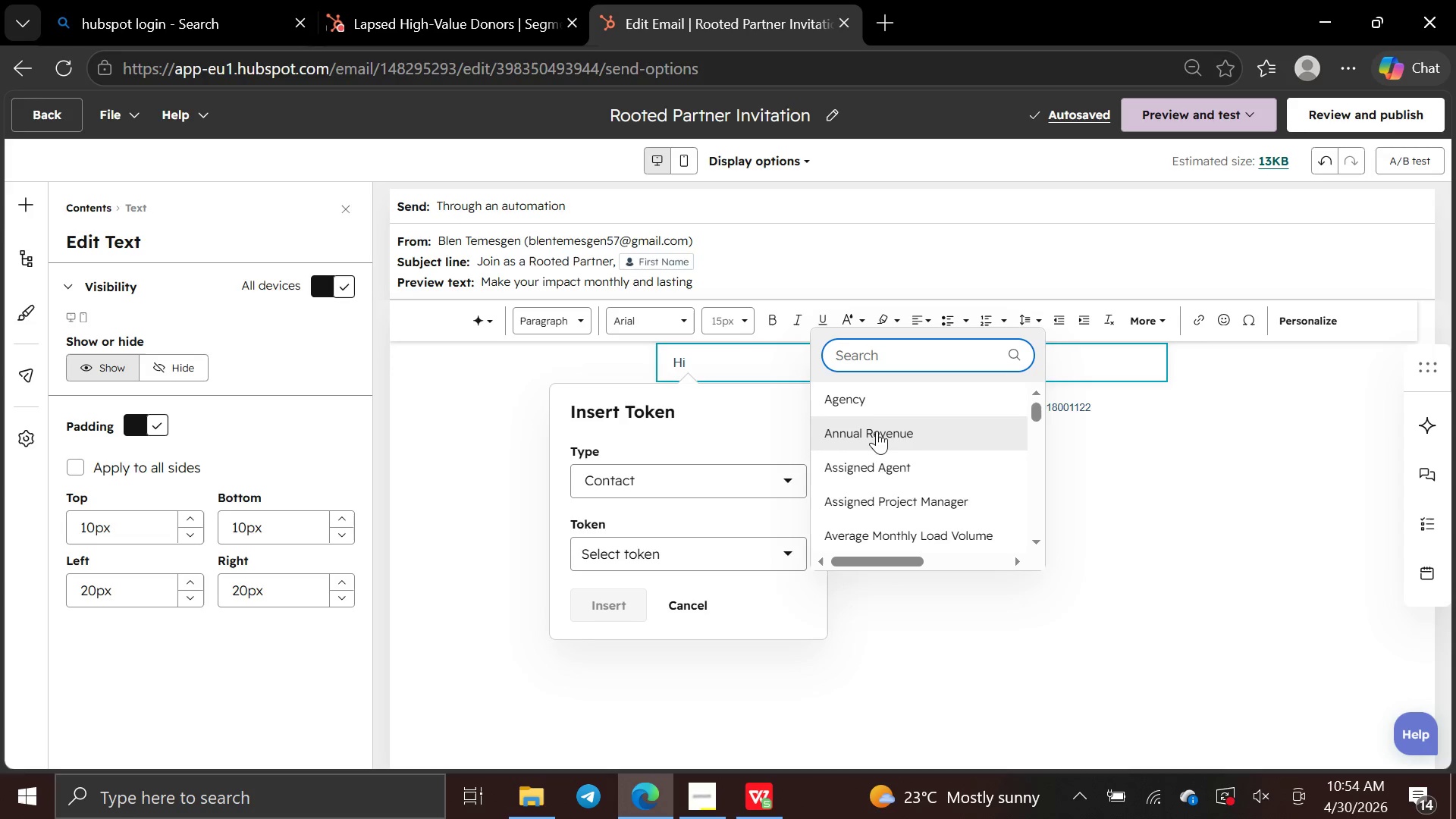 
mouse_move([927, 444])
 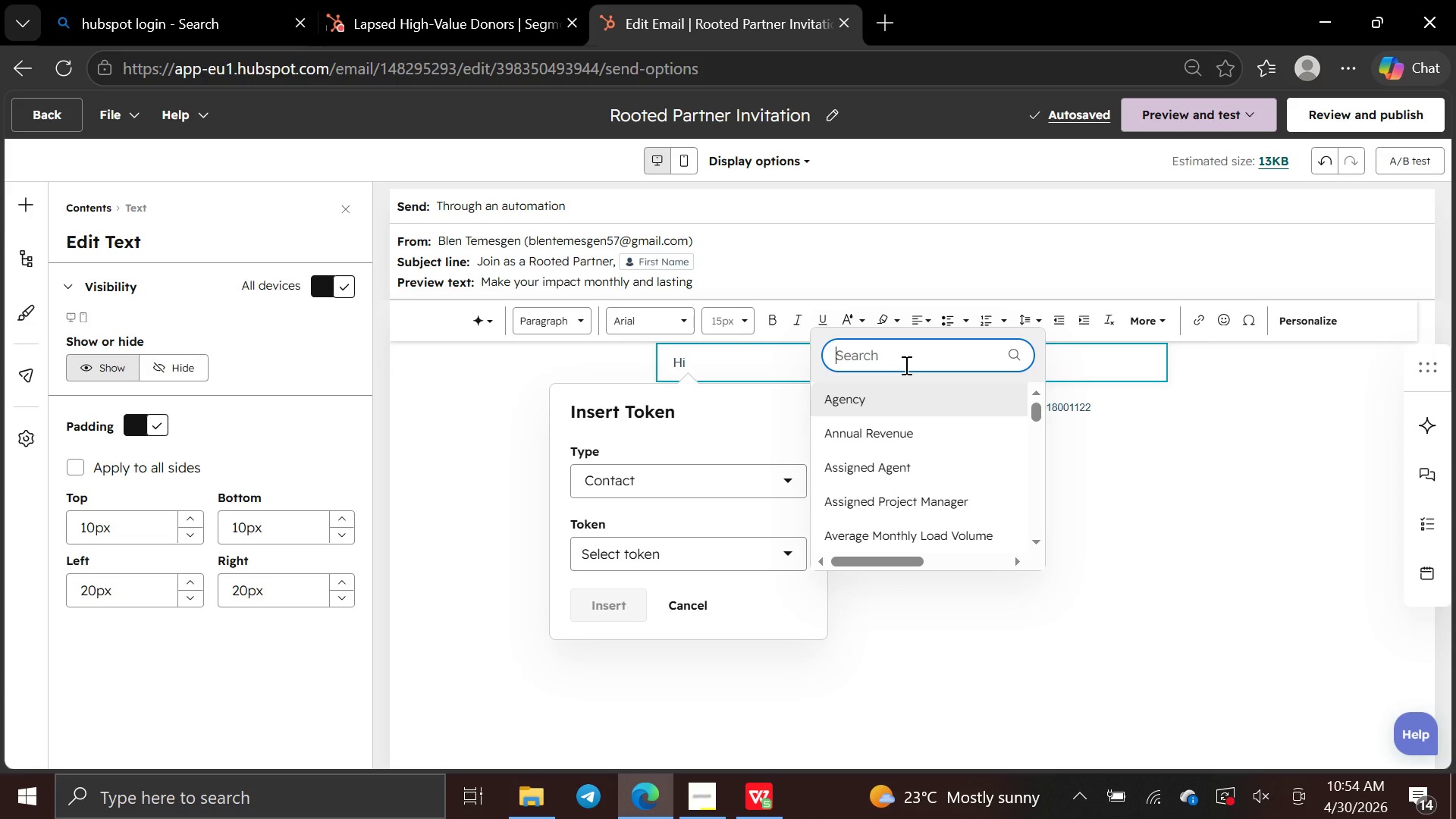 
type(first)
 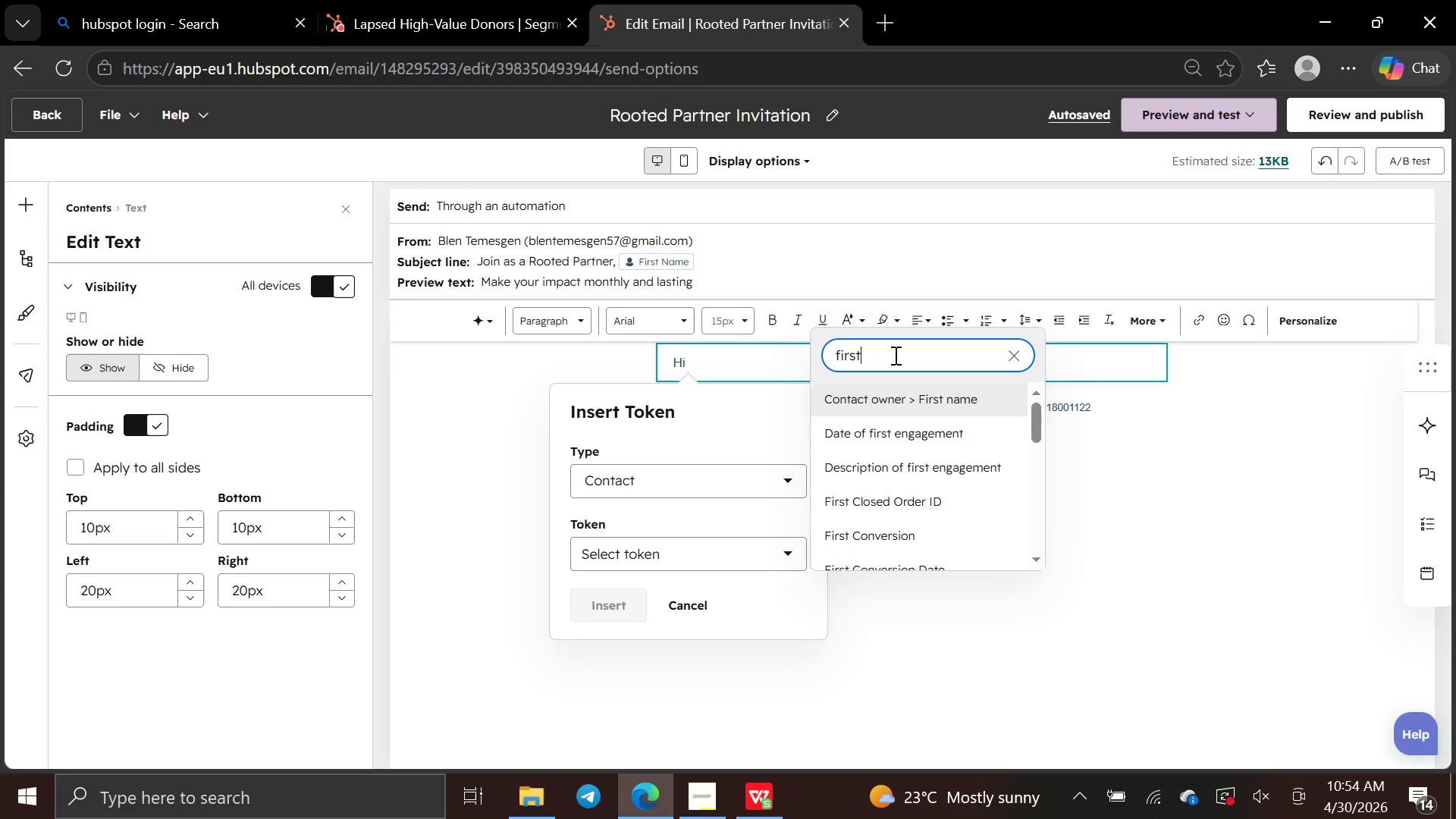 
key(Space)
 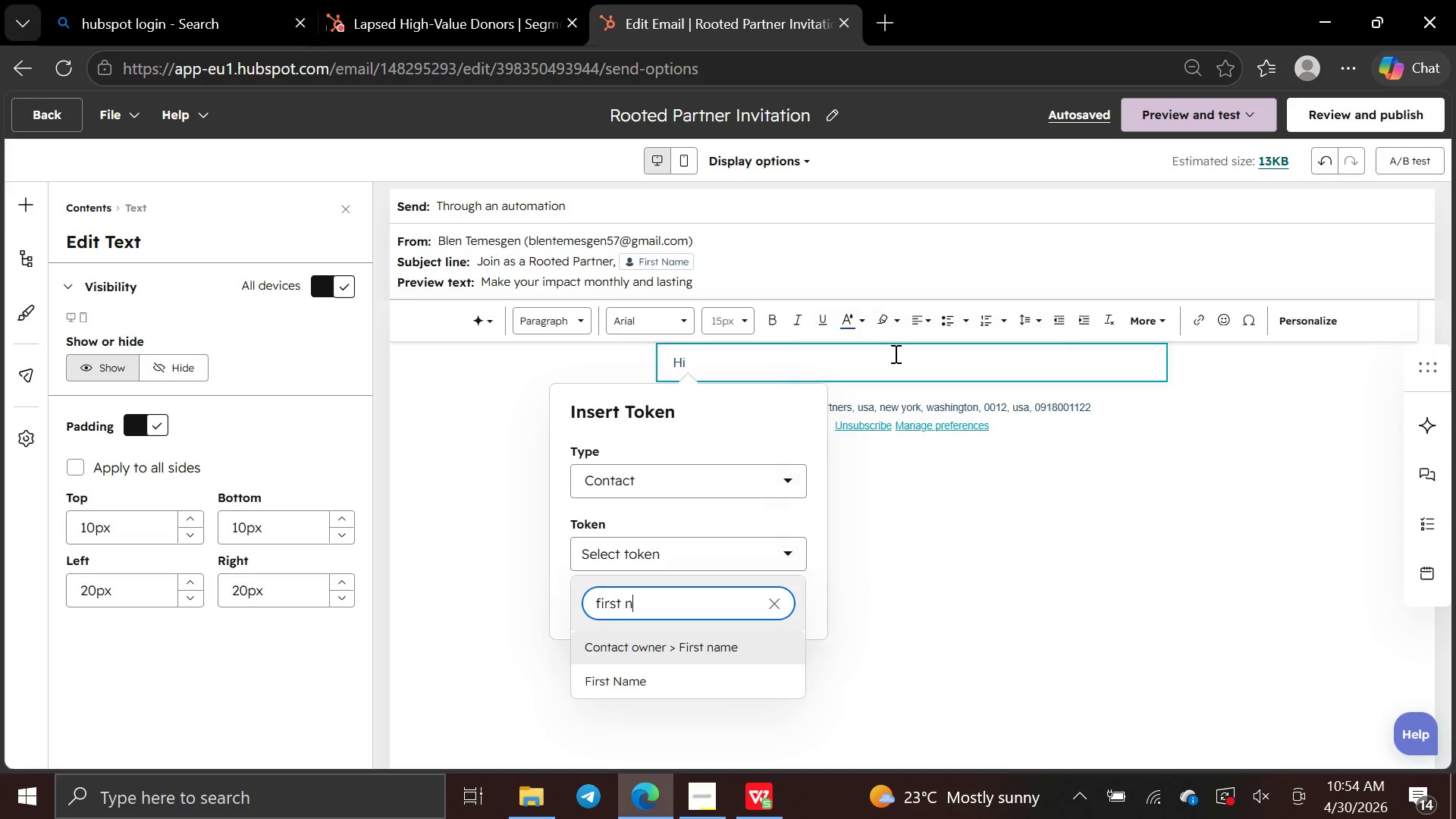 
key(N)
 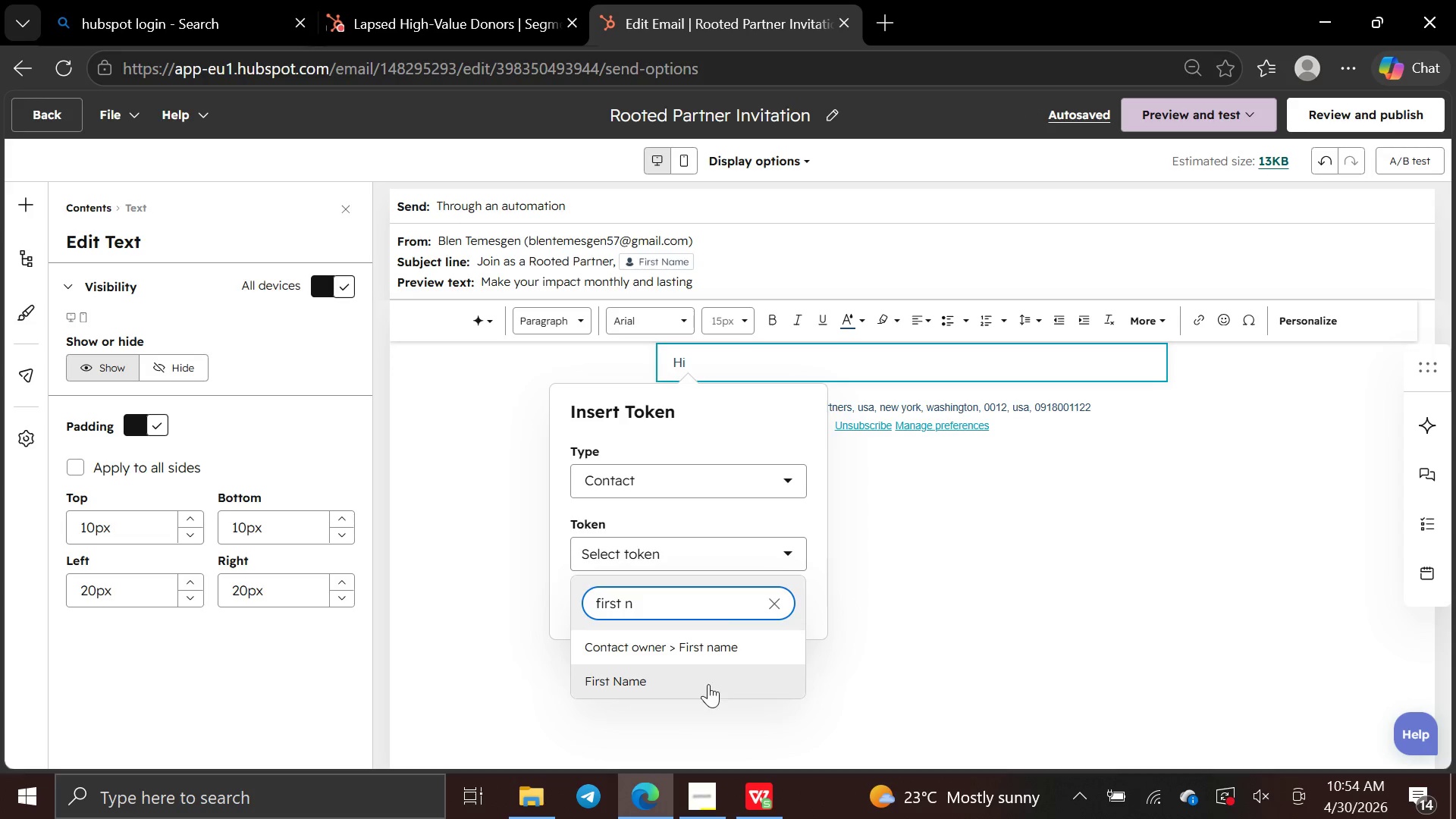 
left_click([708, 684])
 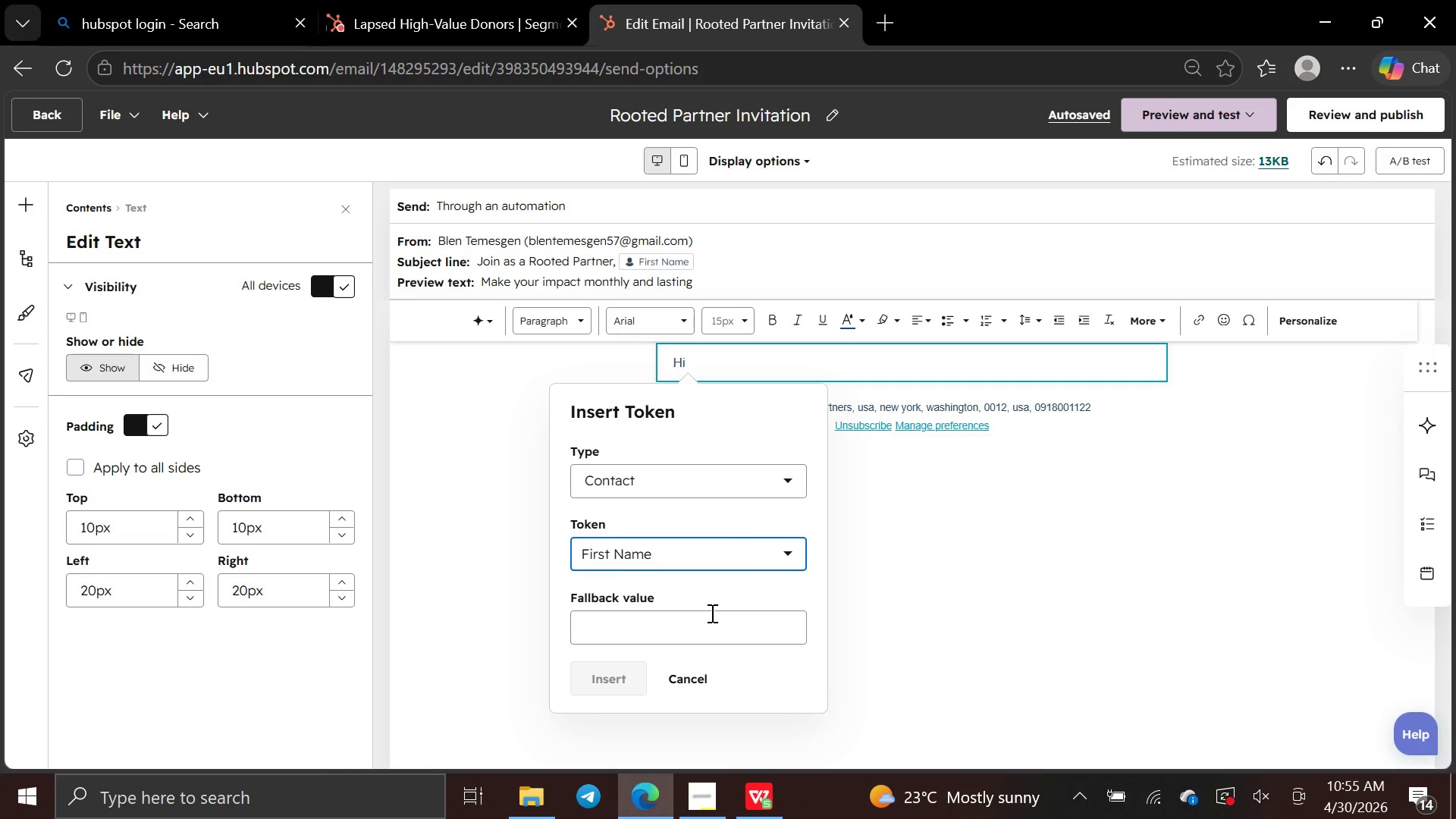 
left_click([711, 613])
 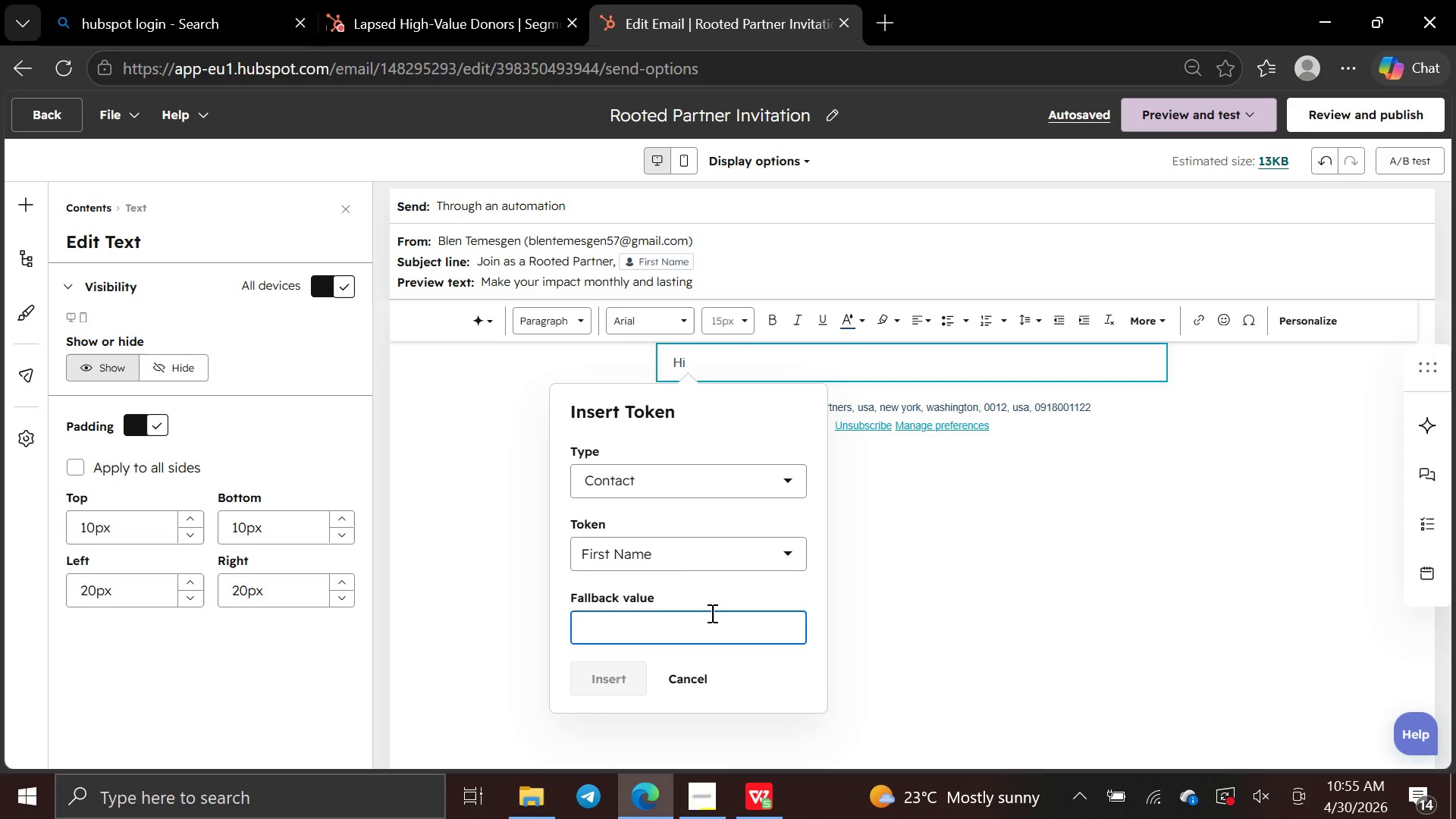 
type(First Name)
 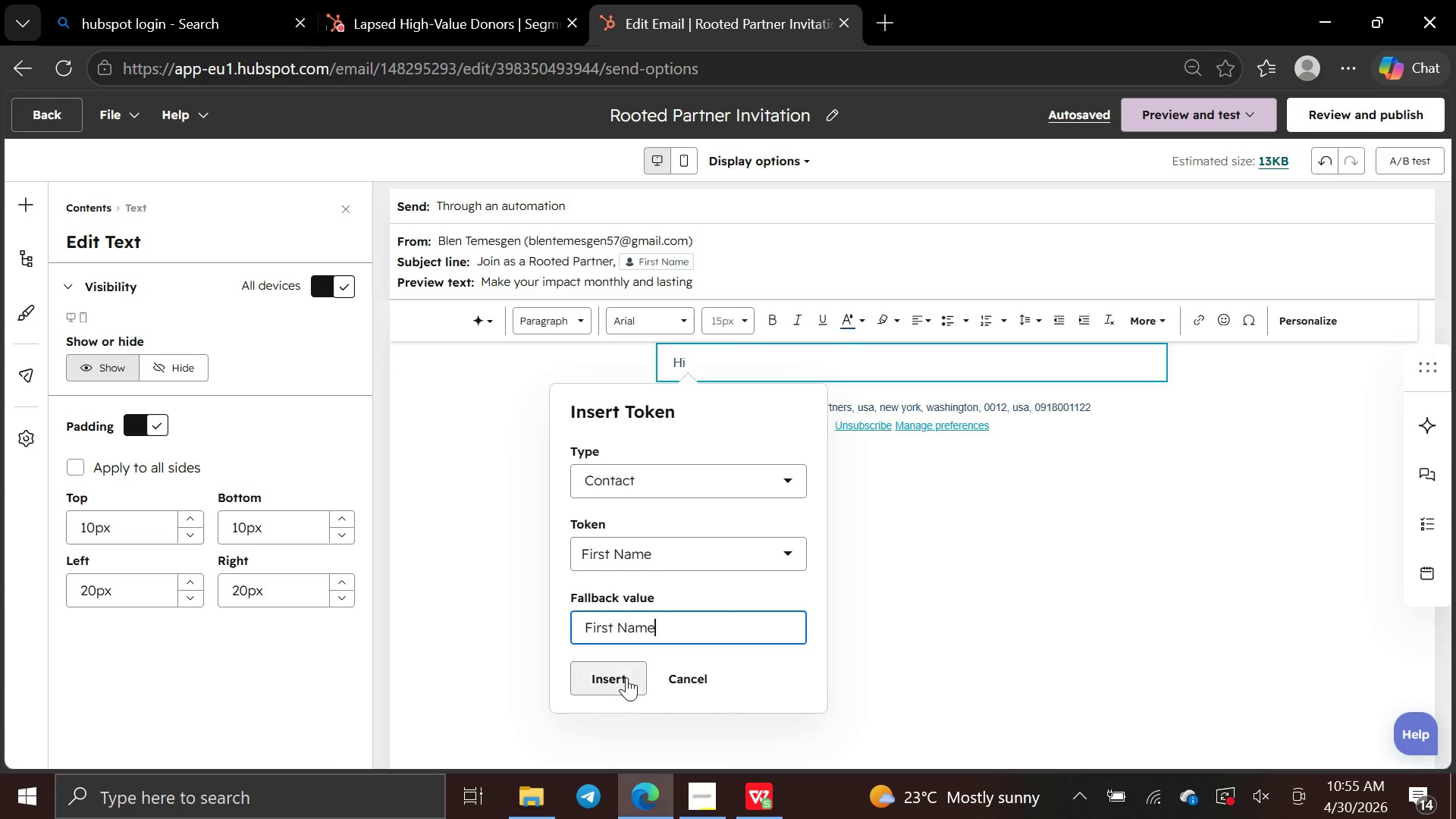 
left_click([625, 677])
 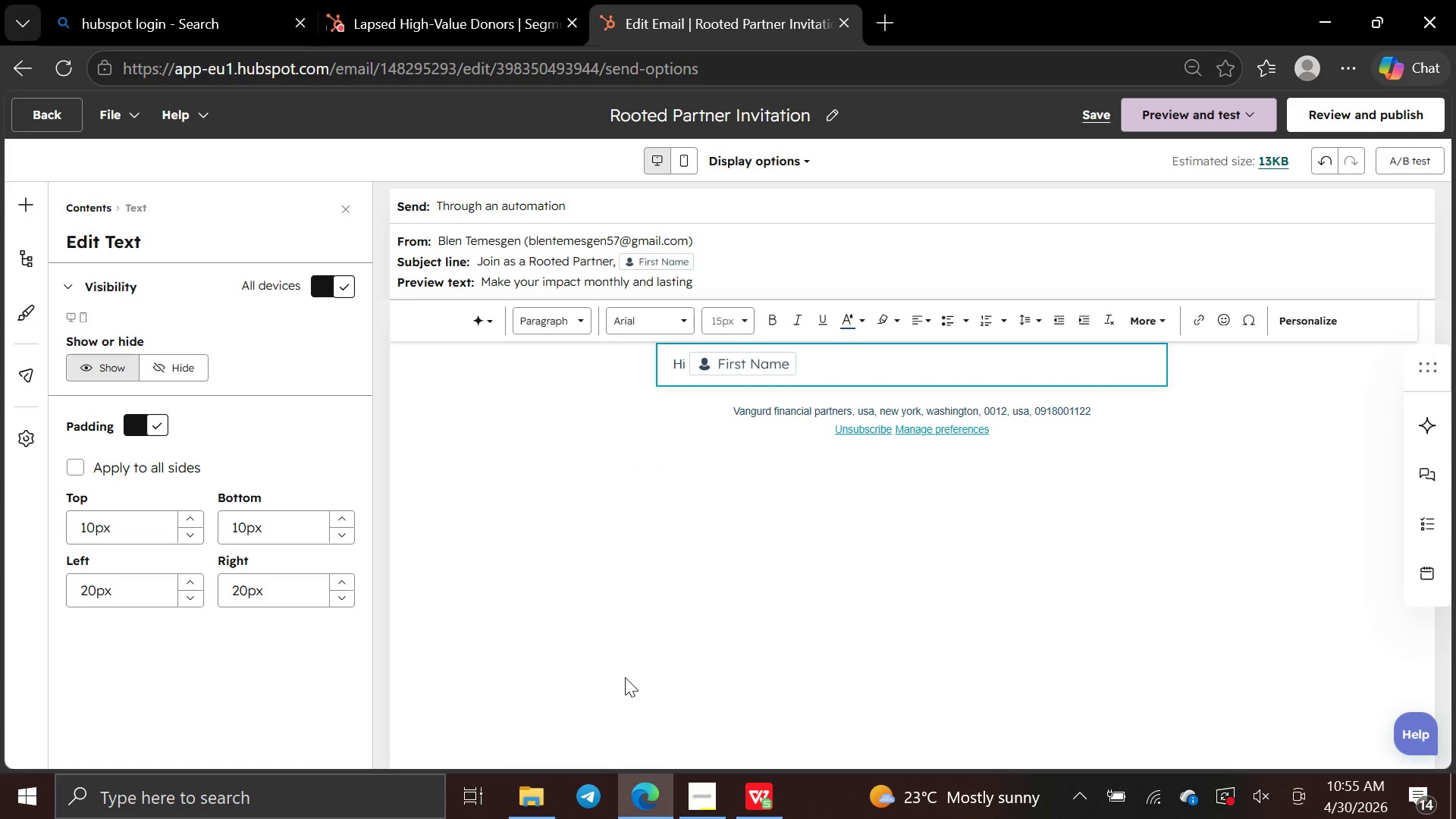 
key(Comma)
 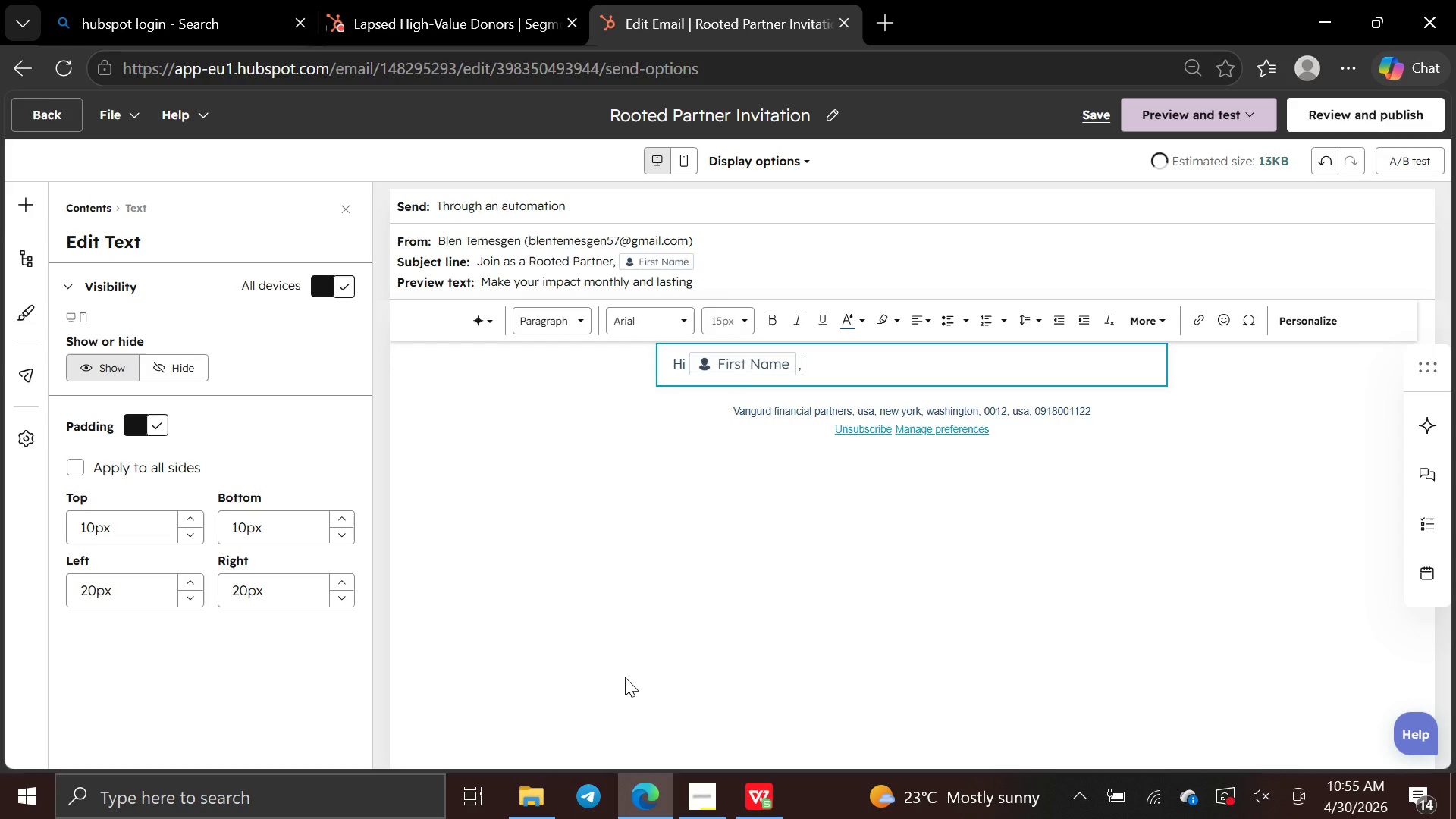 
key(Enter)
 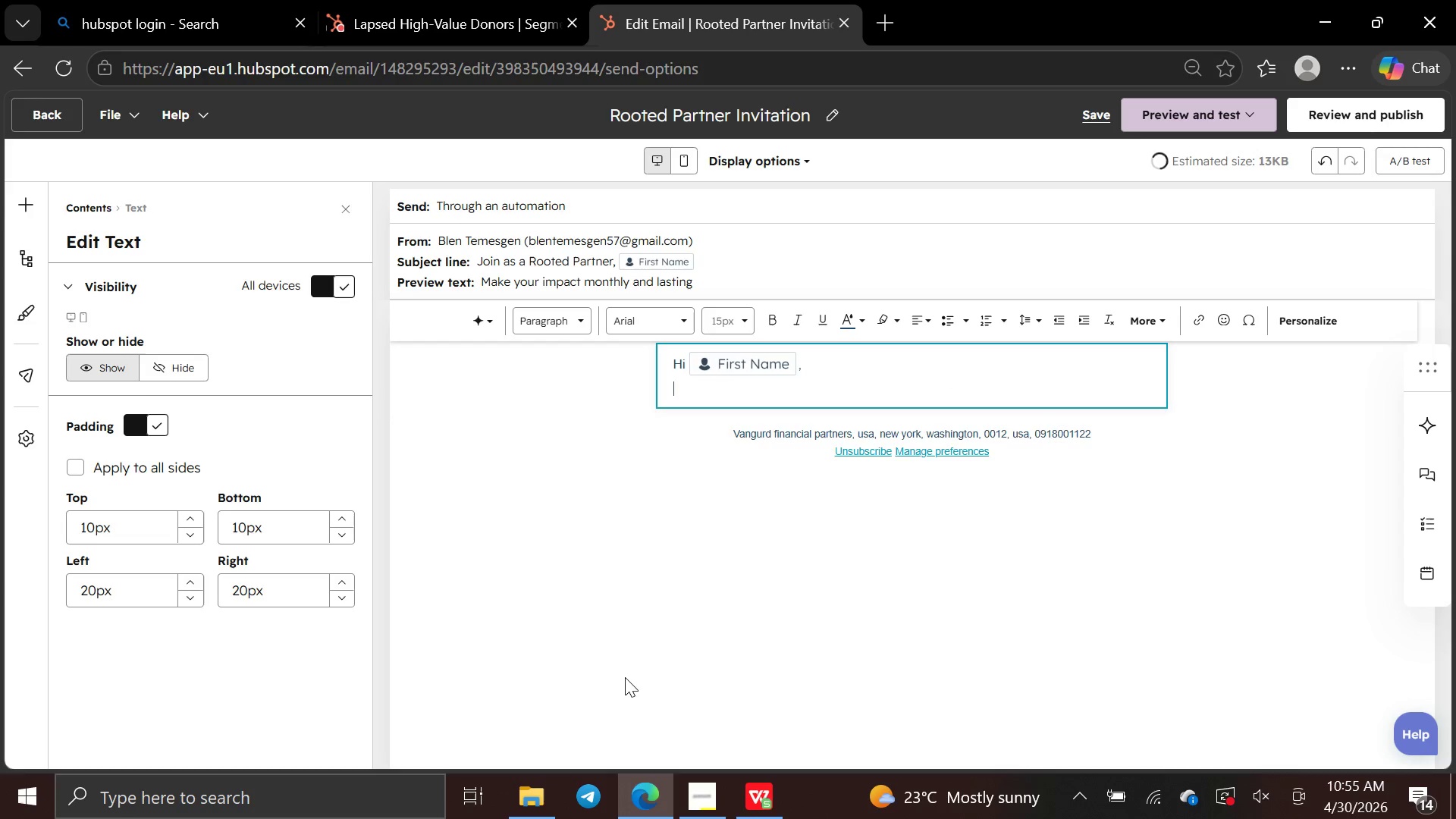 
key(Enter)
 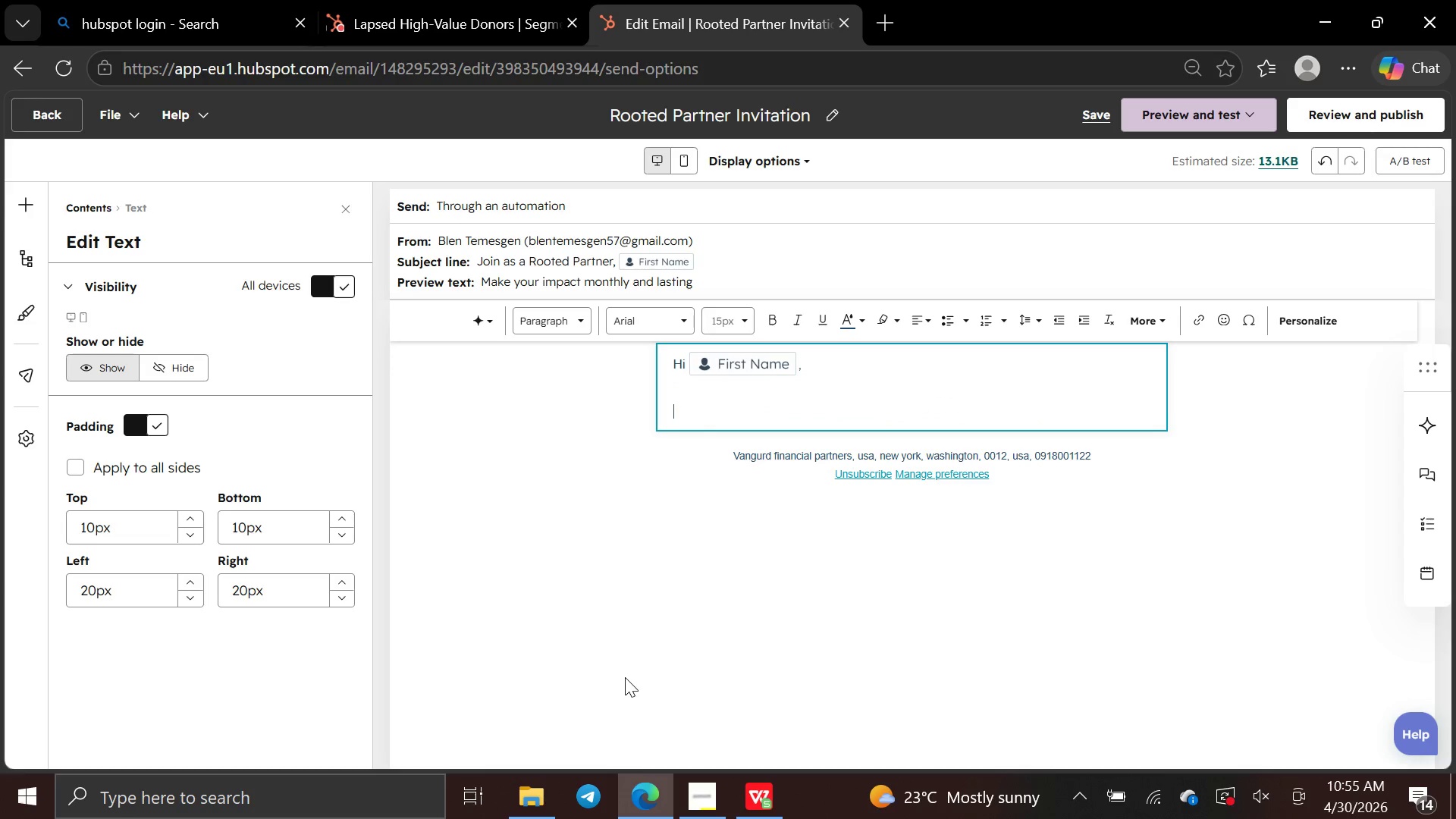 
type(Your last gift of )
 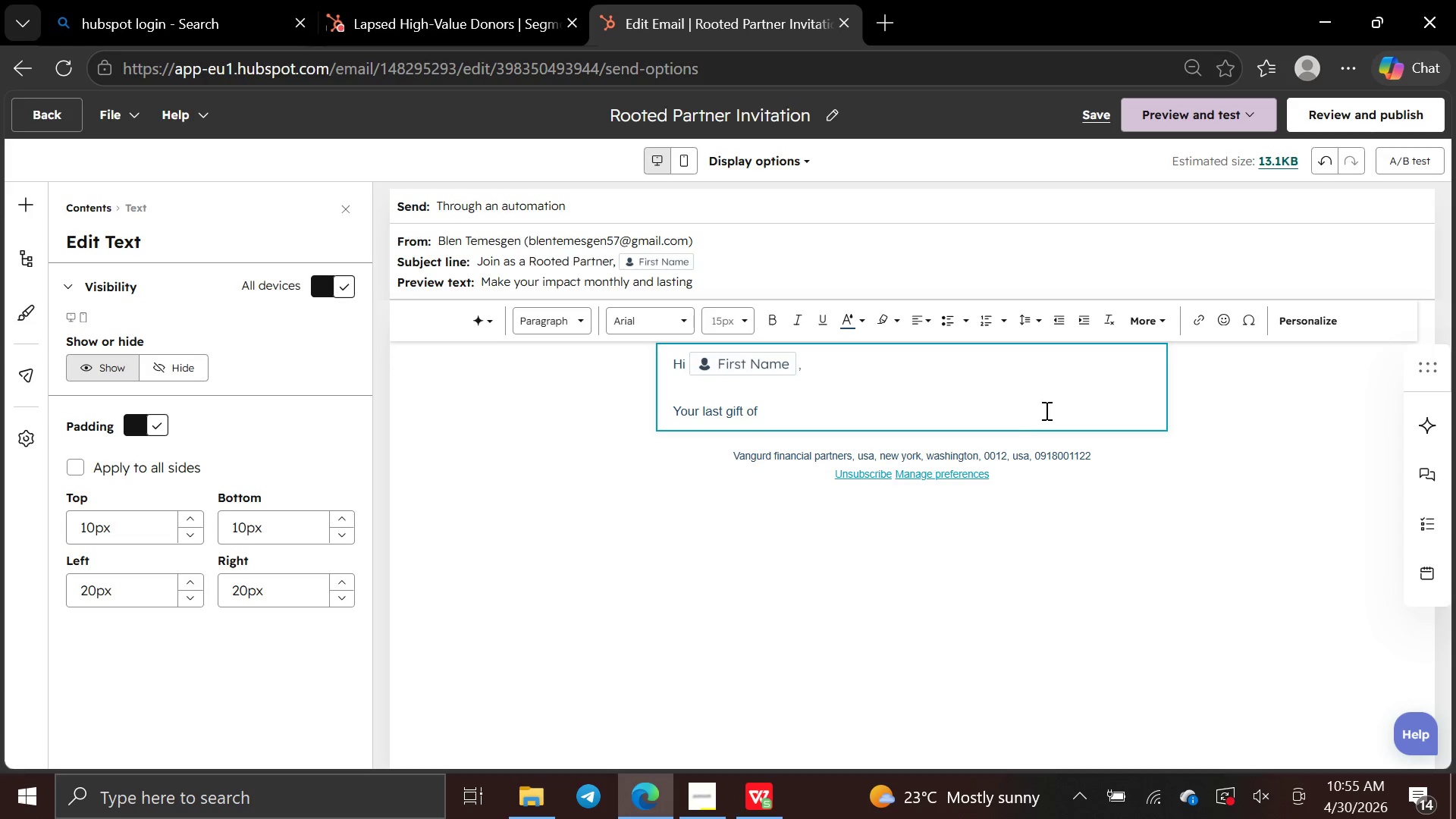 
left_click([1288, 308])
 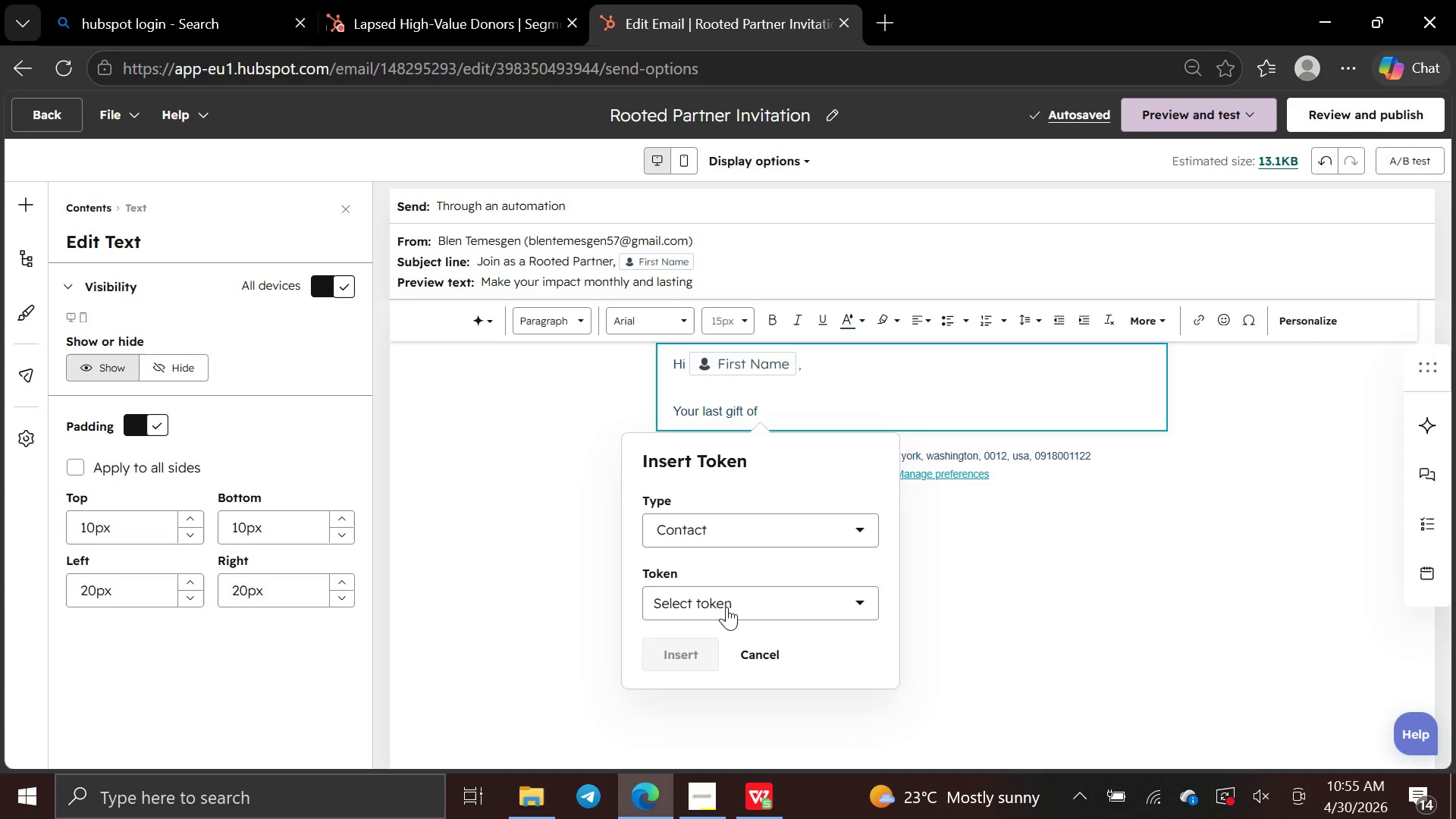 
left_click([726, 605])
 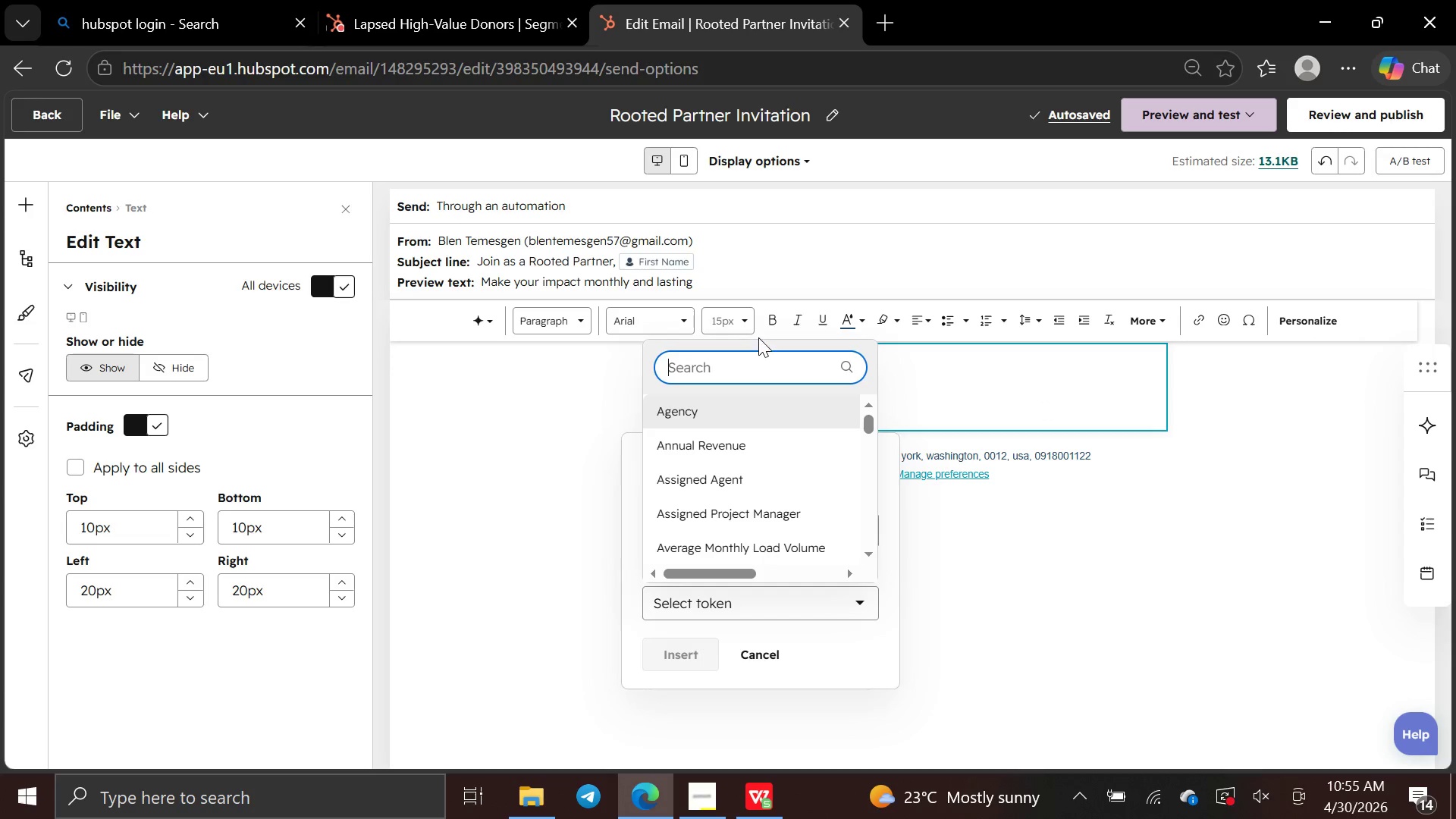 
type(lasg)
key(Backspace)
type(t don)
 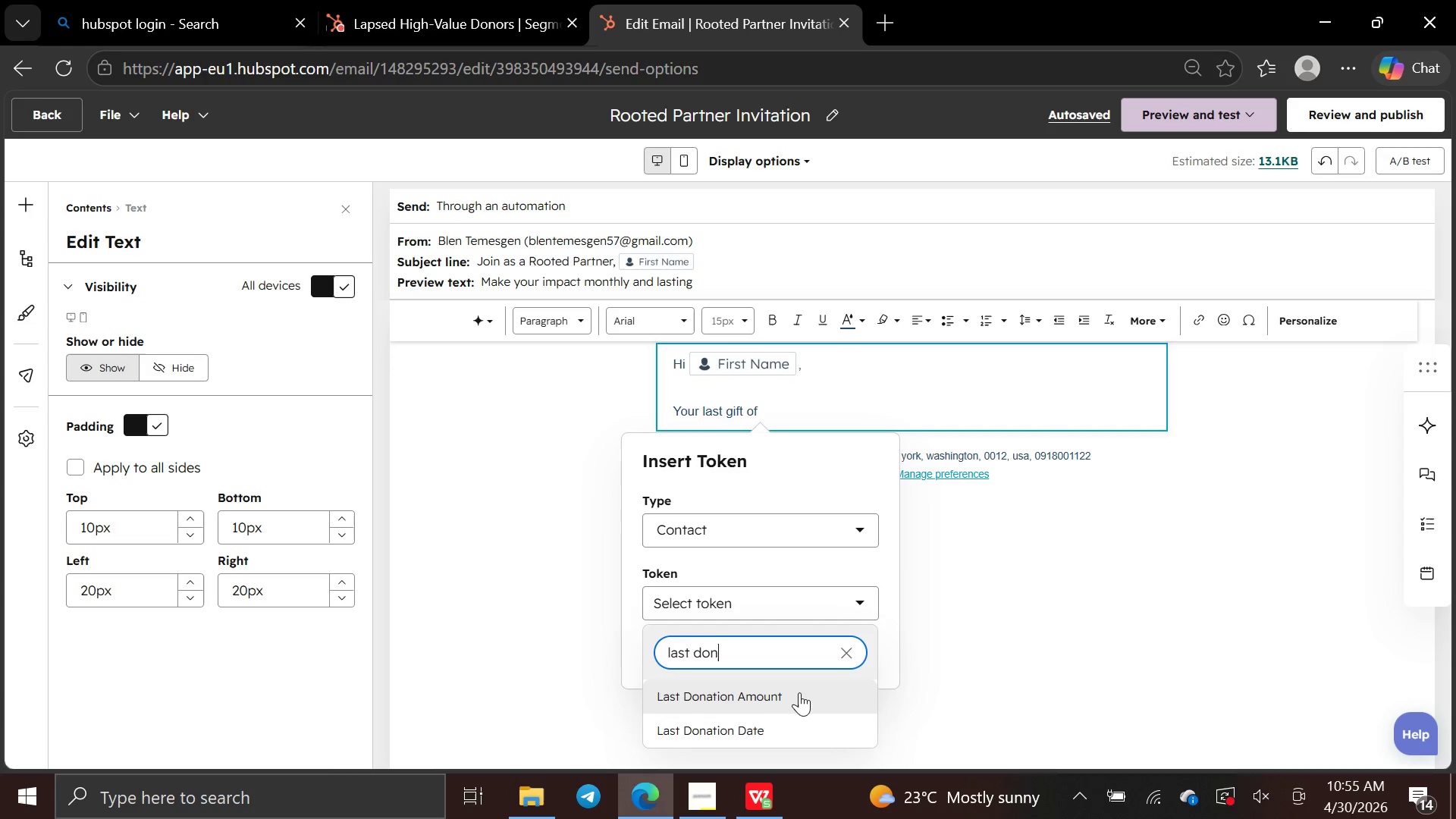 
left_click([796, 700])
 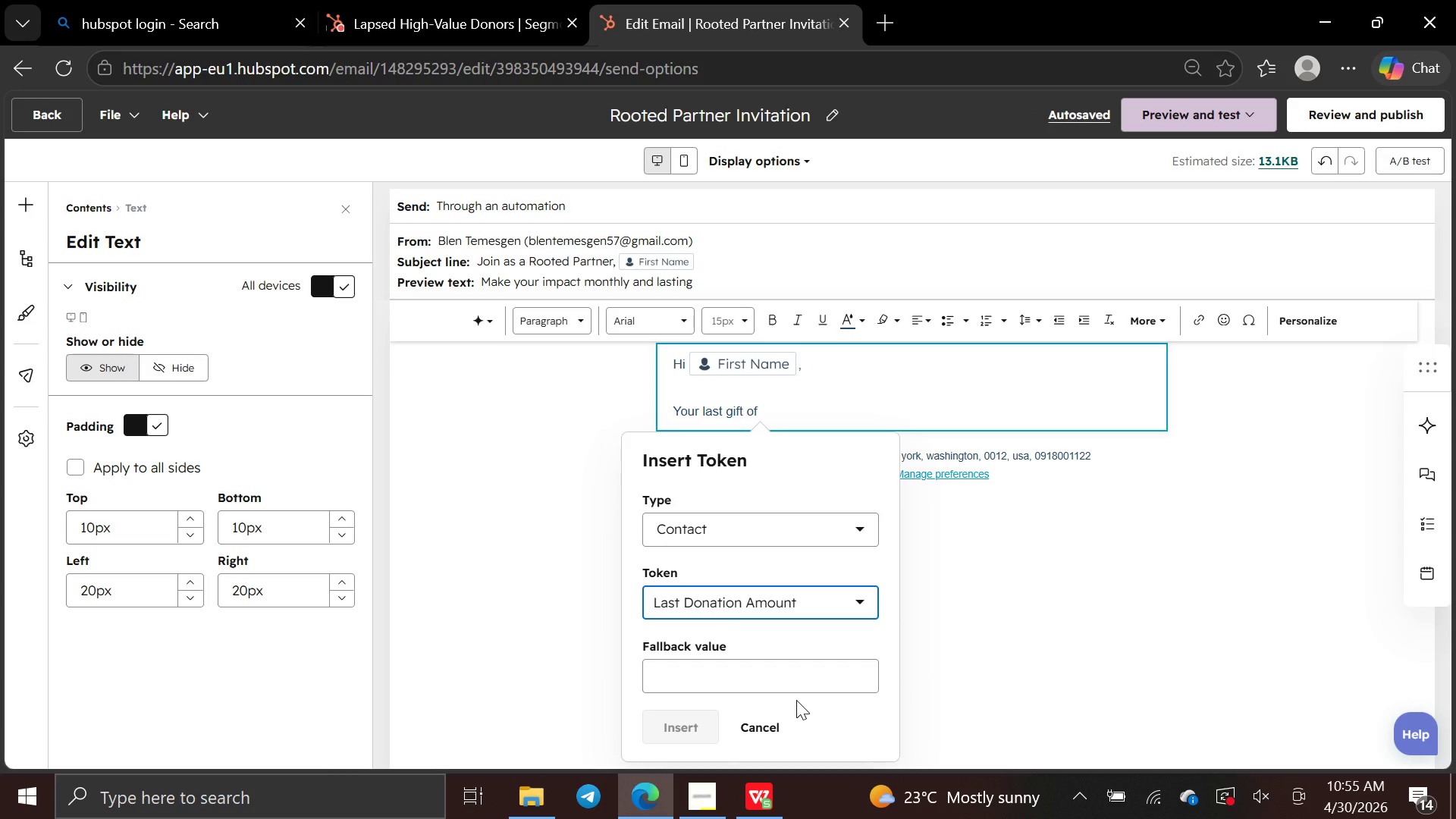 
left_click([780, 671])
 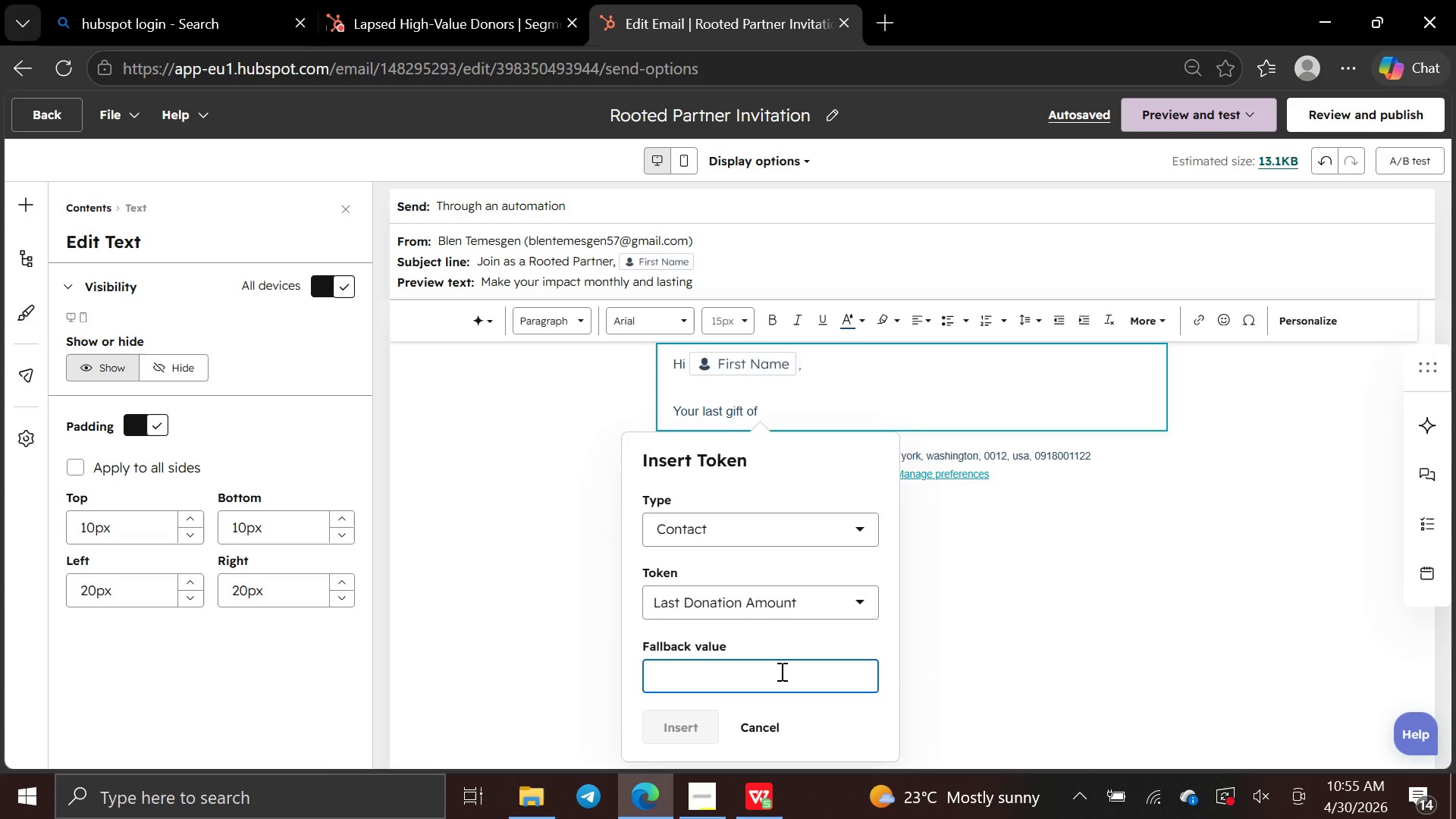 
type(Last Donation Amount)
 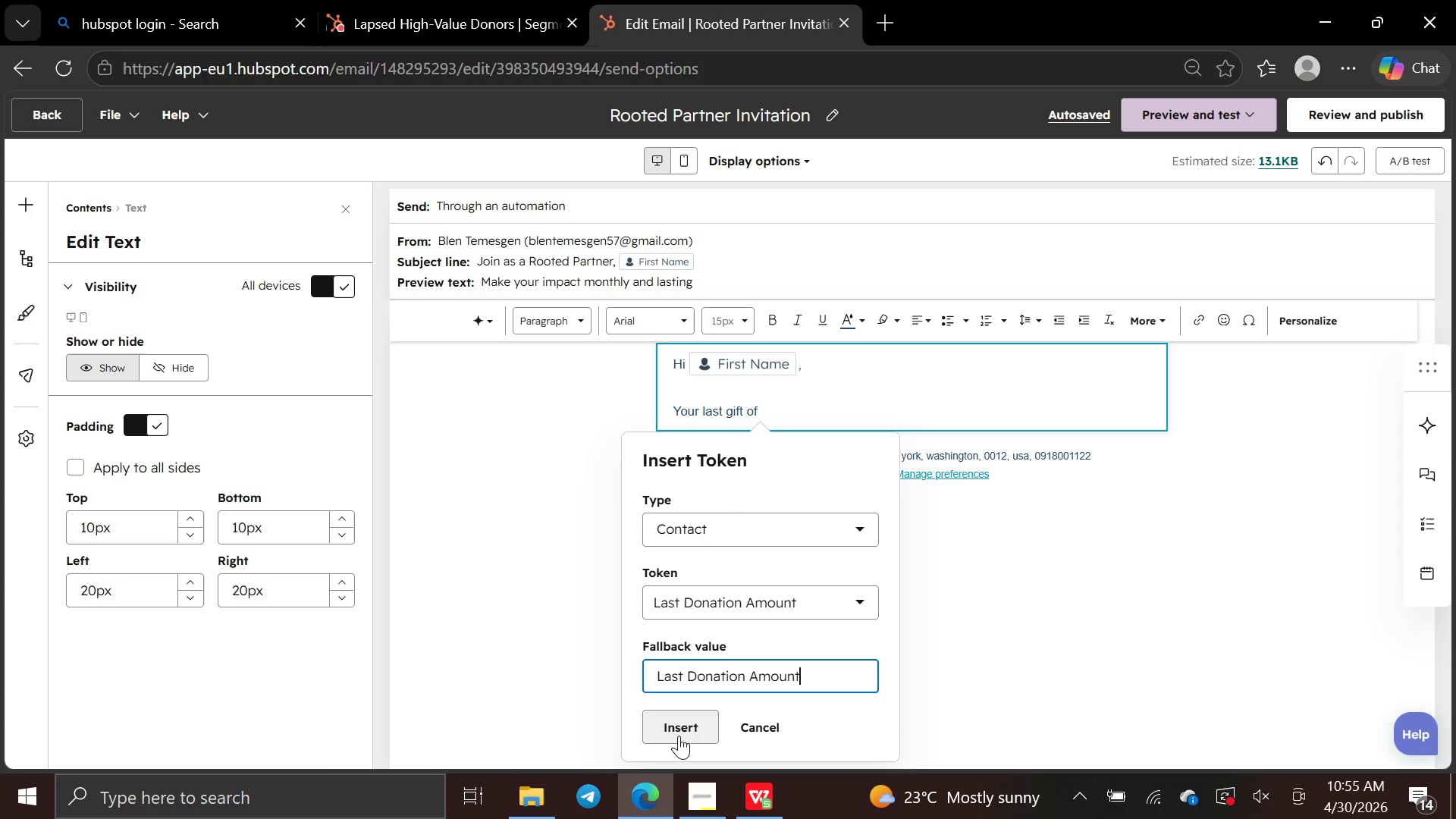 
left_click([681, 720])
 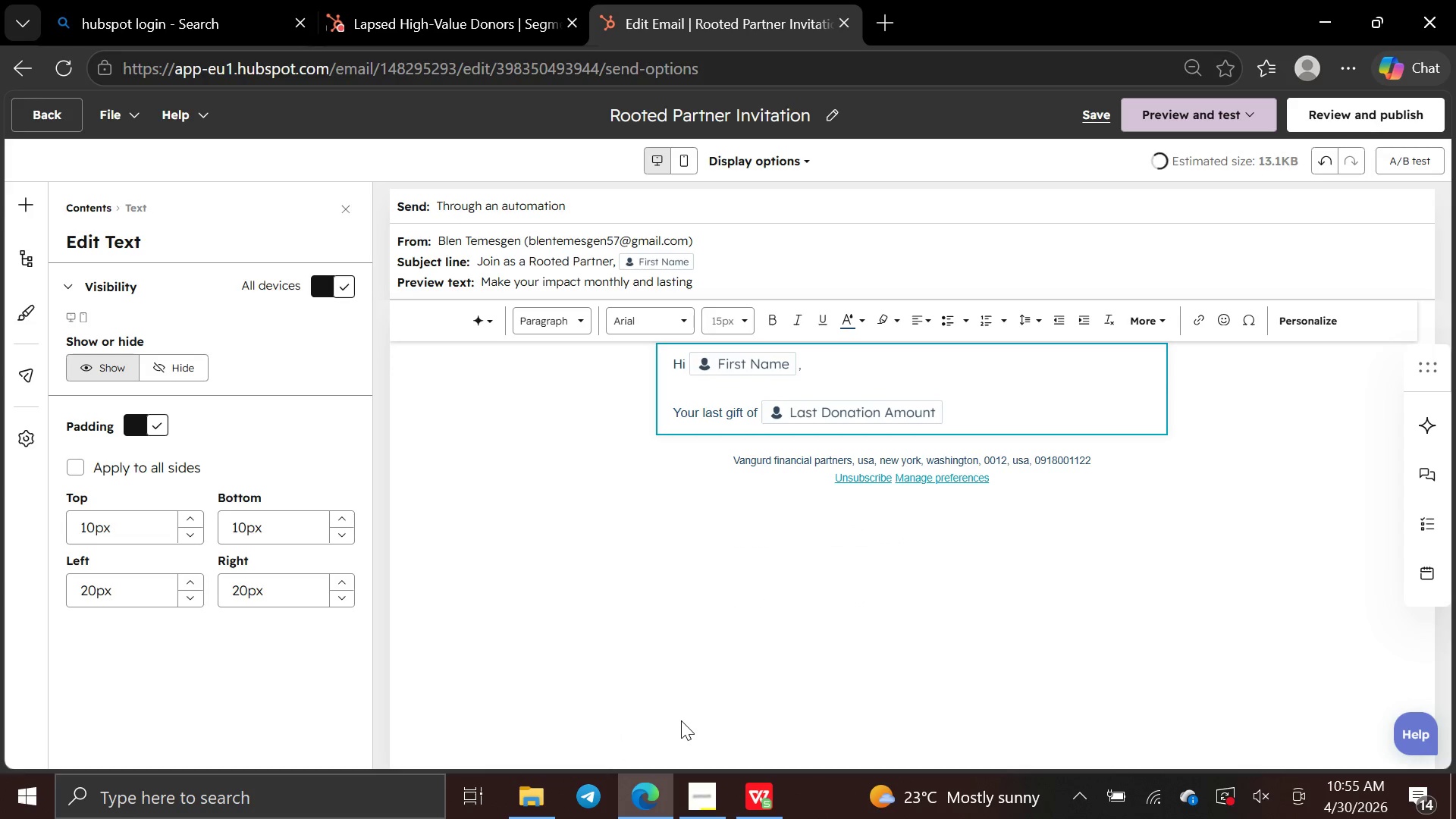 
type( made a real difference in)
 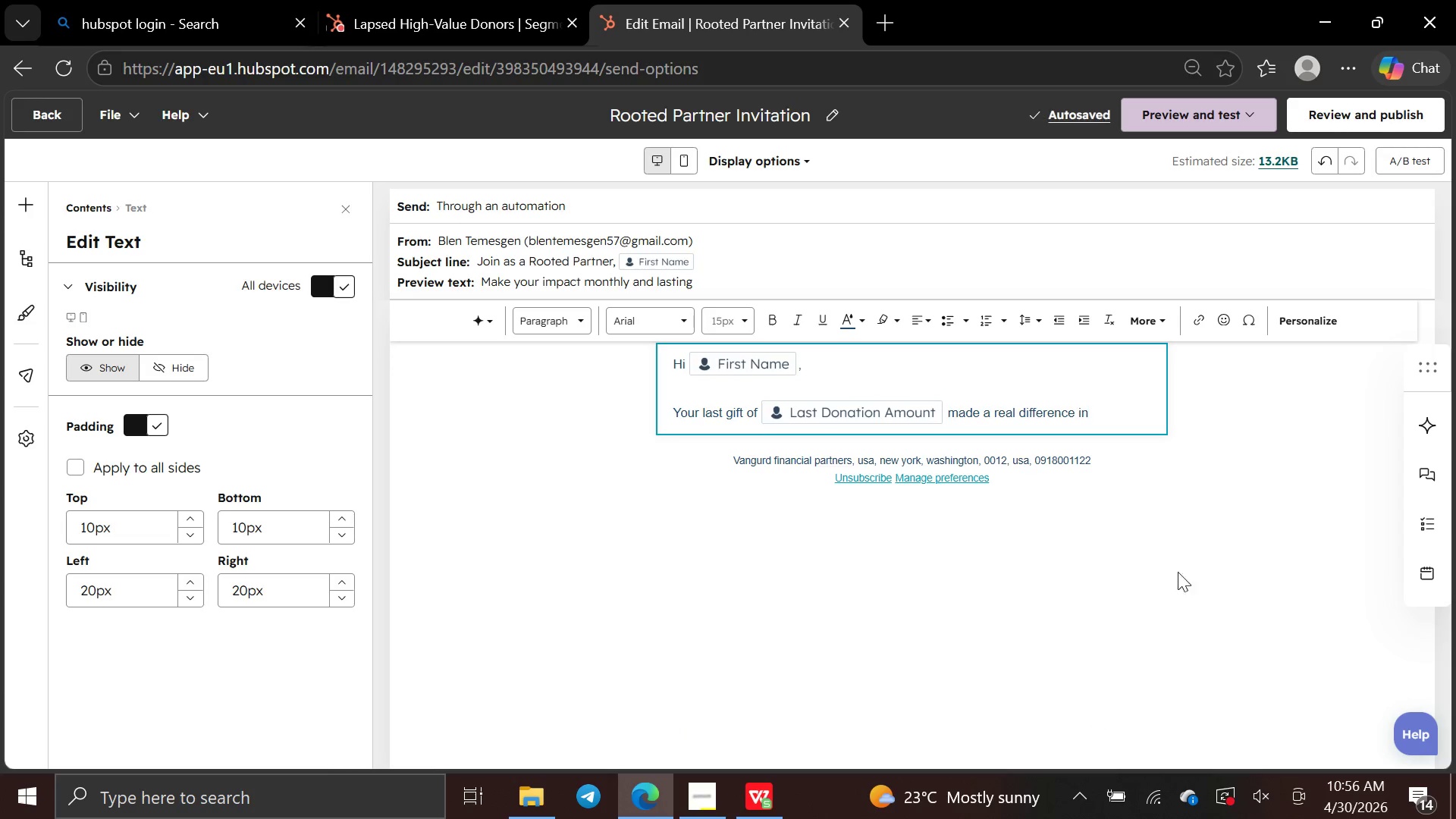 
wait(5.03)
 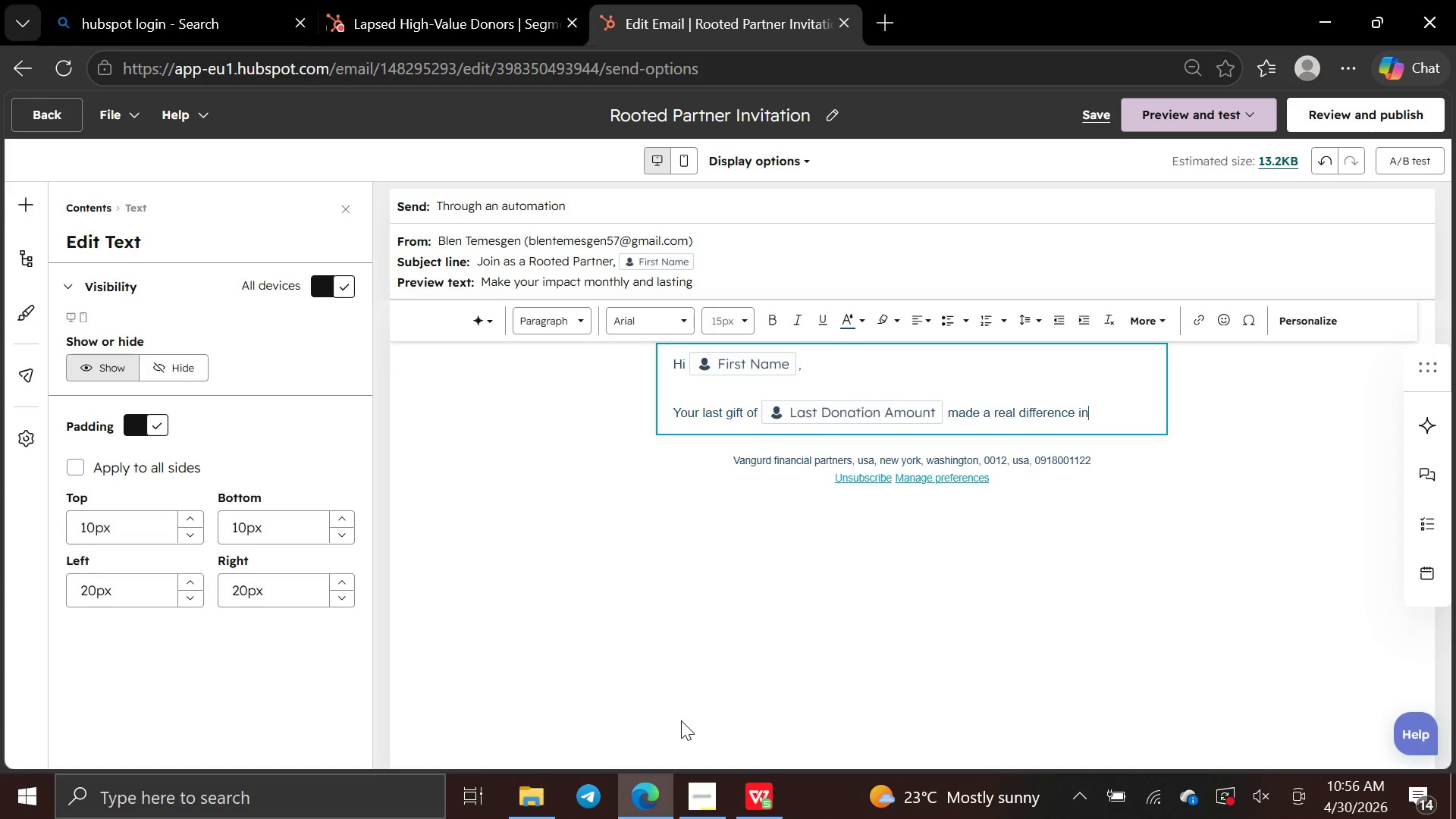 
left_click([1318, 322])
 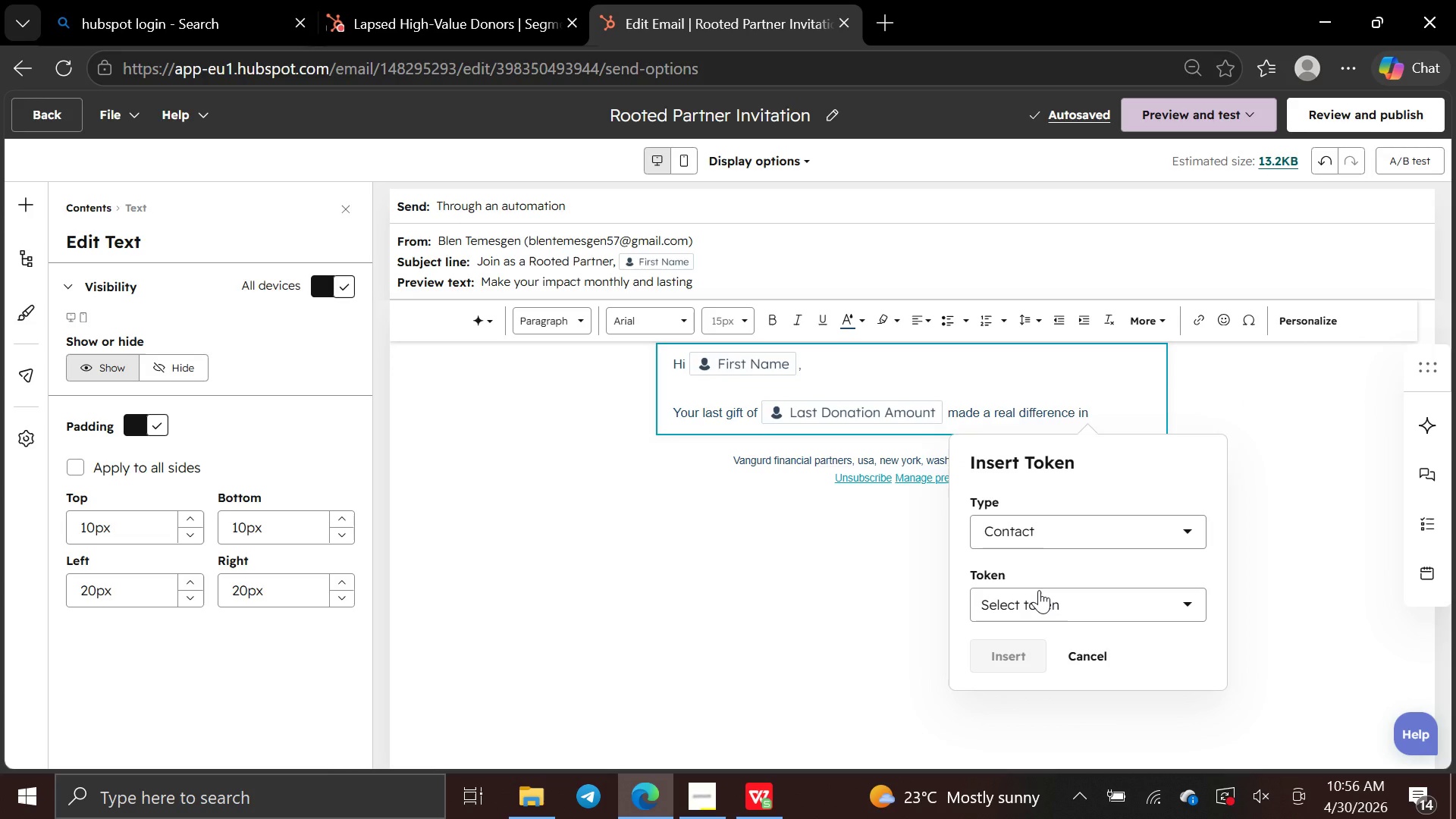 
left_click([1039, 590])
 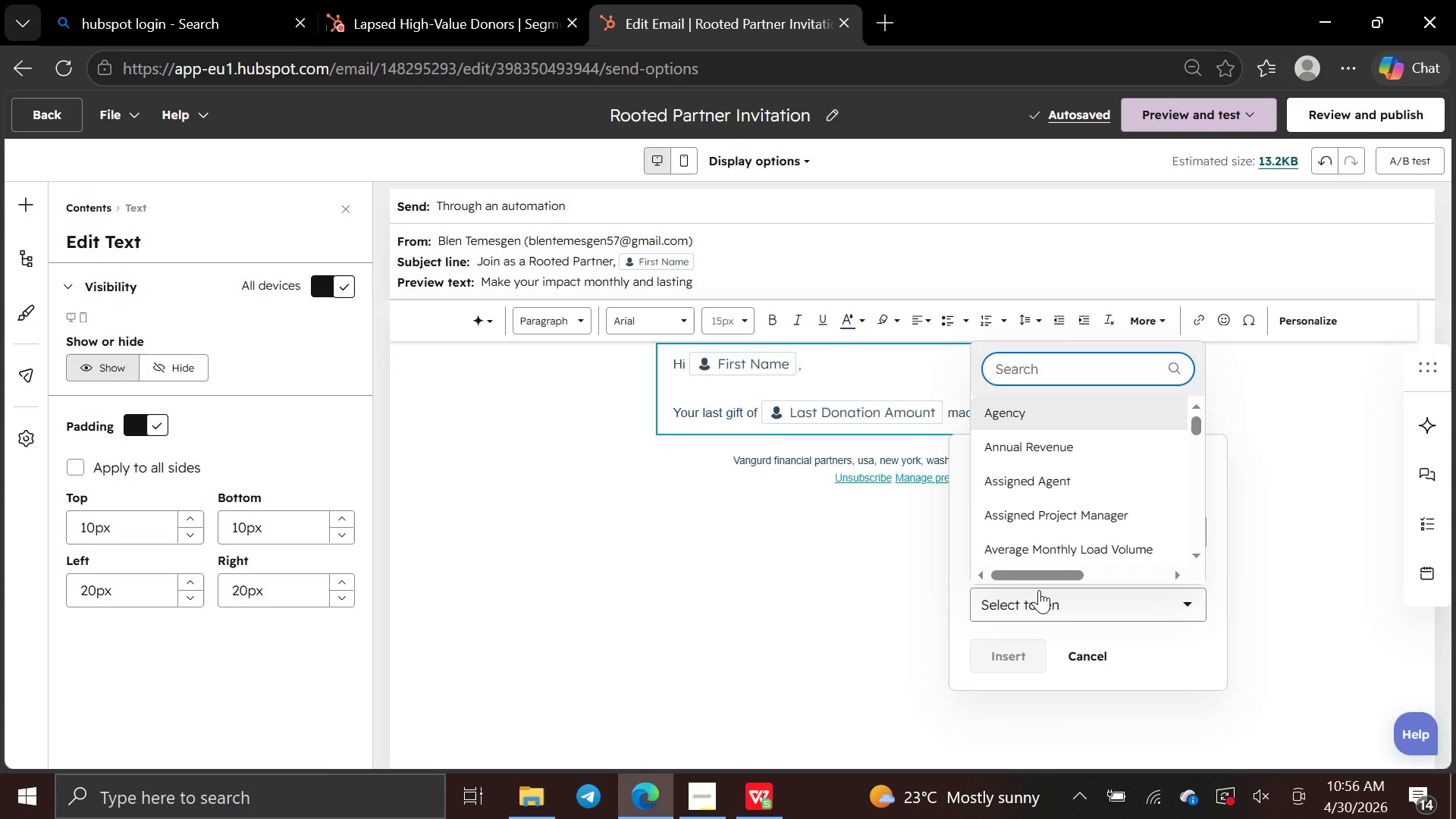 
type(prim)
 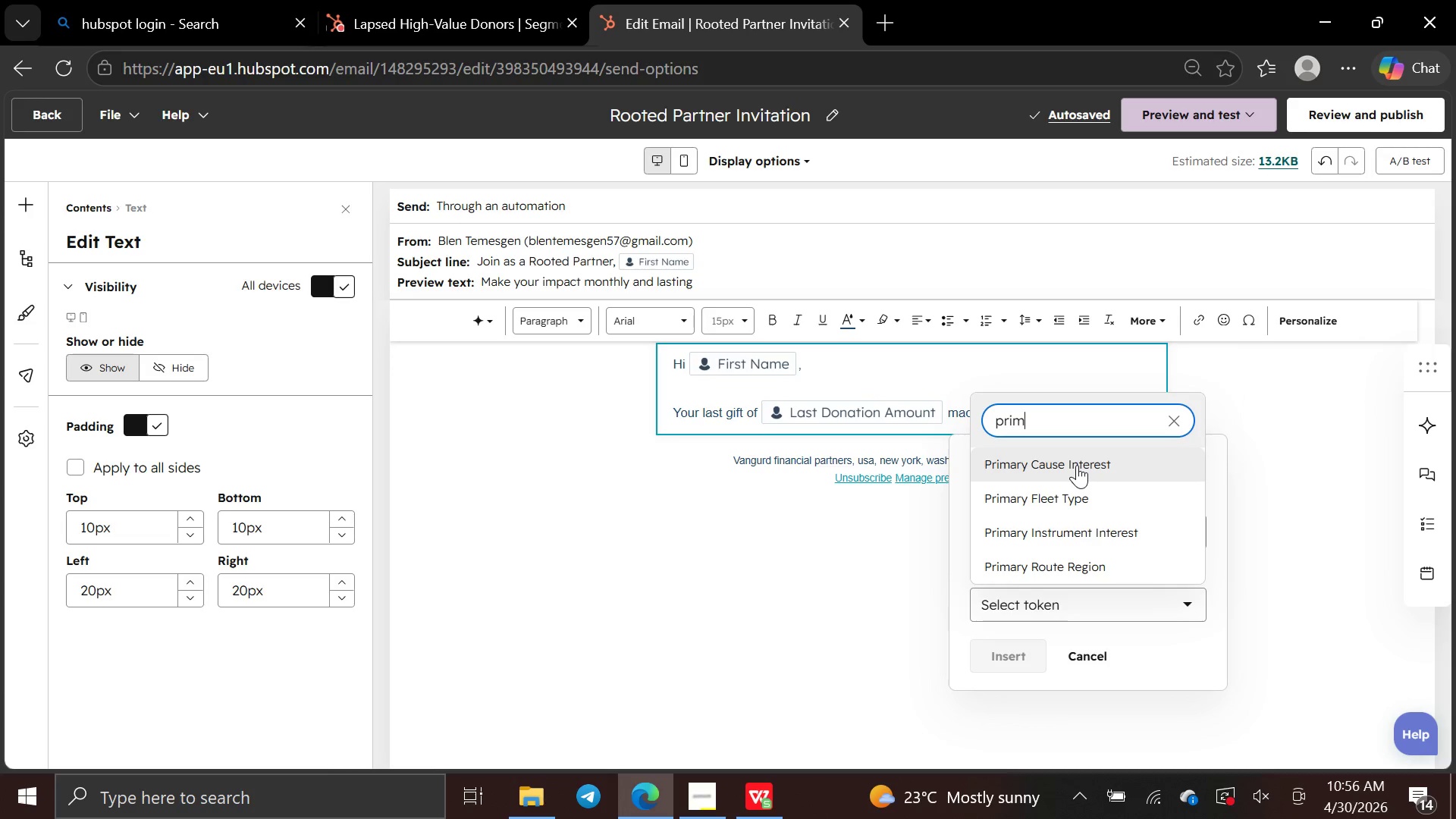 
left_click_drag(start_coordinate=[1077, 465], to_coordinate=[1053, 663])
 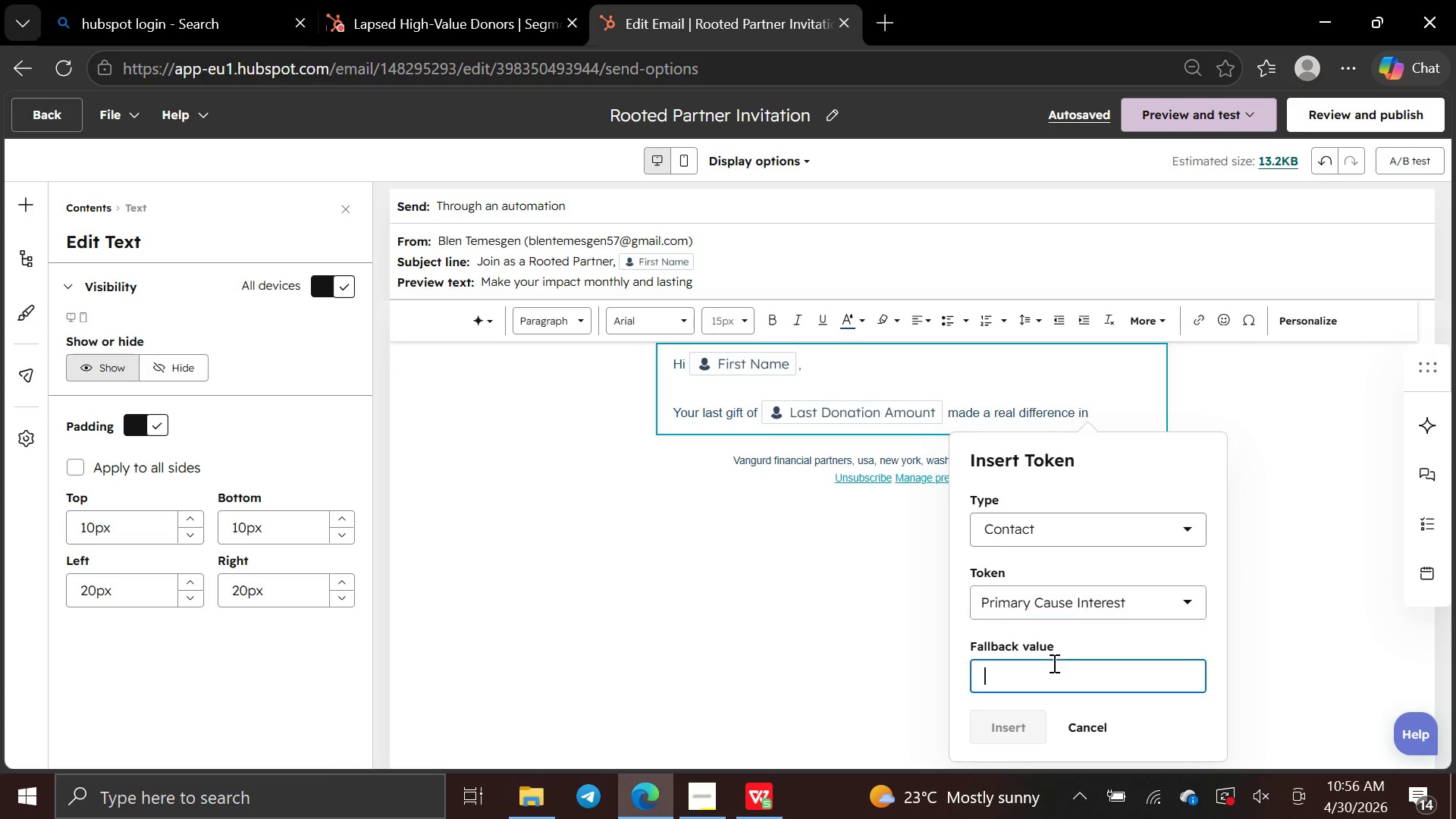 
left_click([1053, 663])
 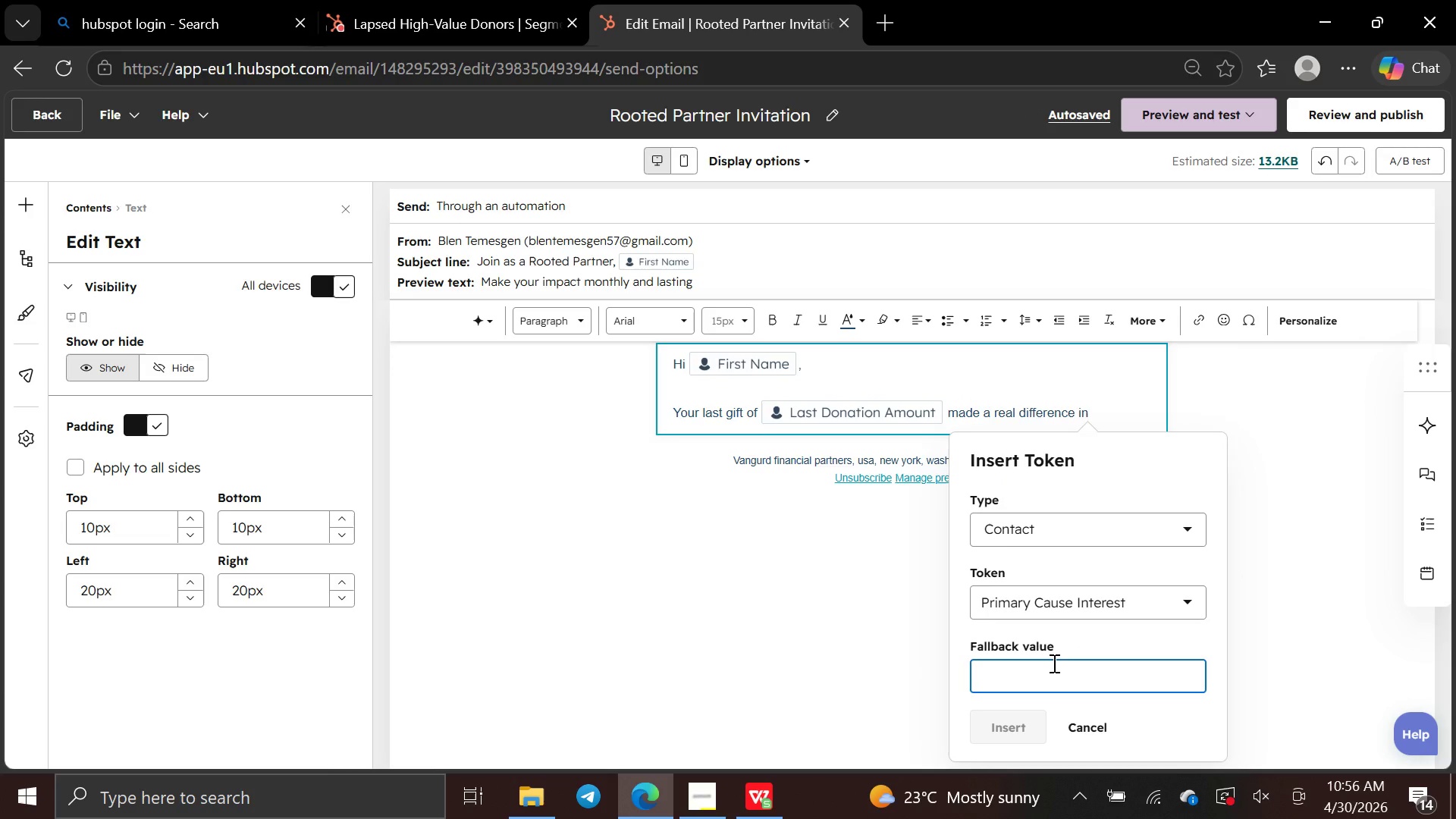 
type(Primary Cause Interest)
 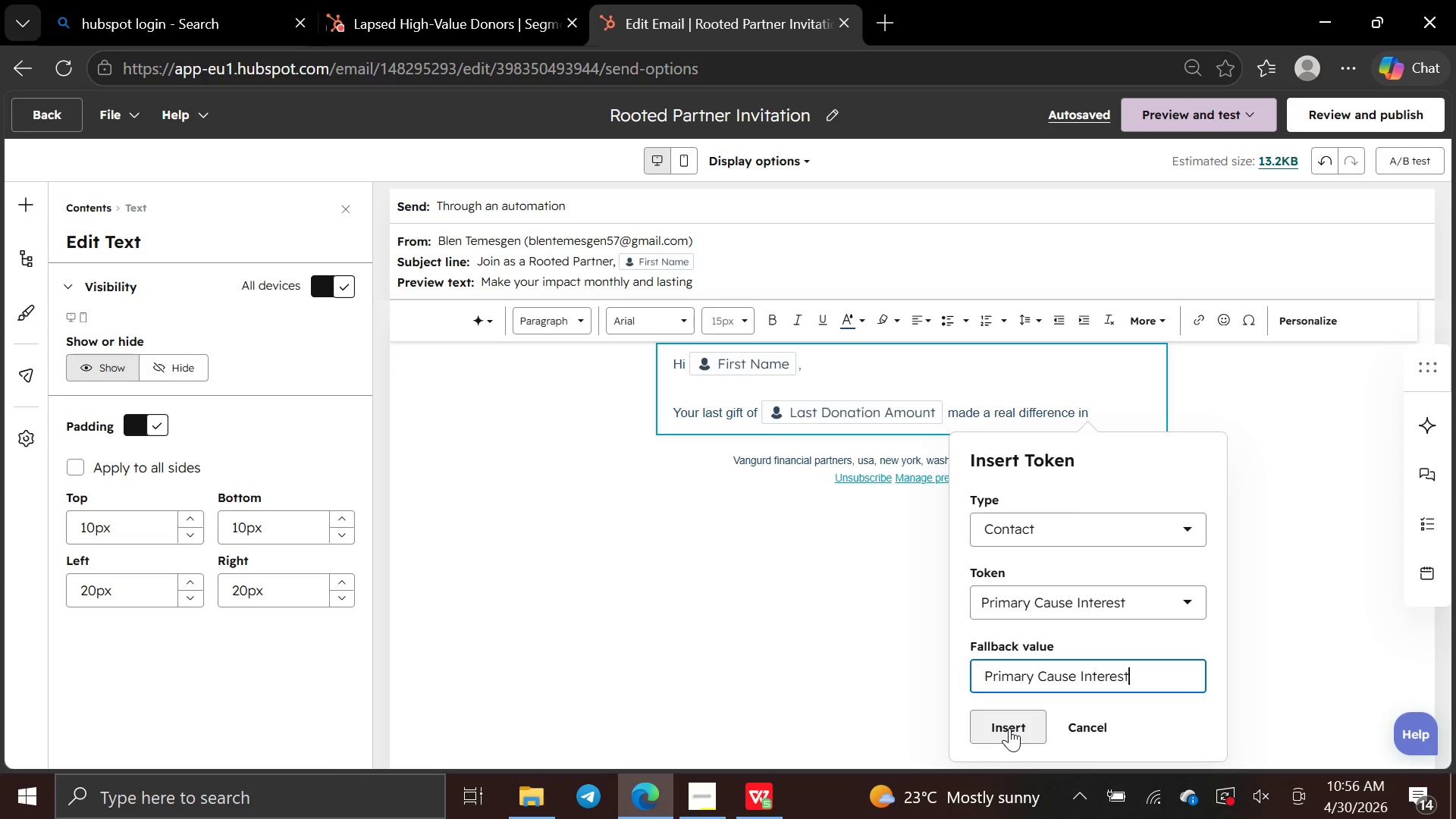 
wait(5.56)
 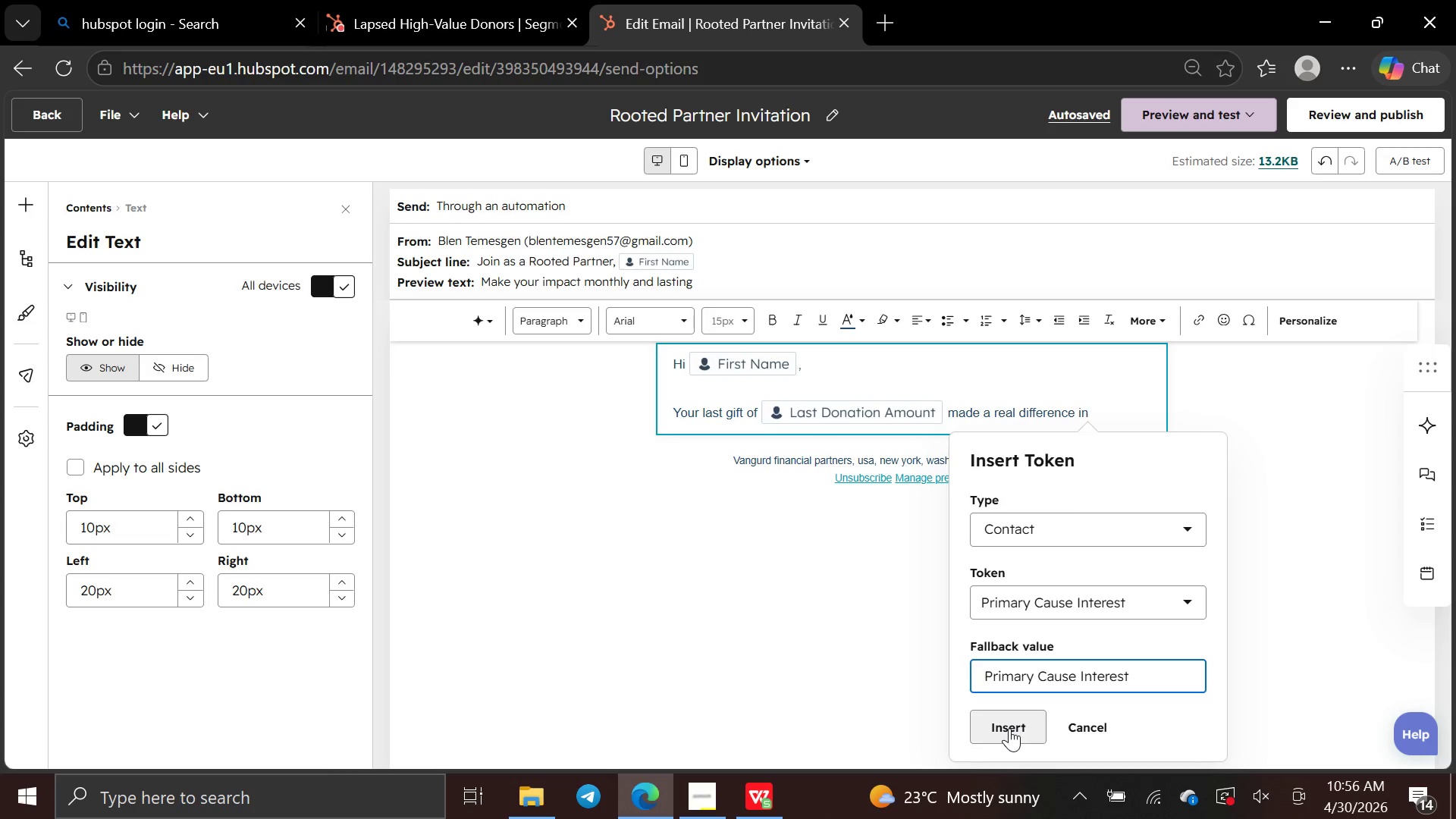 
left_click([1009, 728])
 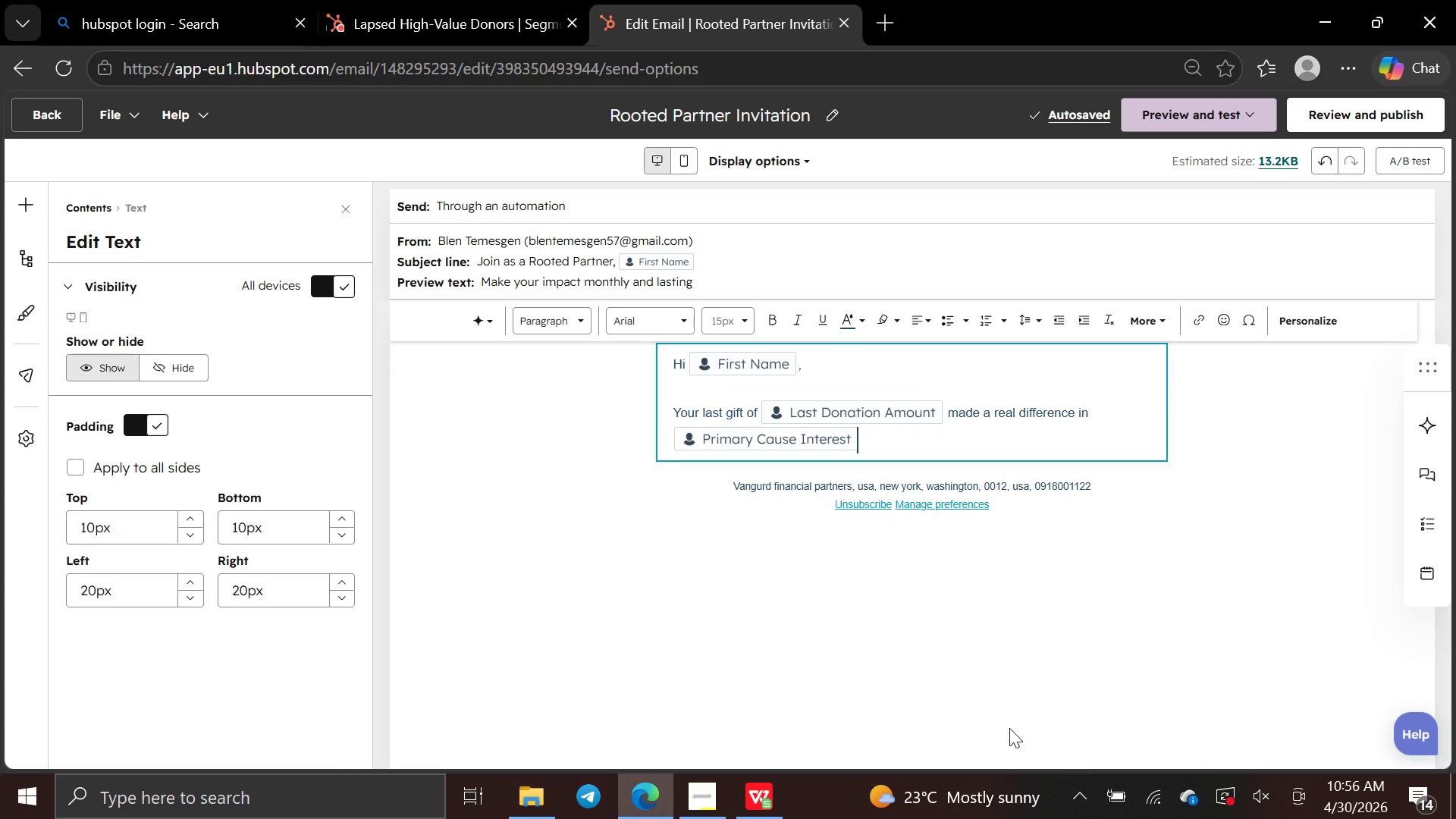 
wait(9.55)
 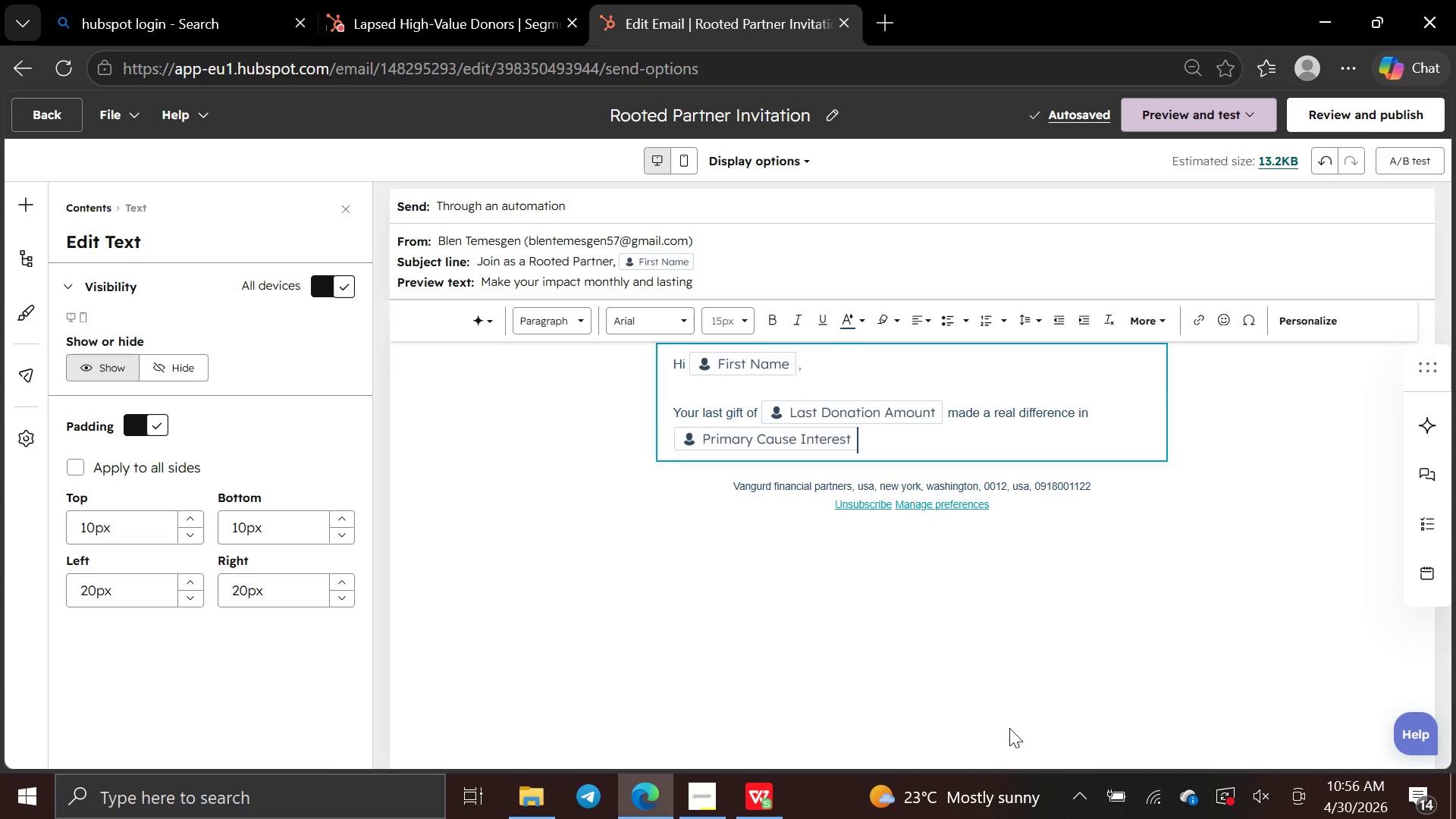 
type(. ima)
key(Backspace)
key(Backspace)
key(Backspace)
type(Imagine the )
 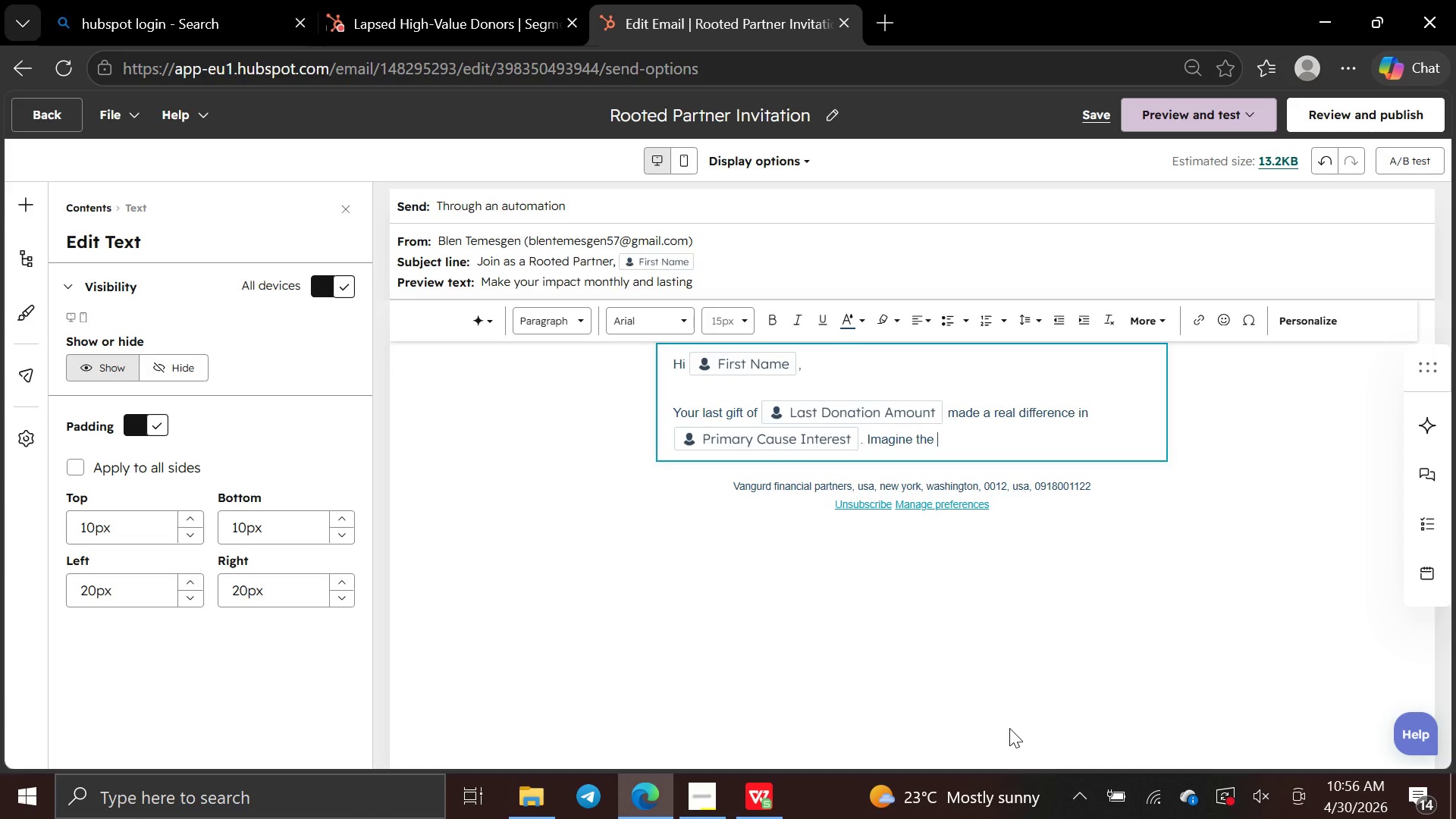 
type(impact if that support continued every month.)
 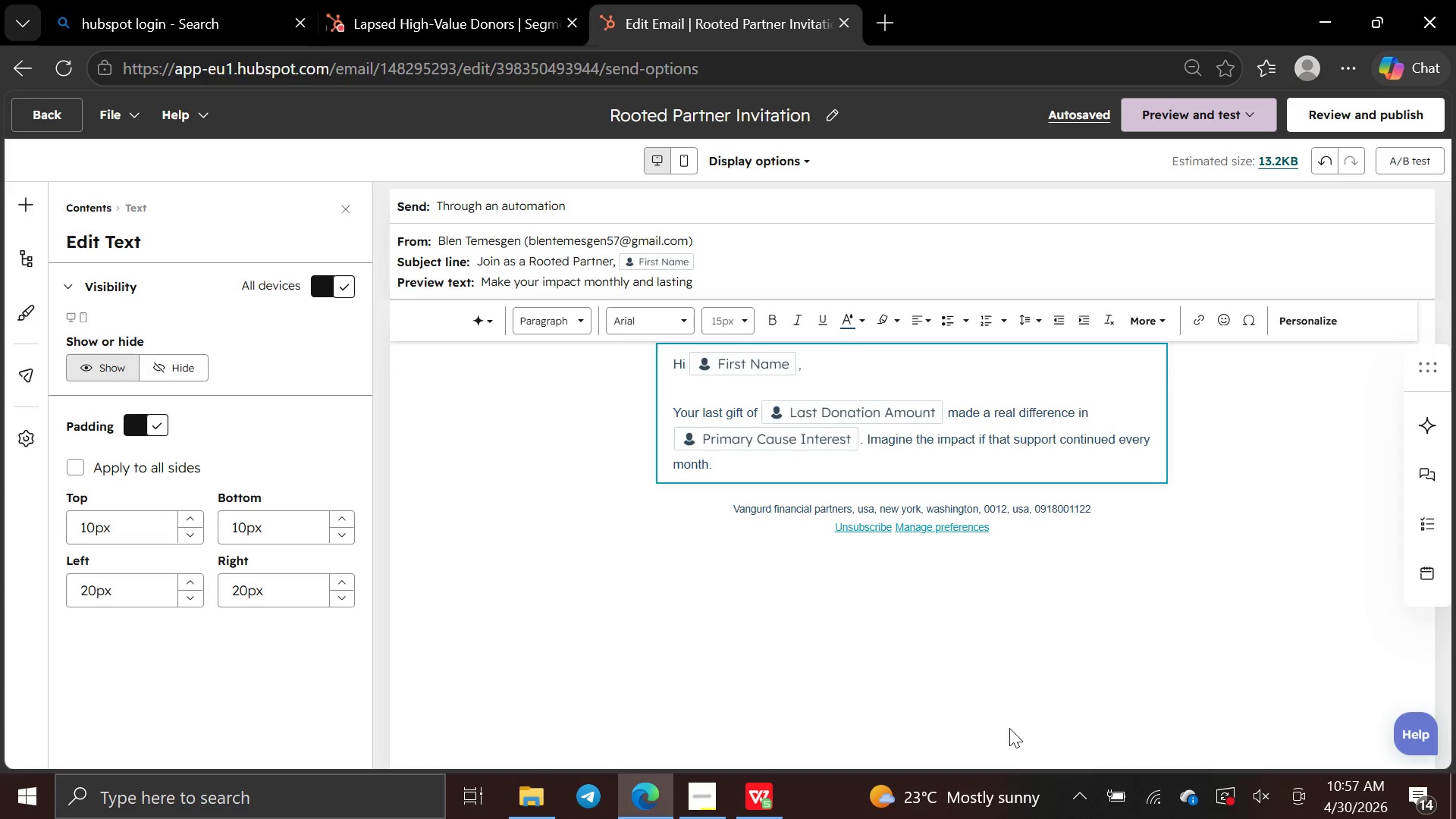 
wait(19.23)
 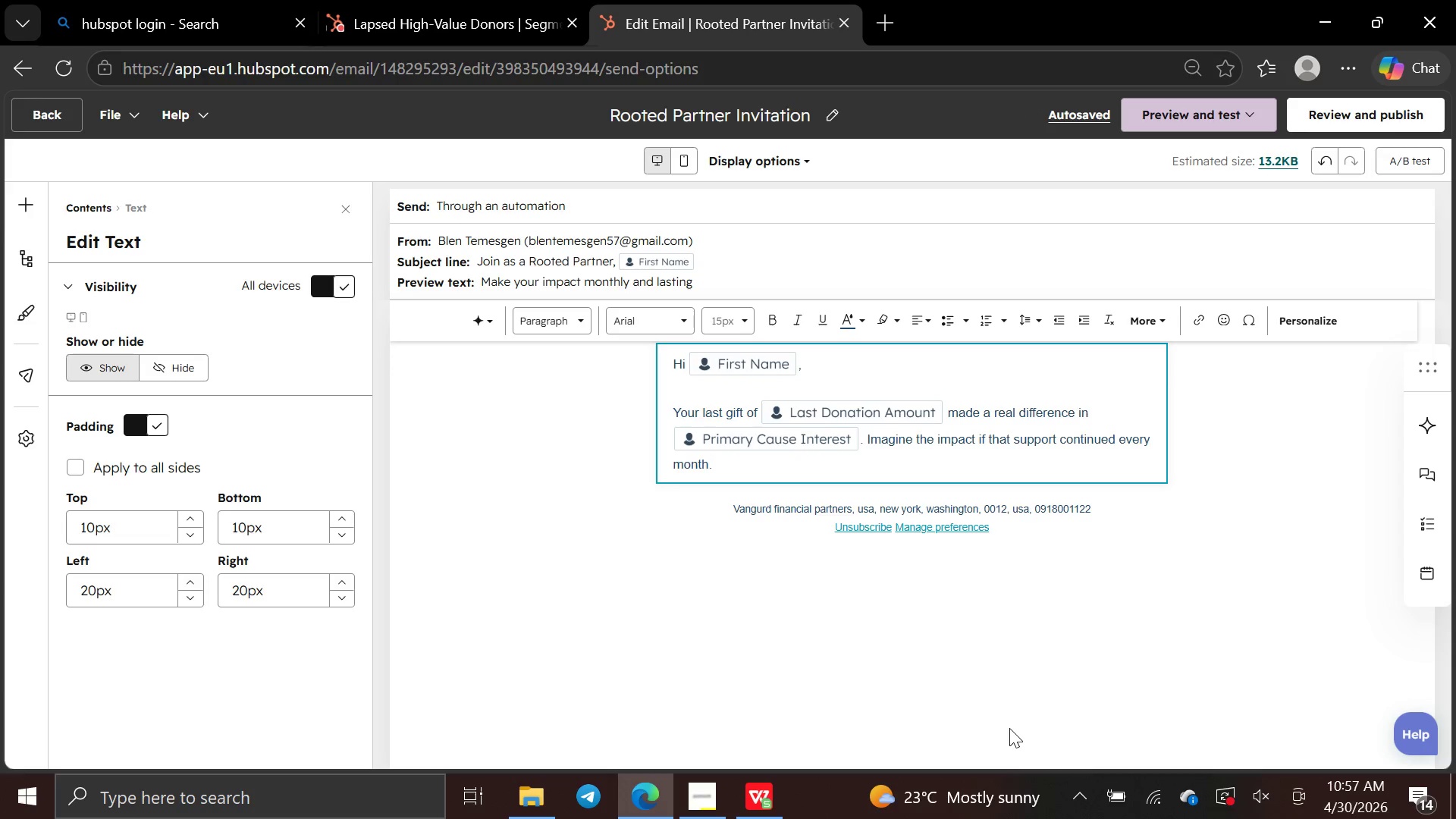 
key(CapsLock)
 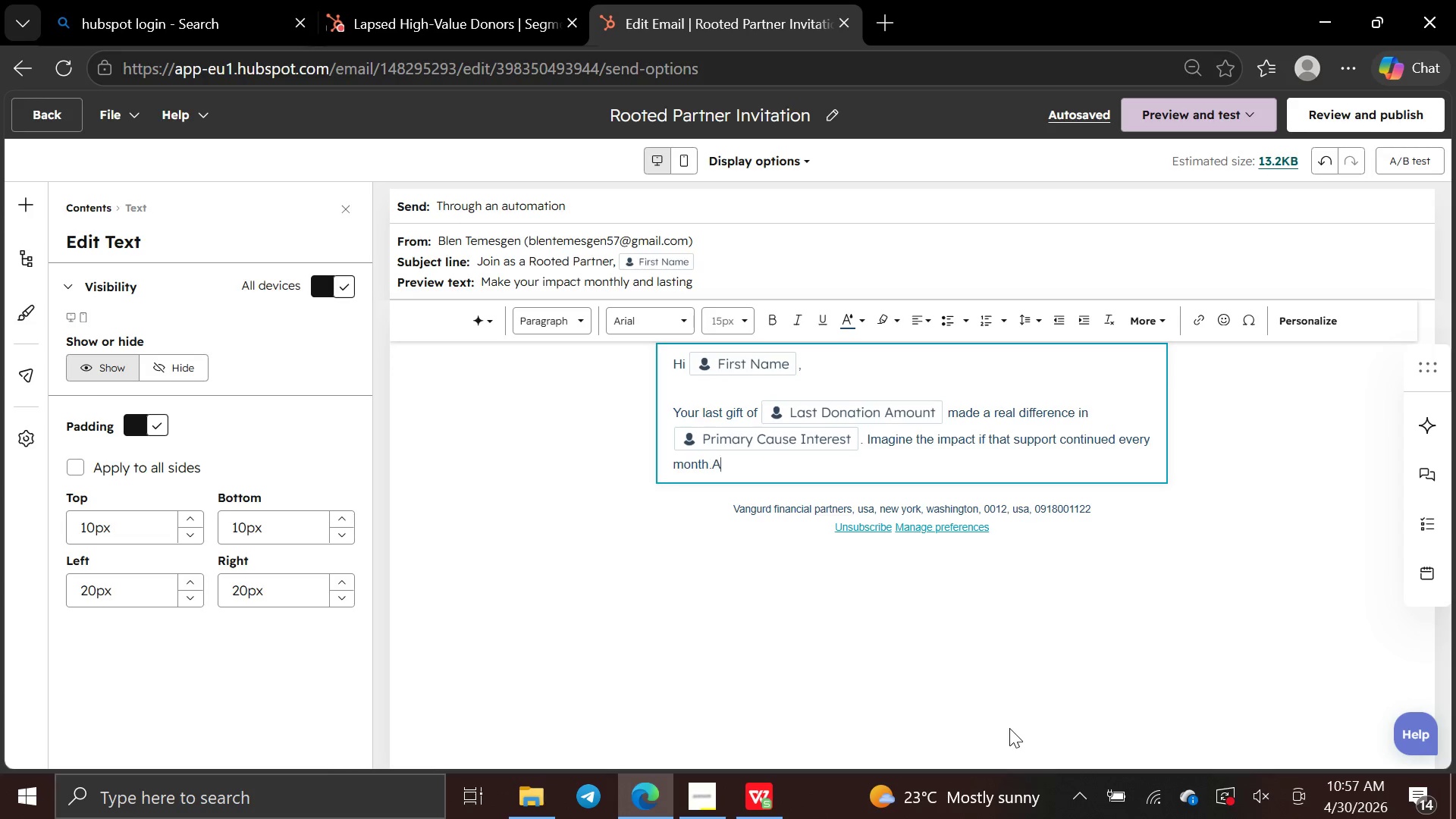 
key(A)
 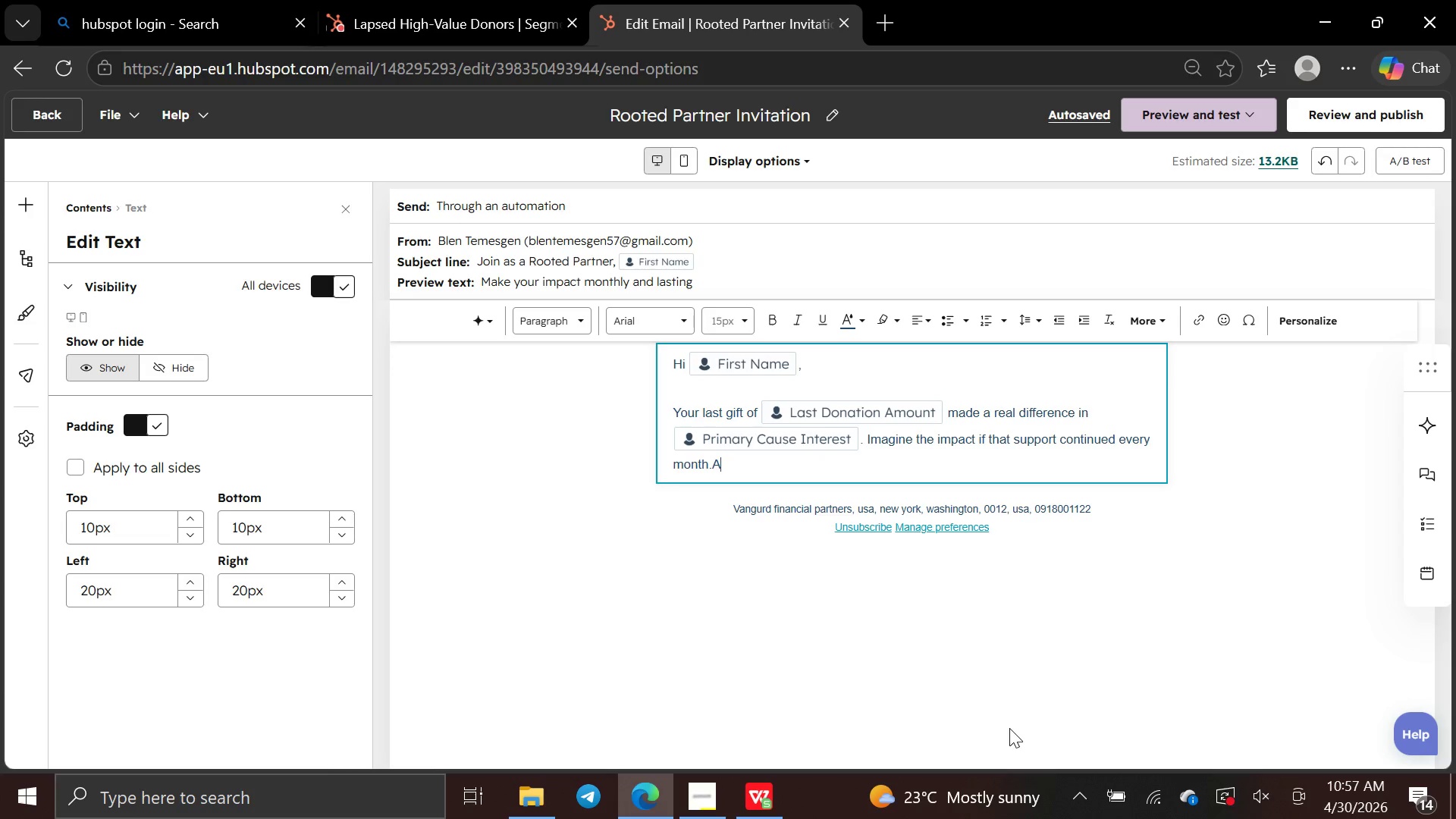 
key(CapsLock)
 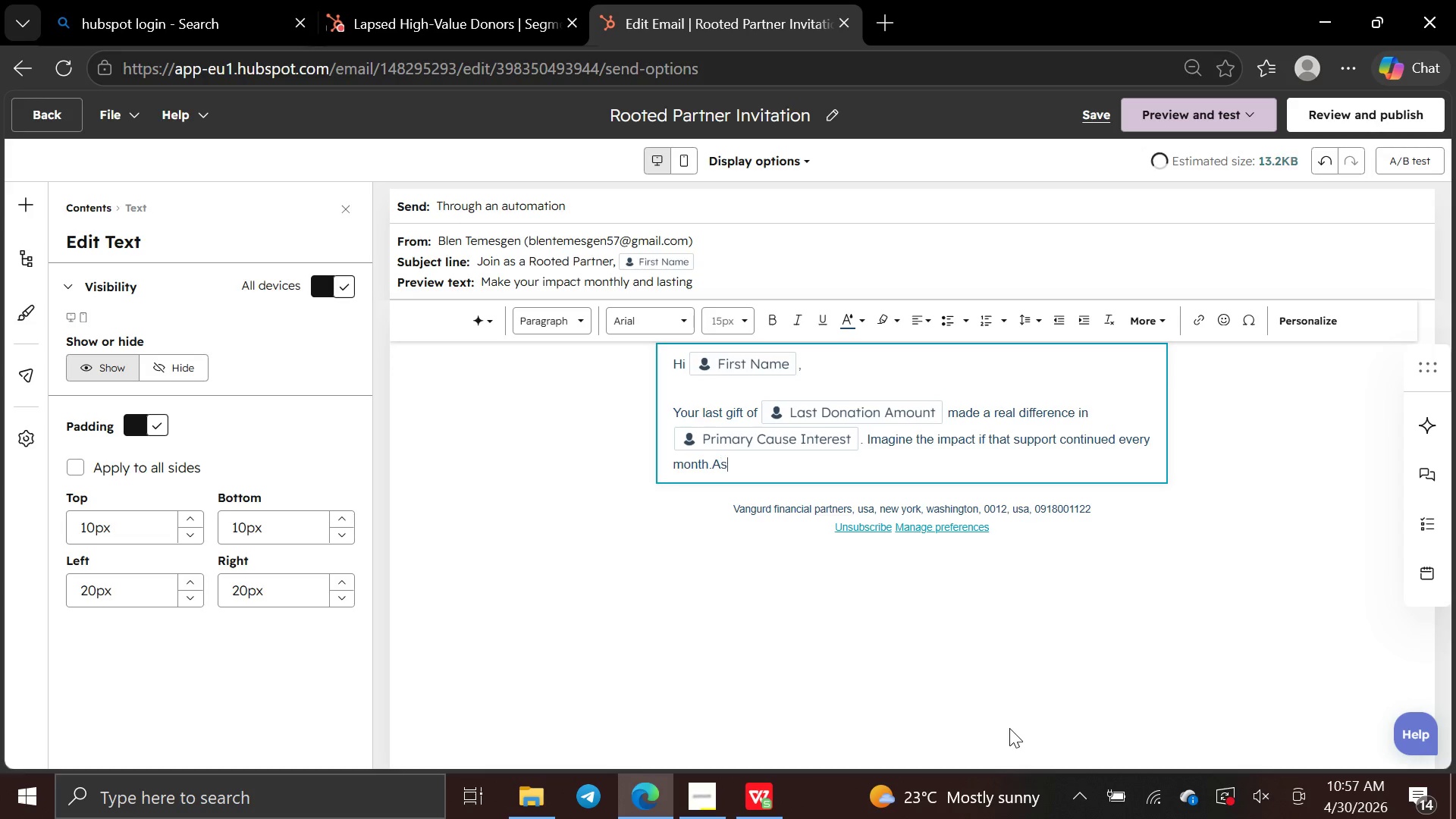 
key(S)
 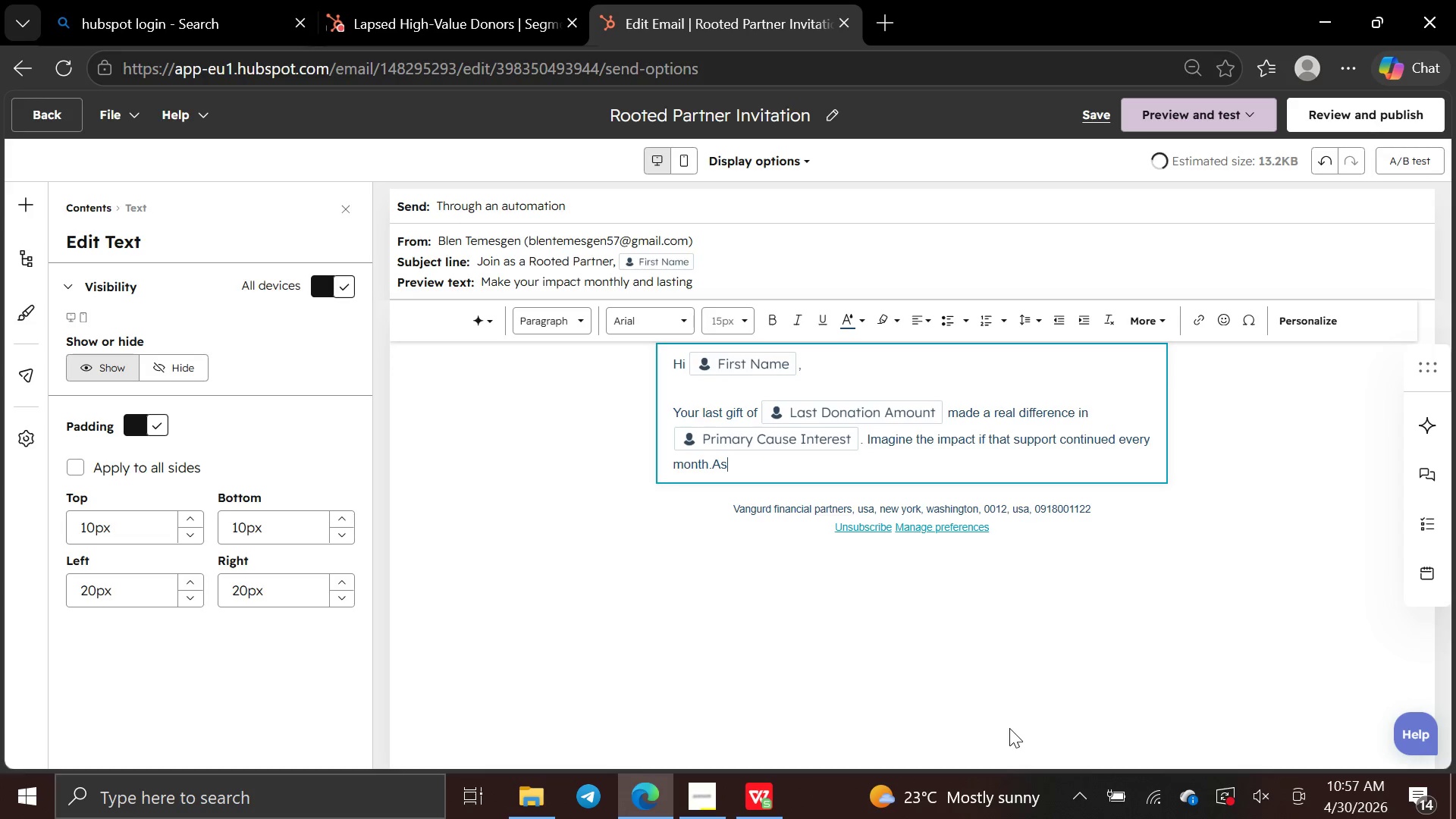 
key(Space)
 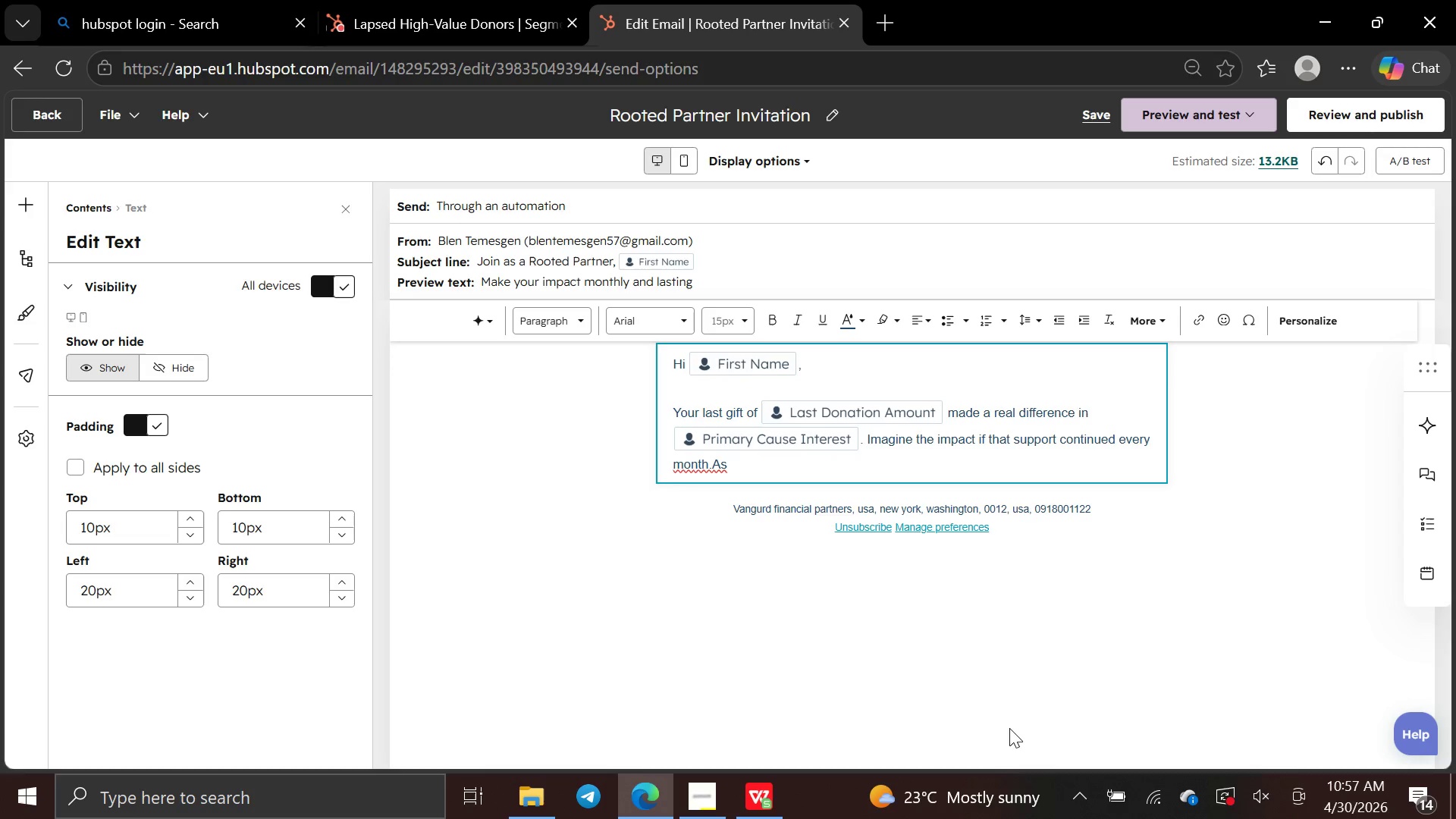 
key(ArrowLeft)
 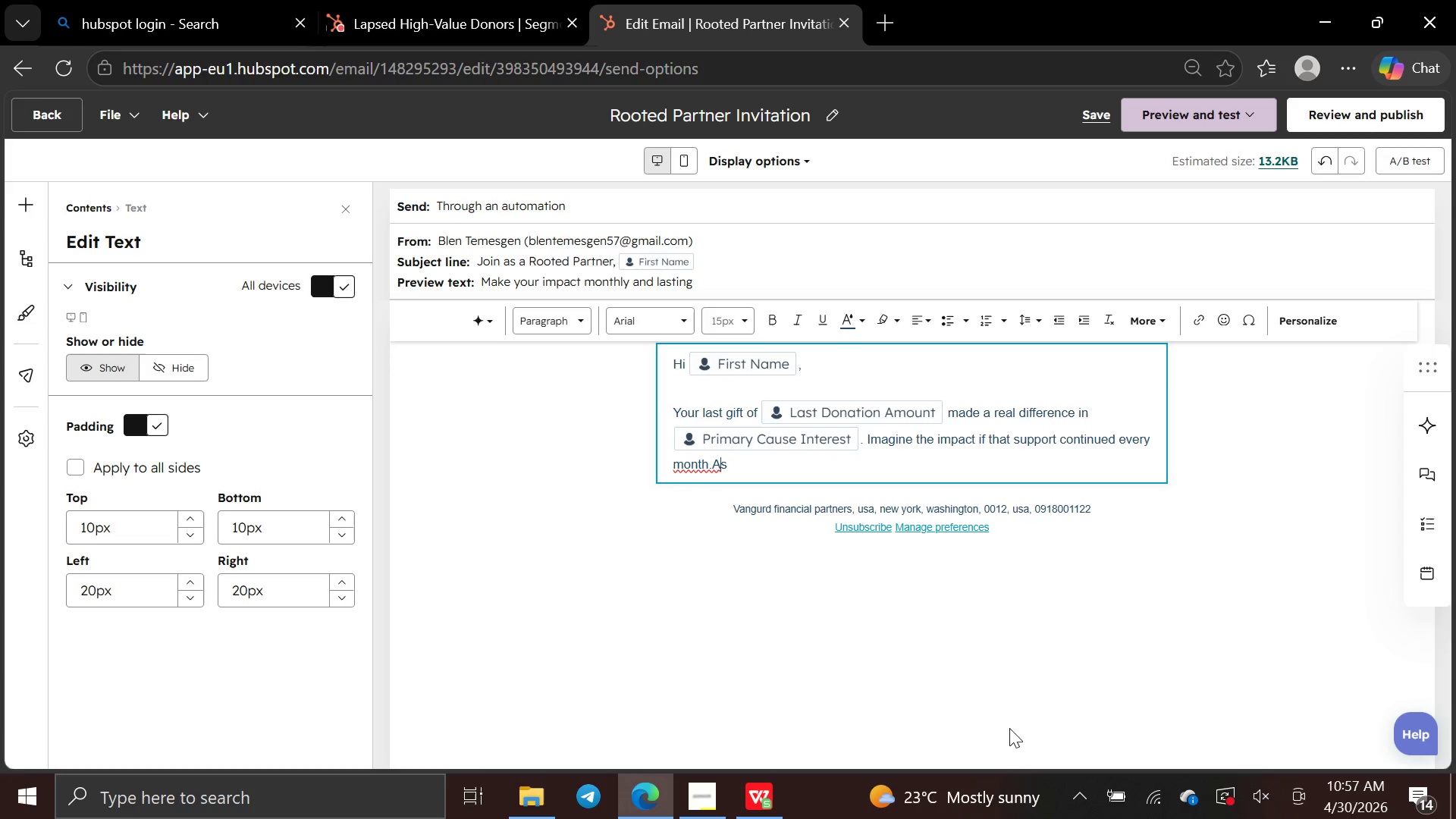 
key(ArrowLeft)
 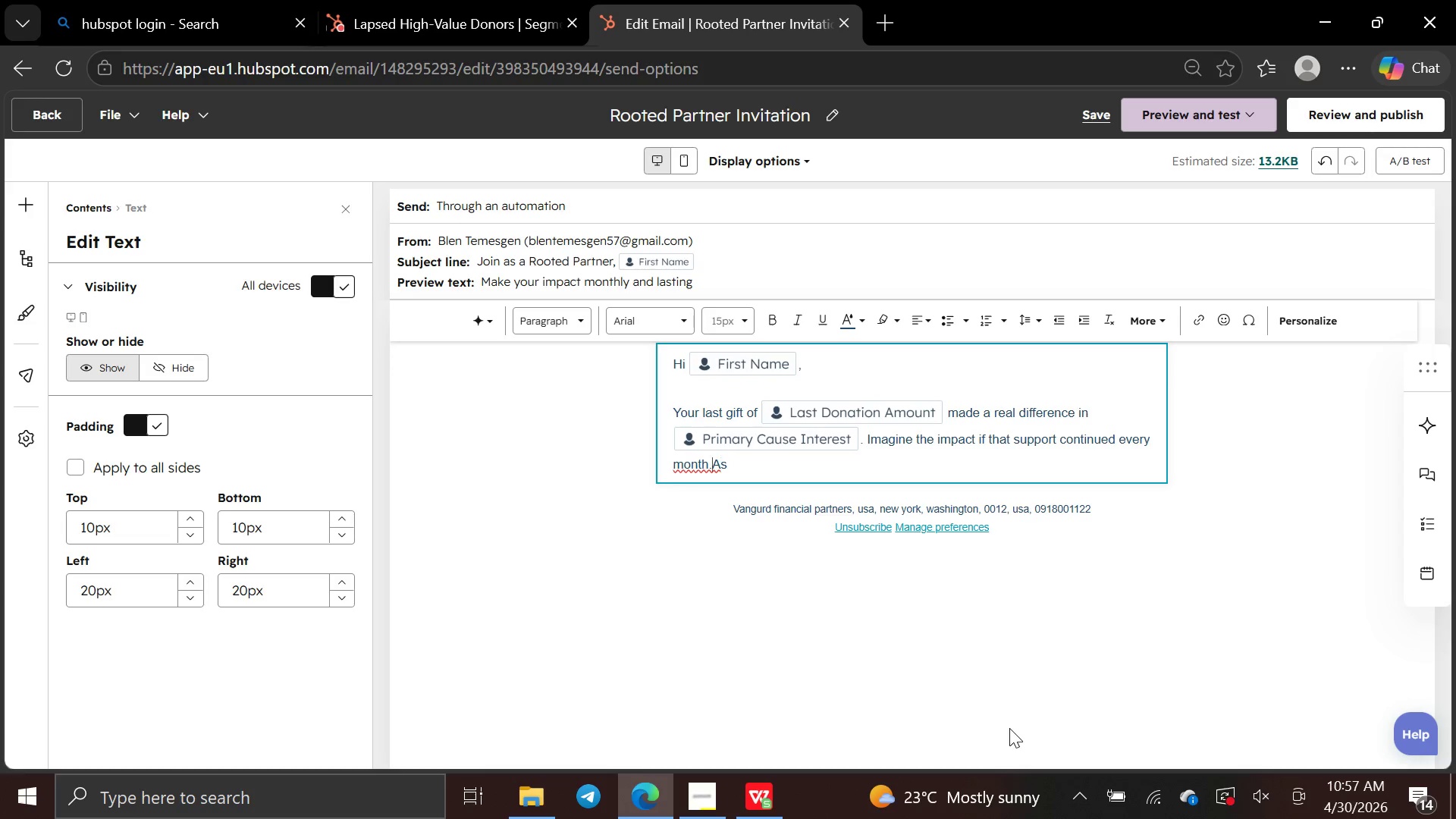 
key(ArrowLeft)
 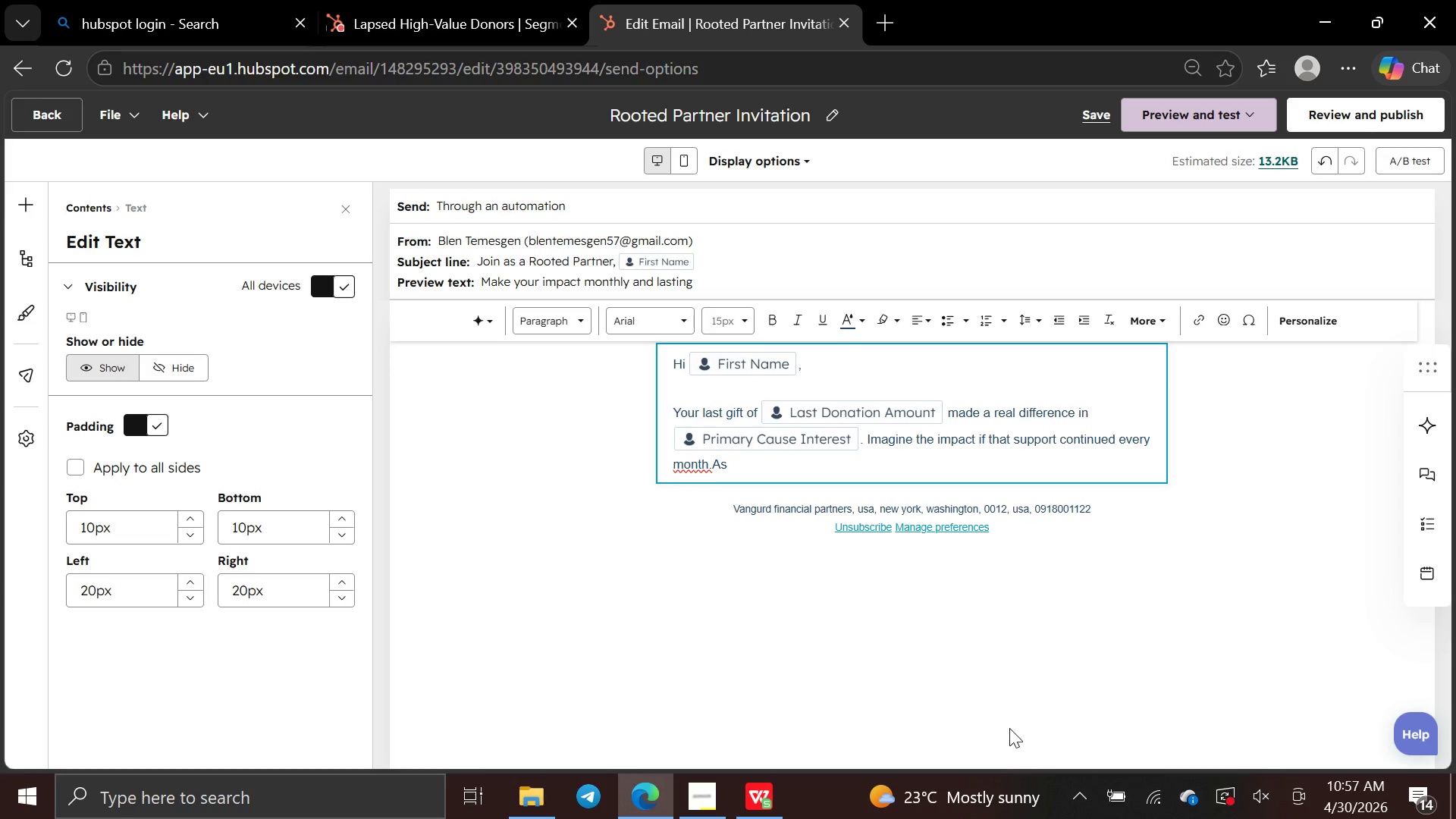 
key(Space)
 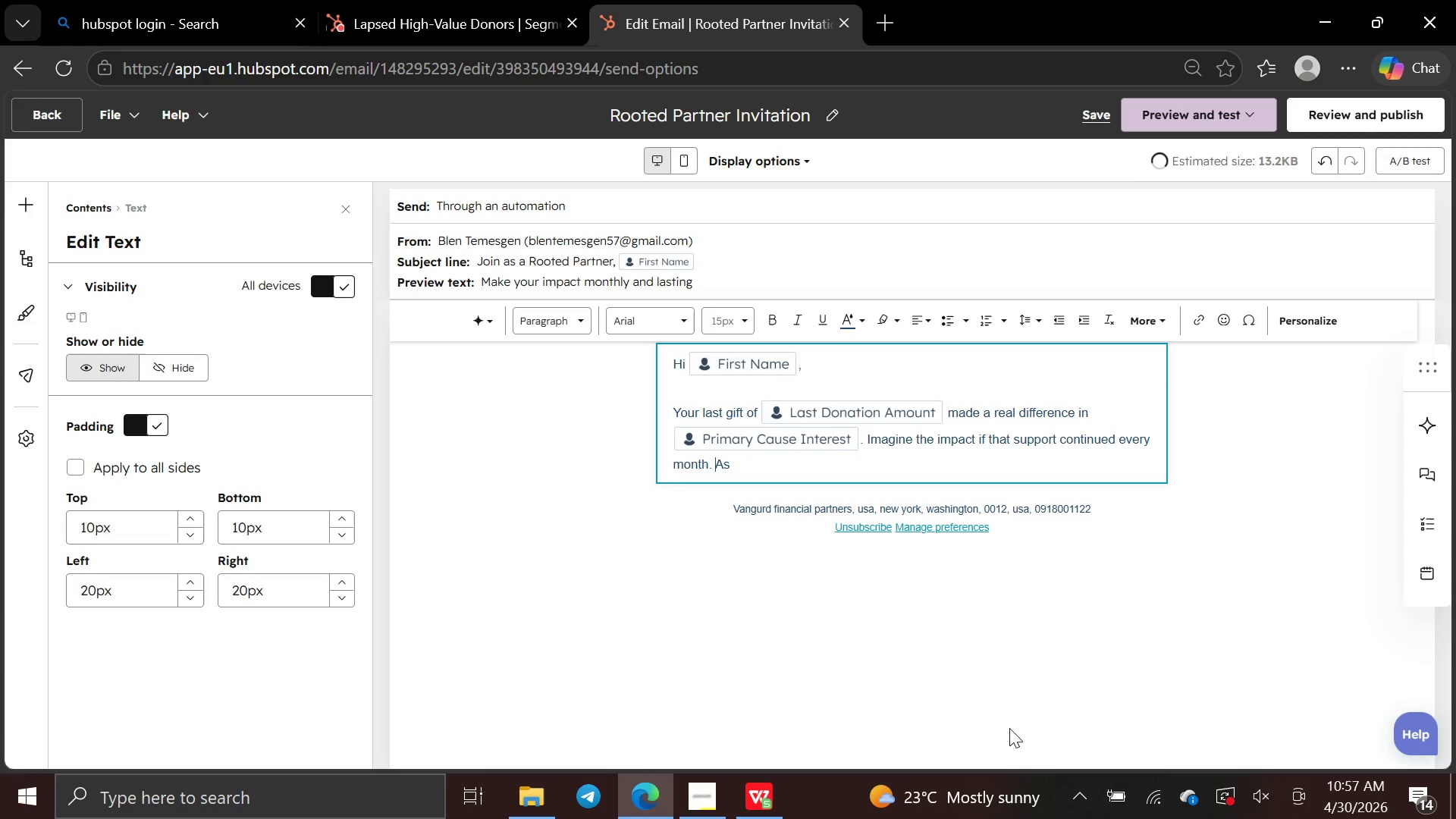 
key(ArrowRight)
 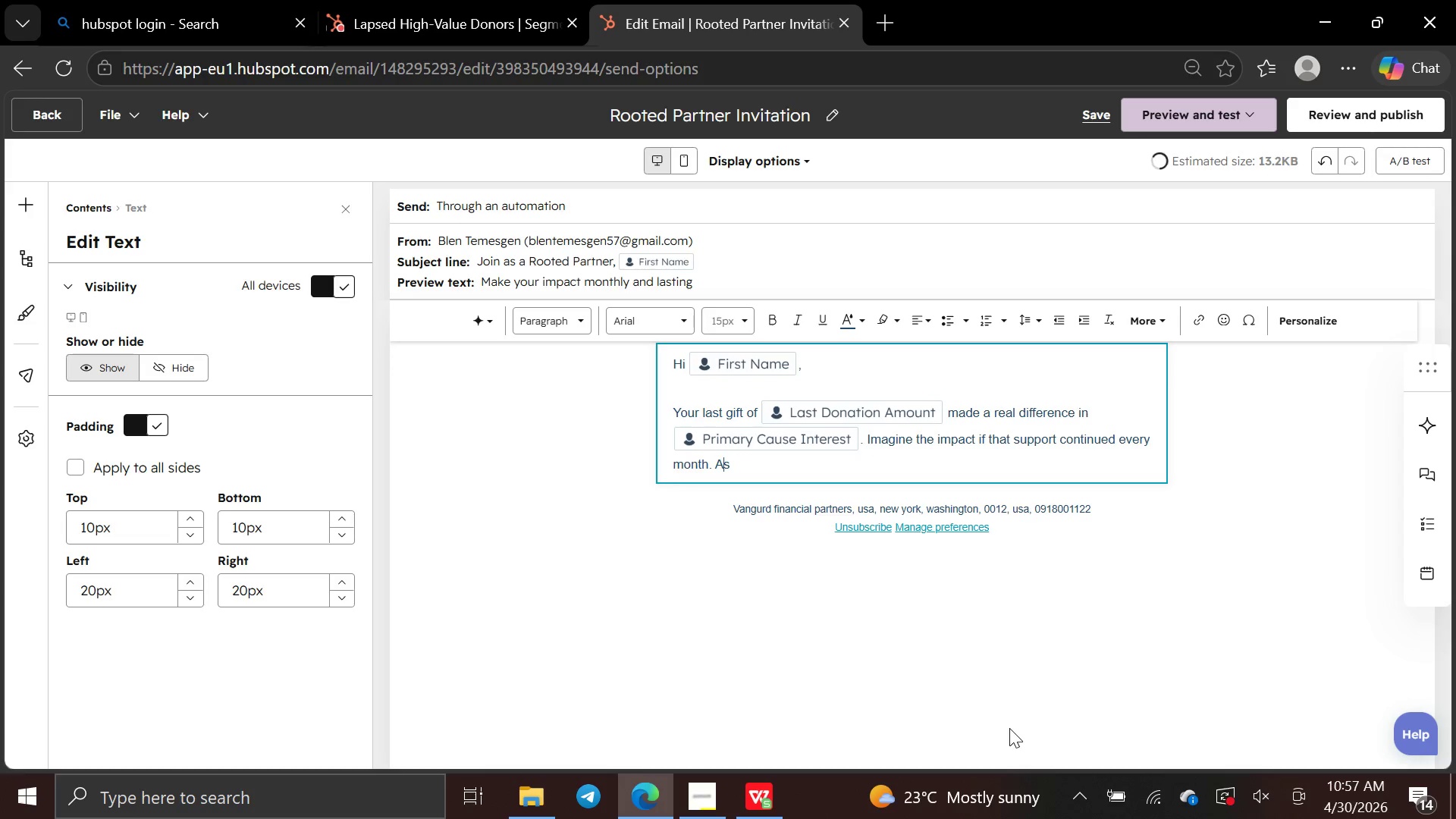 
key(ArrowRight)
 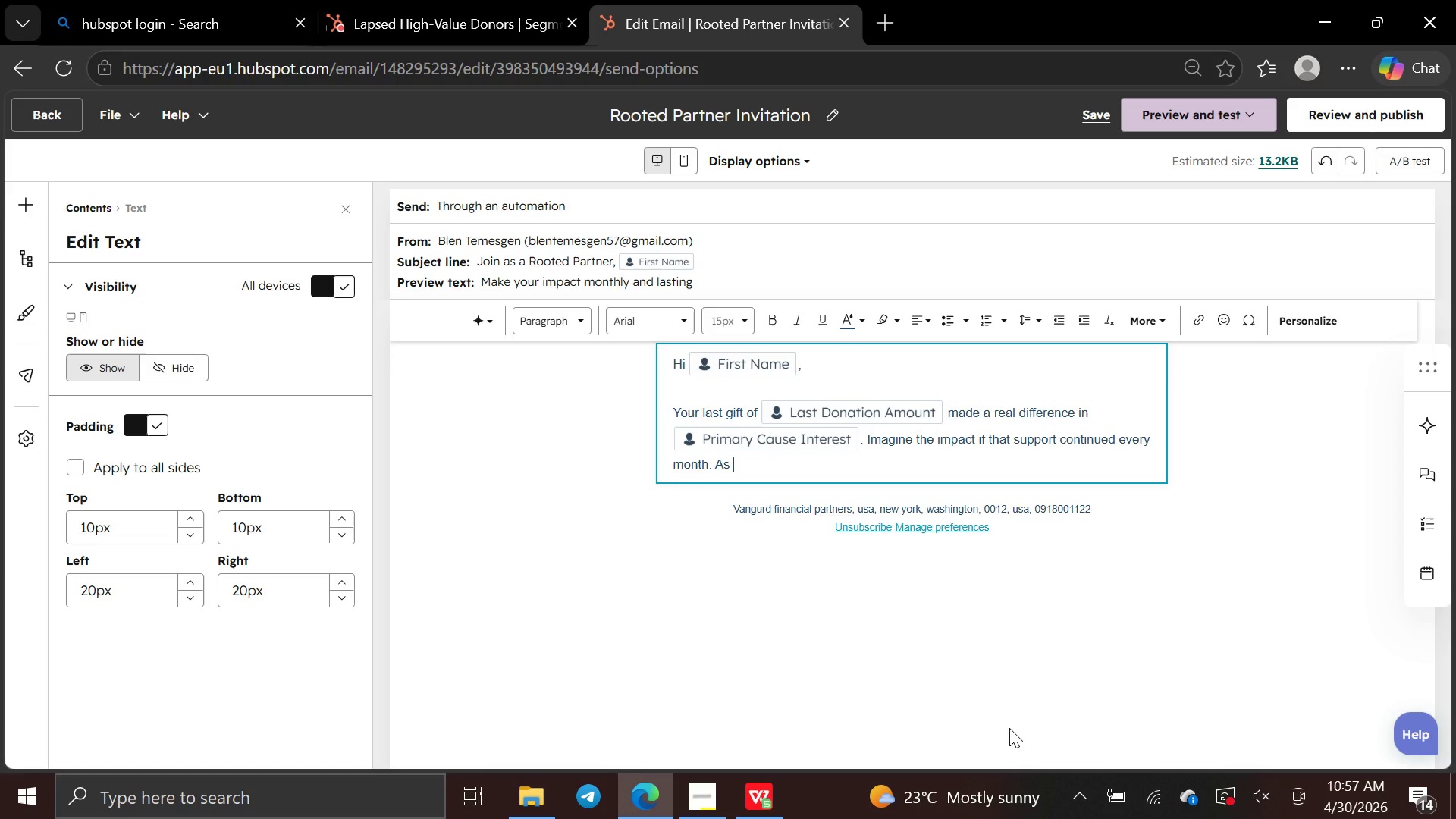 
type( a rooted [artner)
 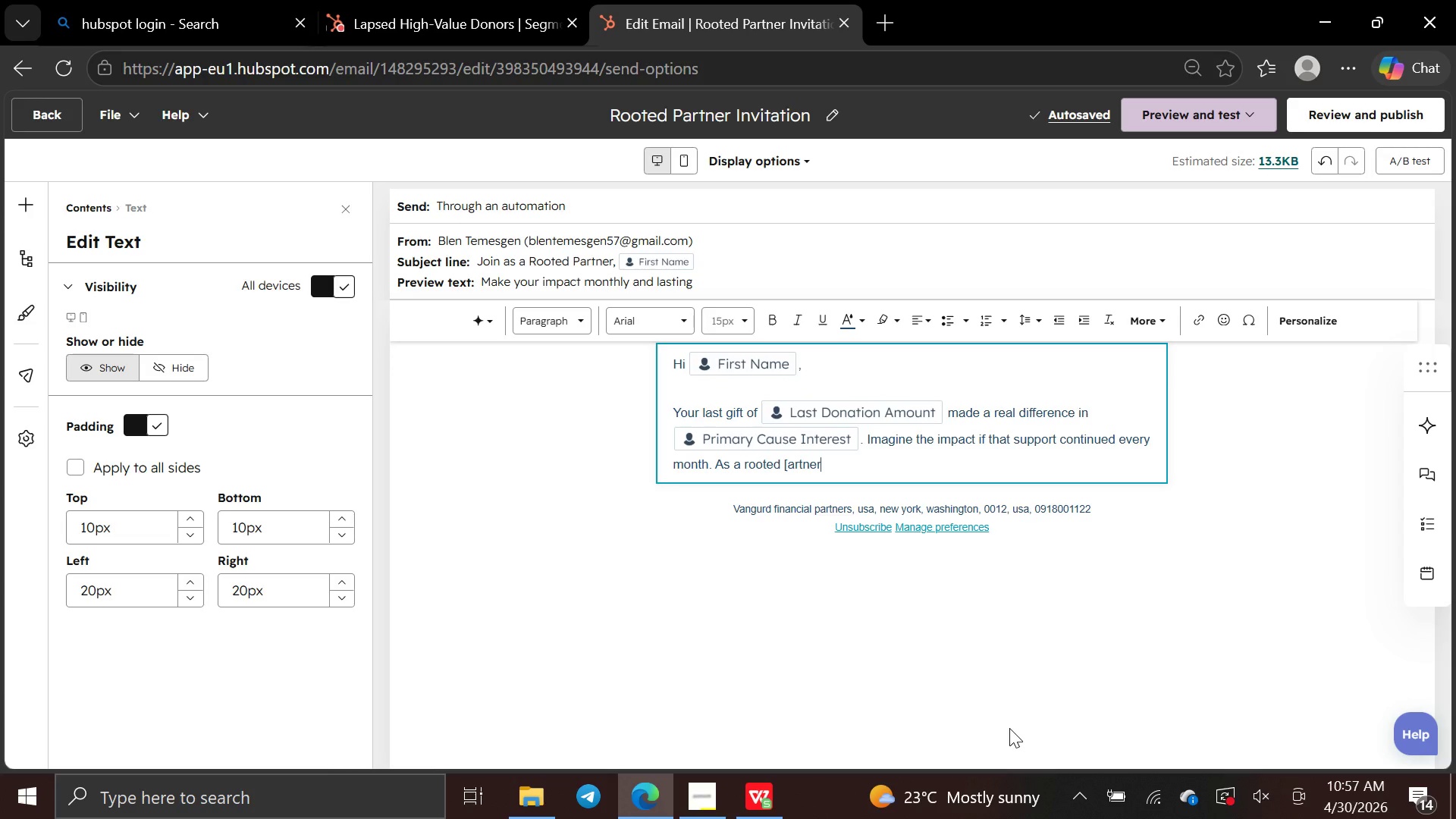 
key(ArrowLeft)
 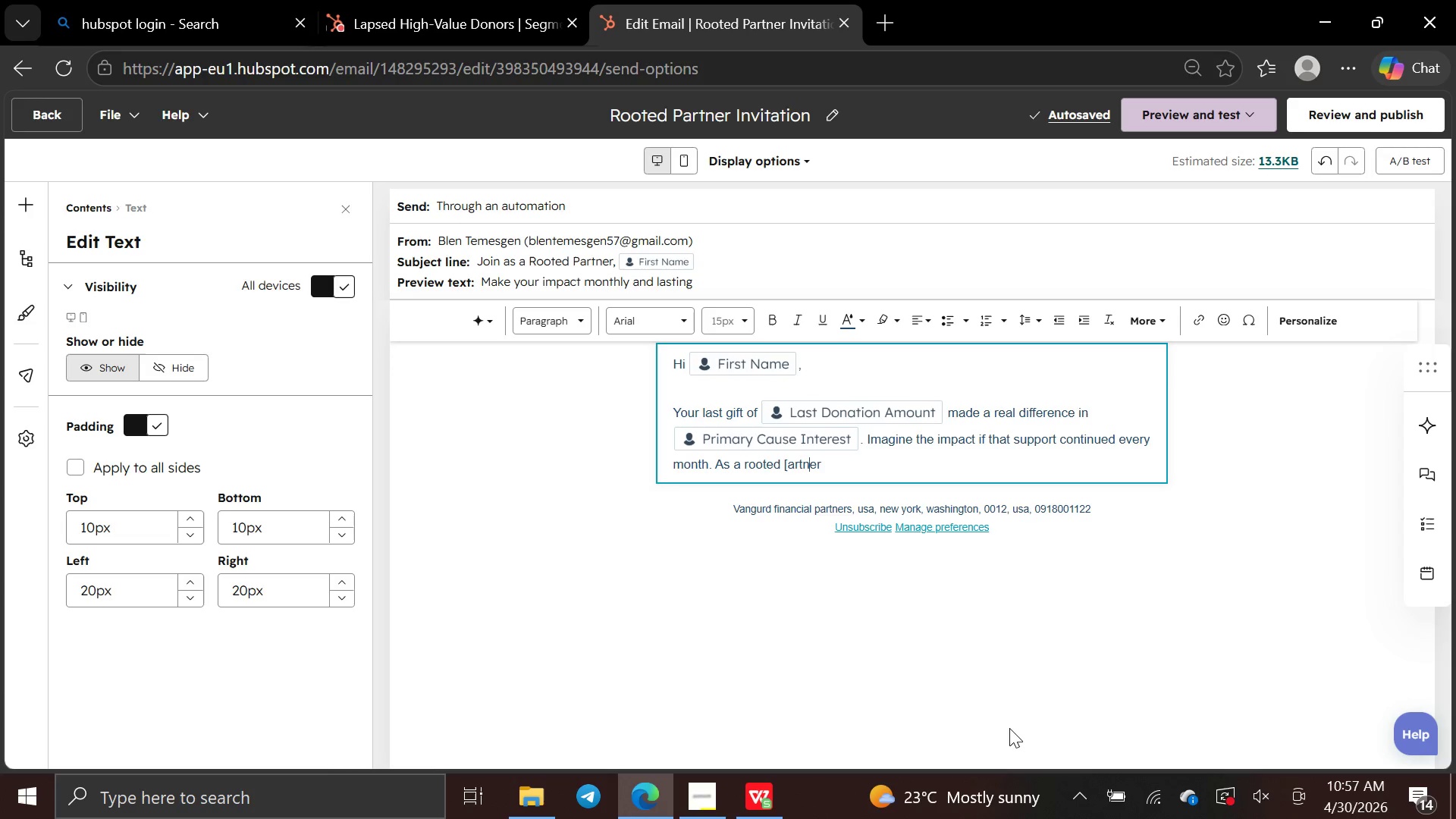 
key(ArrowLeft)
 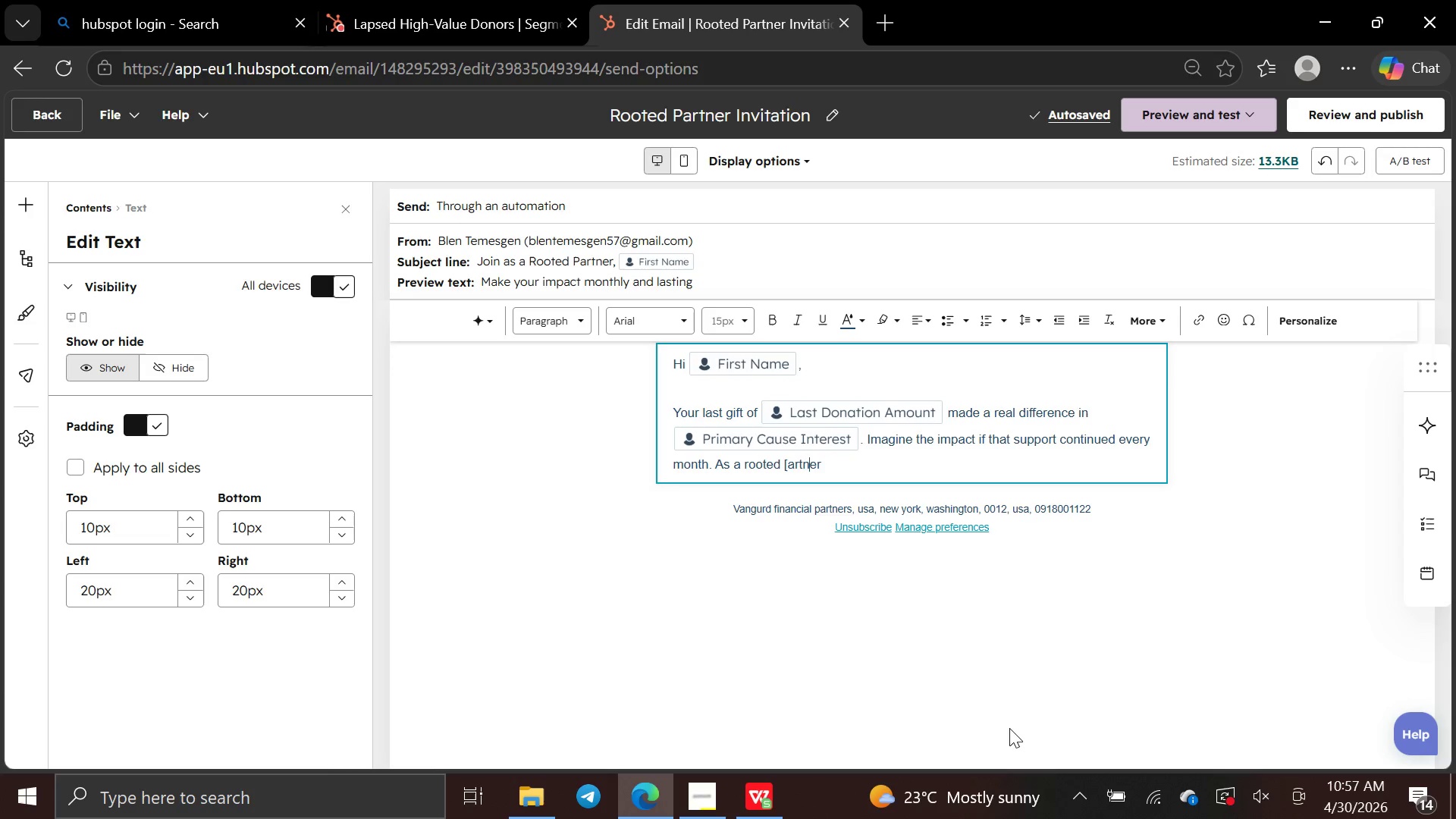 
key(ArrowLeft)
 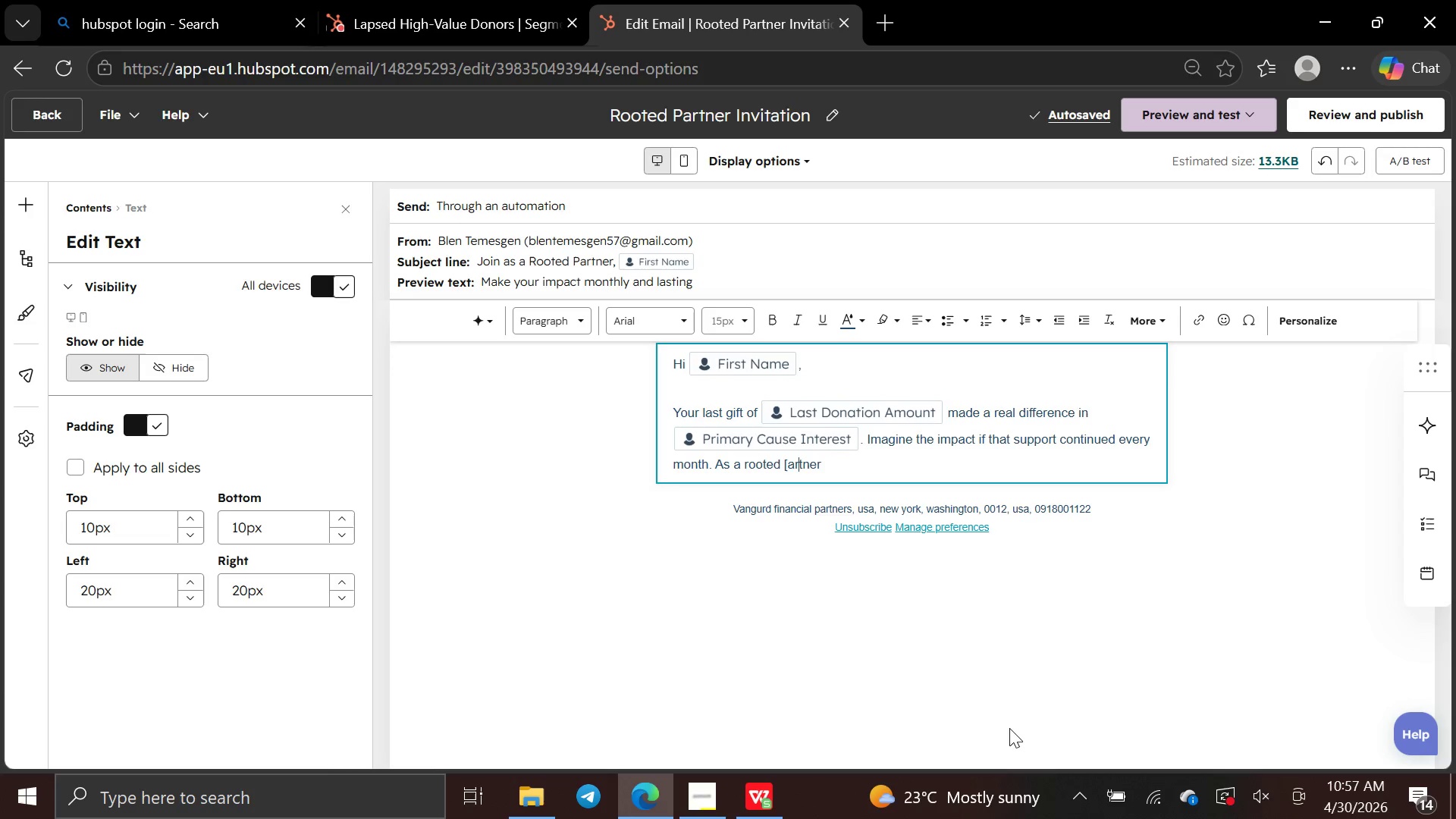 
key(ArrowLeft)
 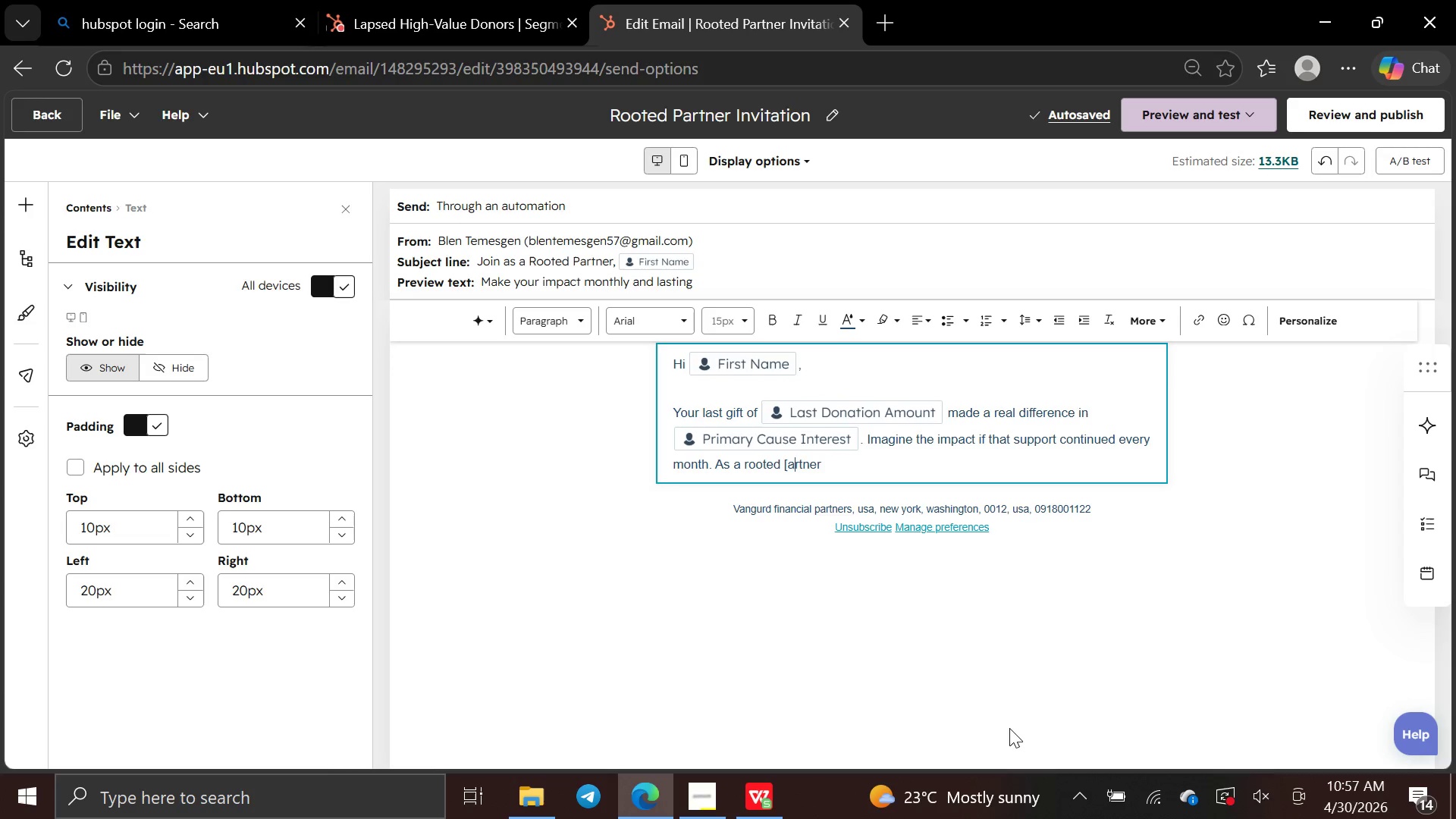 
key(ArrowLeft)
 